 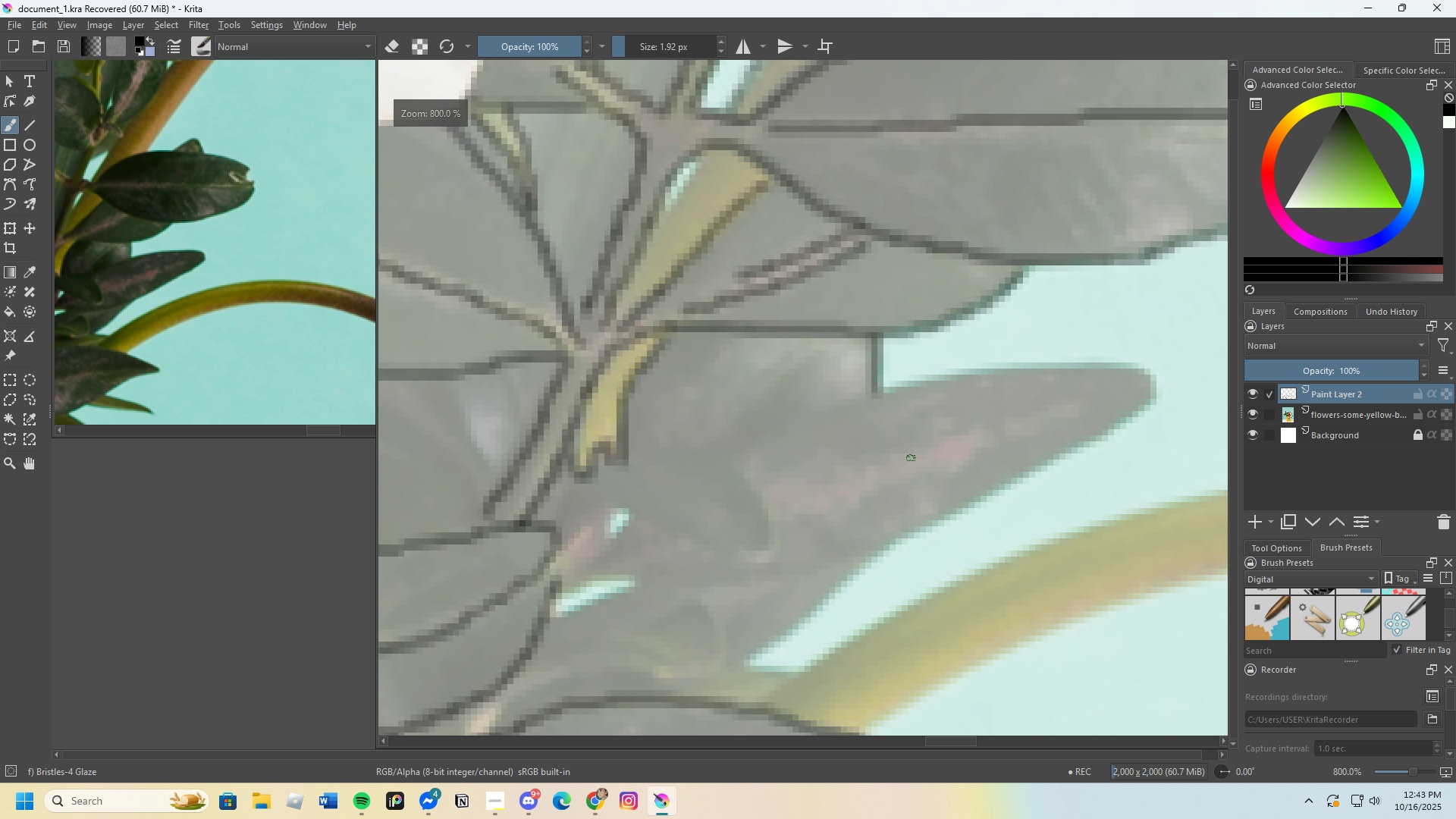 
scroll: coordinate [853, 442], scroll_direction: up, amount: 1.0
 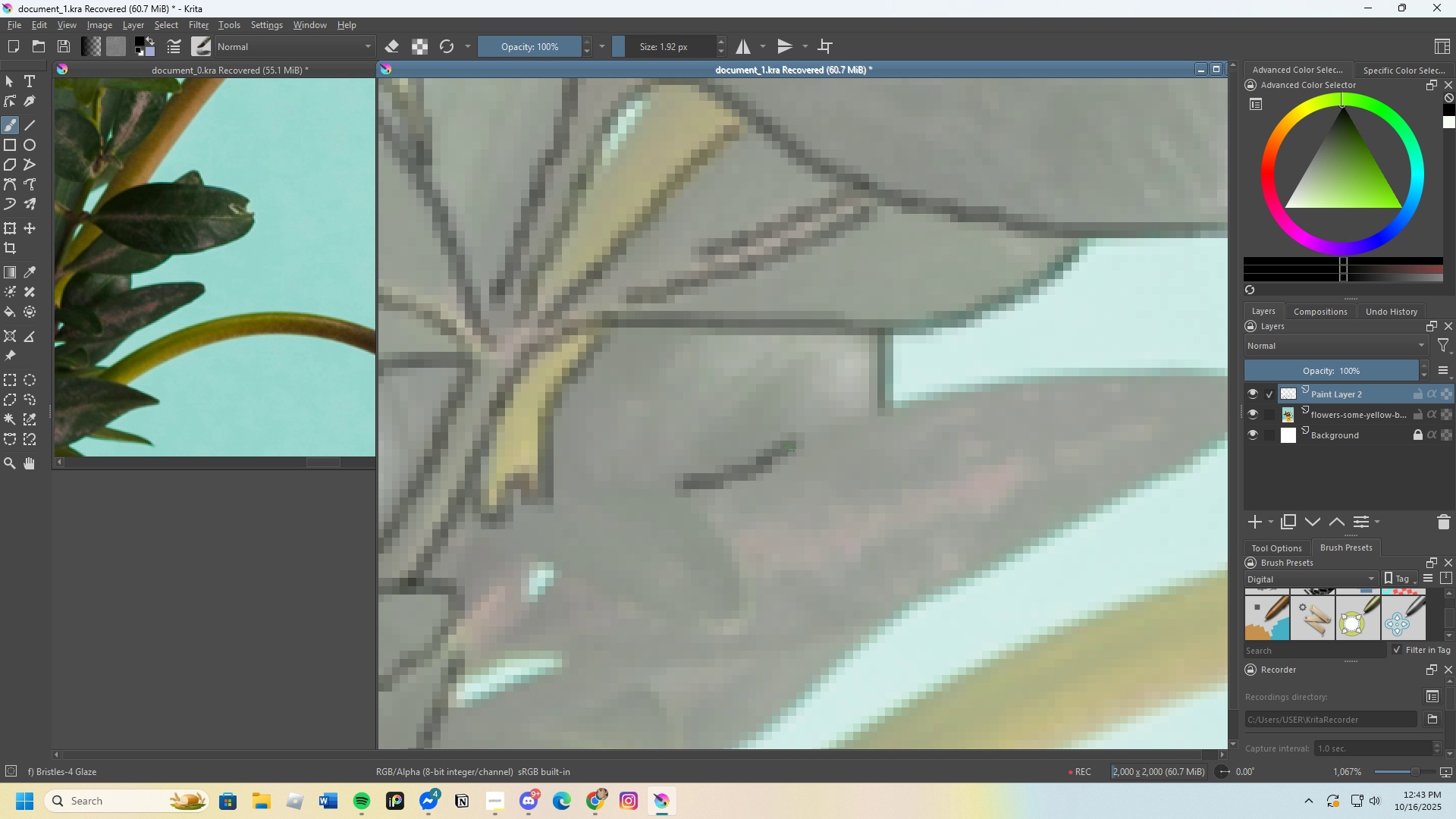 
key(Control+Z)
 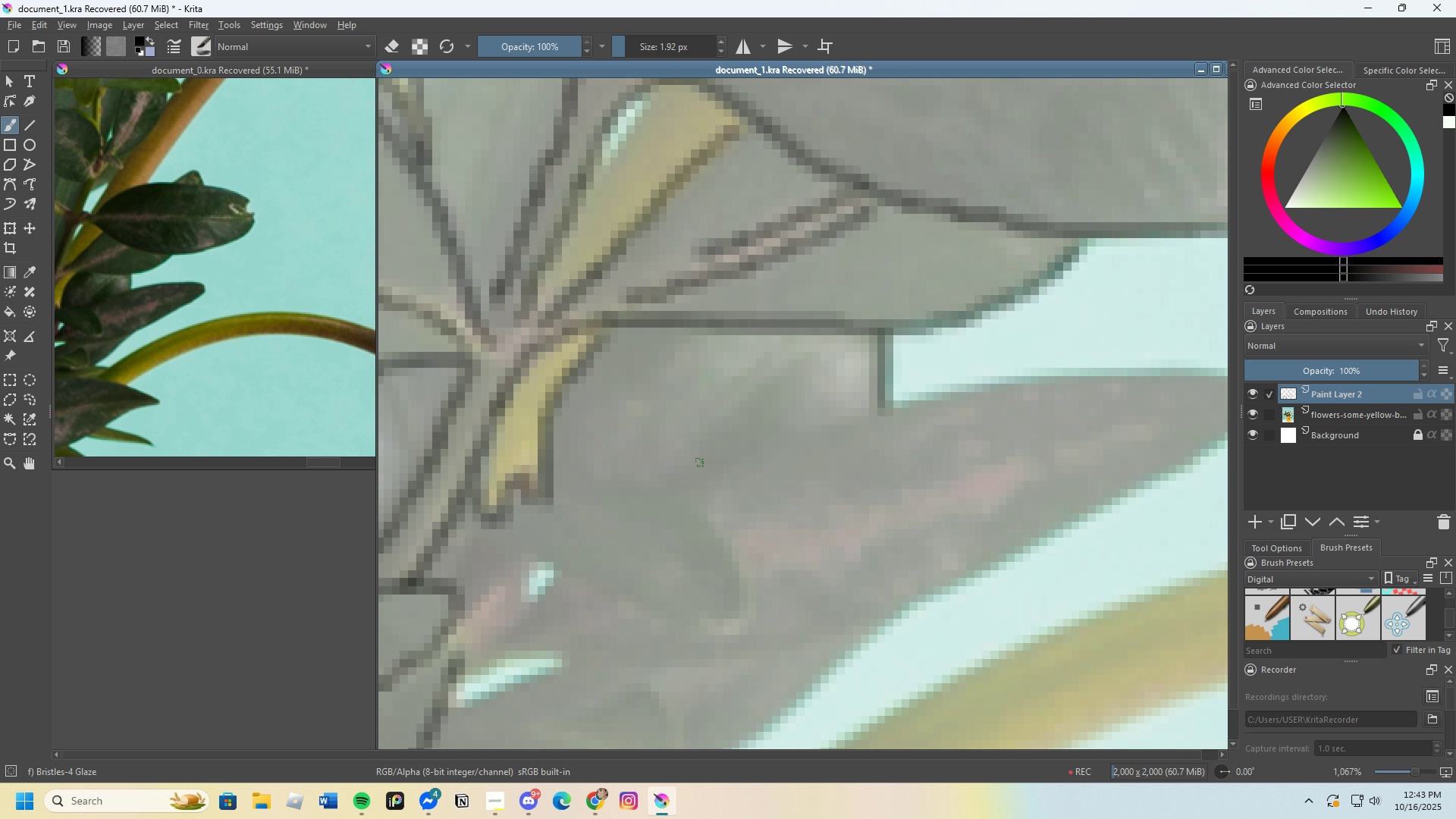 
scroll: coordinate [726, 437], scroll_direction: none, amount: 0.0
 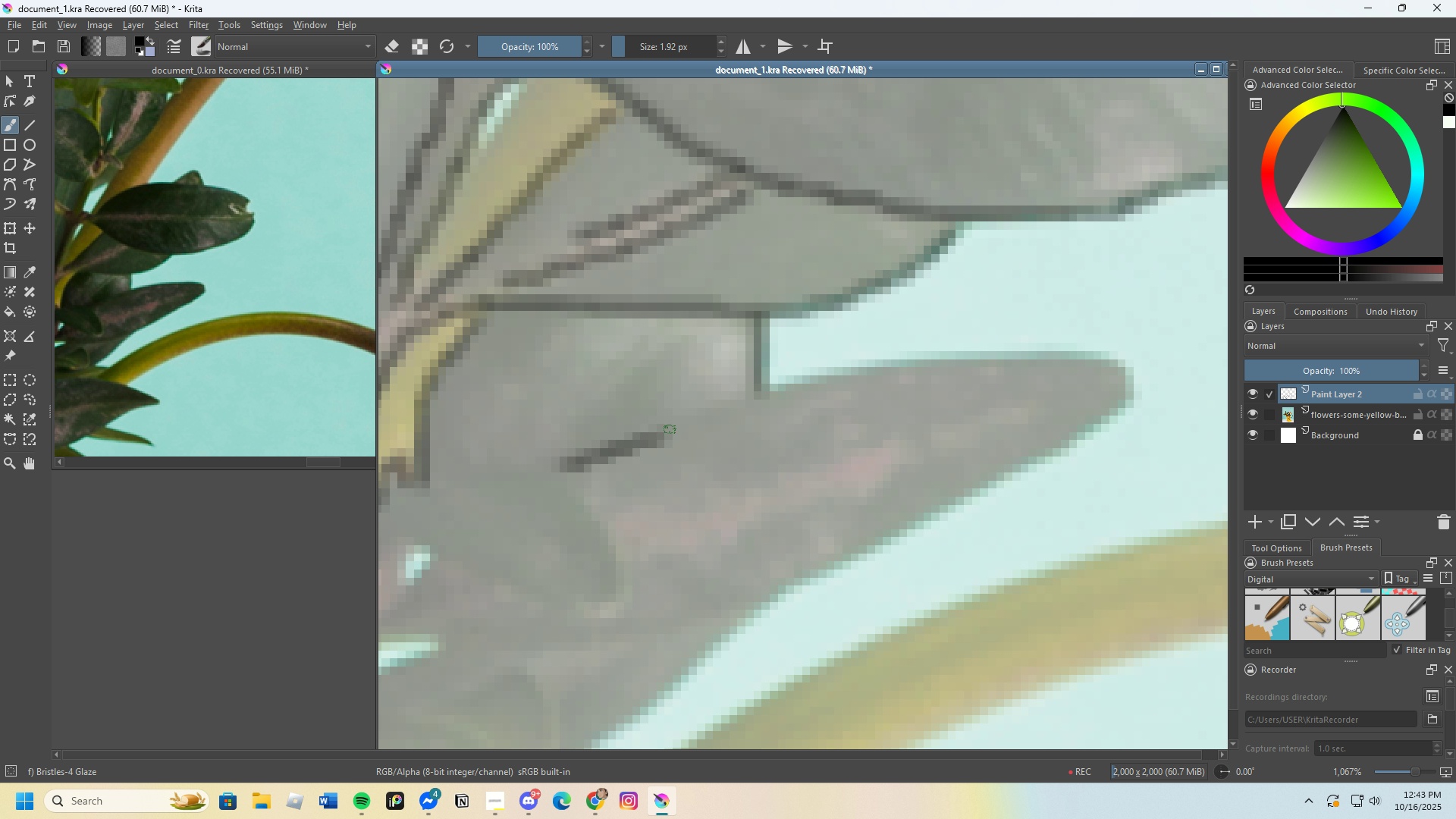 
key(Control+Z)
 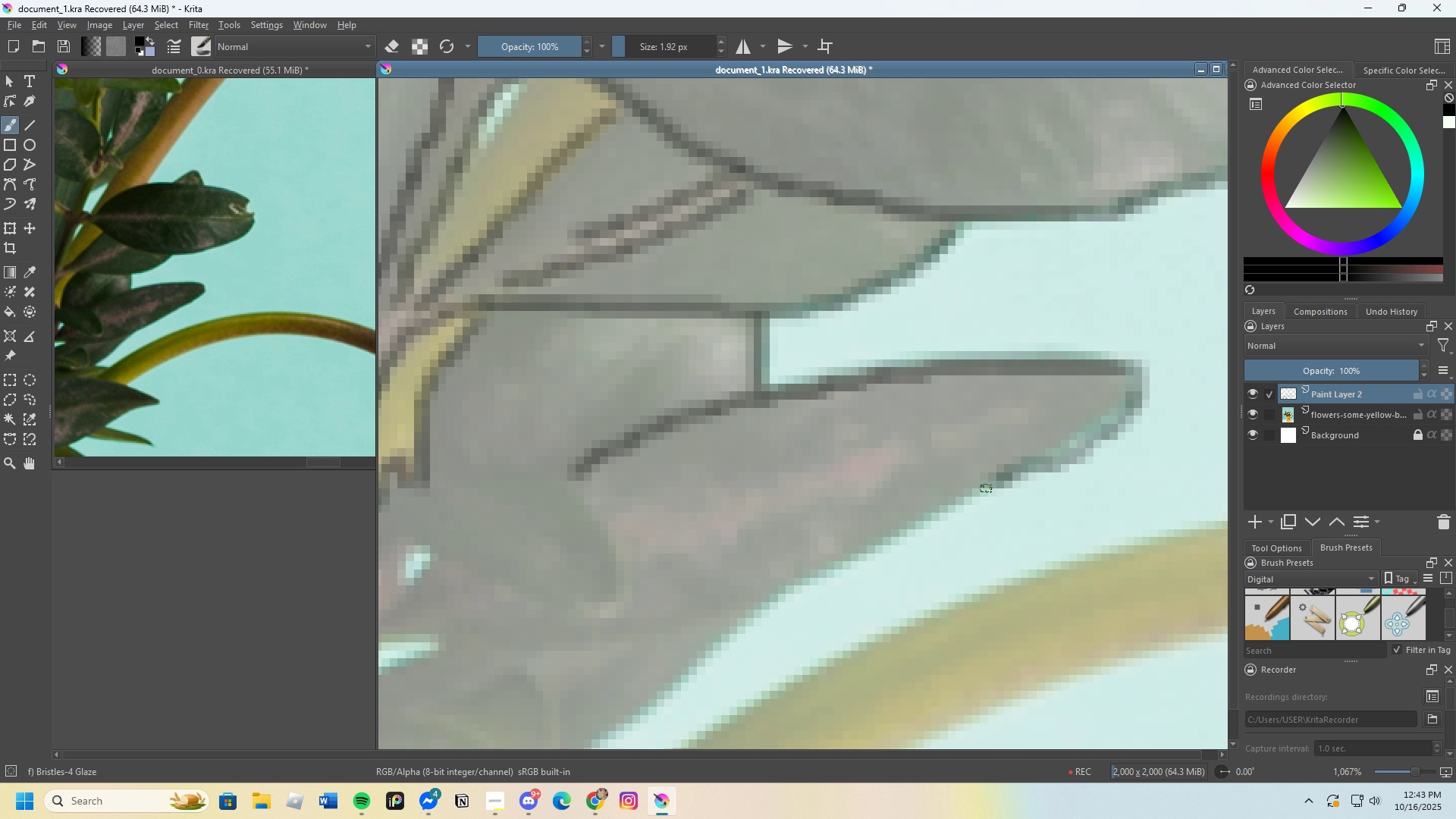 
wait(5.31)
 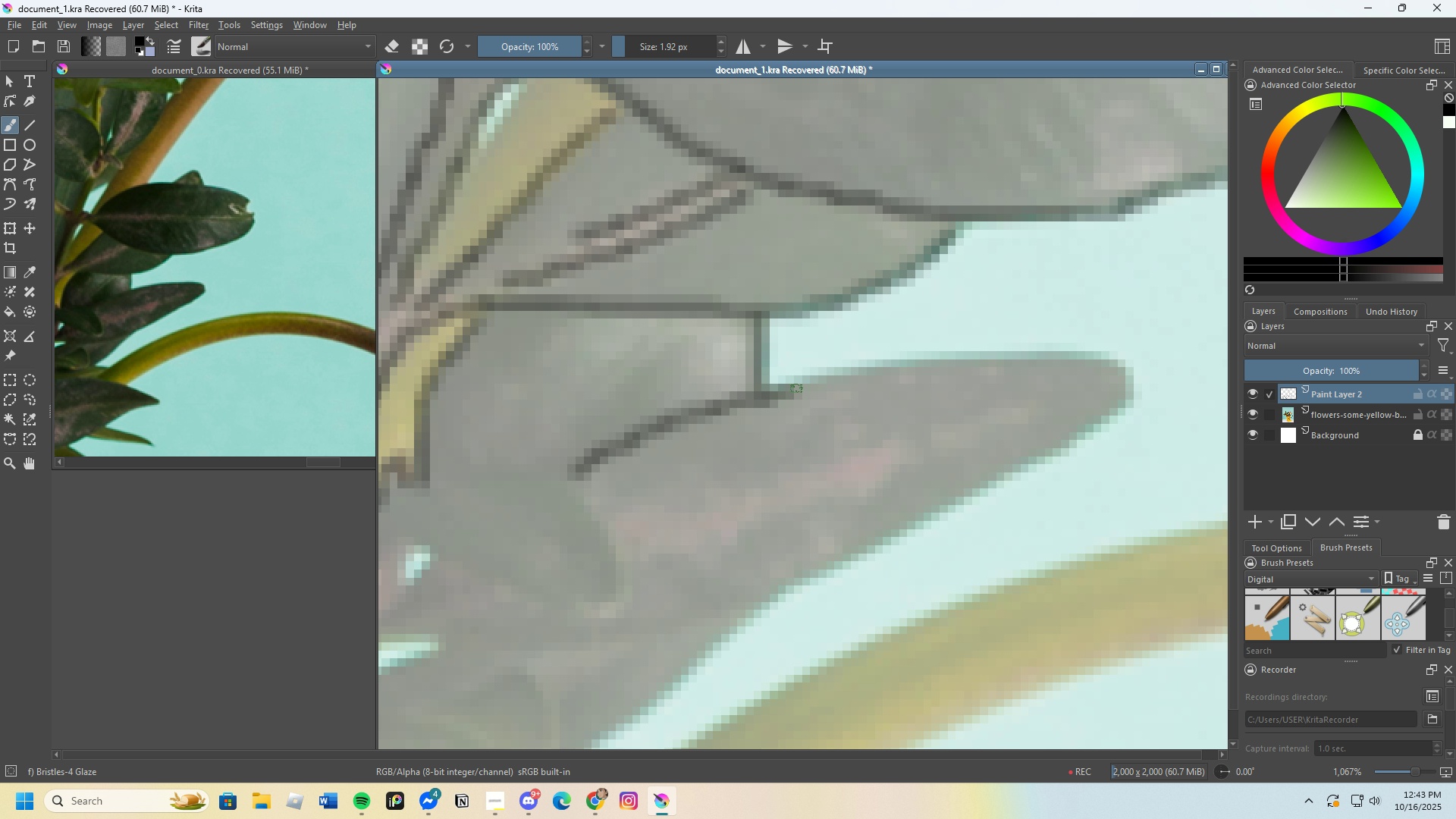 
scroll: coordinate [841, 486], scroll_direction: down, amount: 1.0
 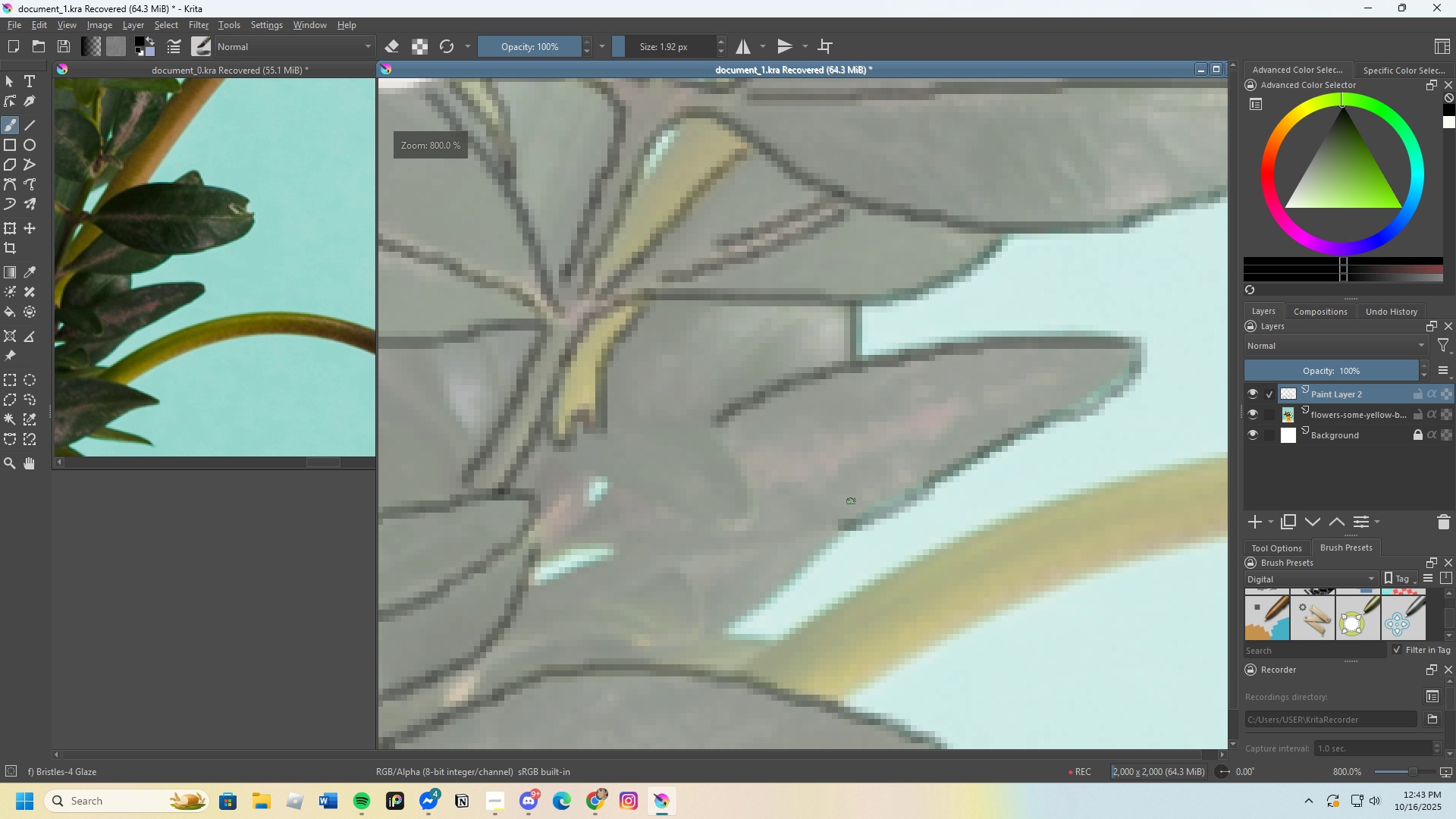 
key(Control+Z)
 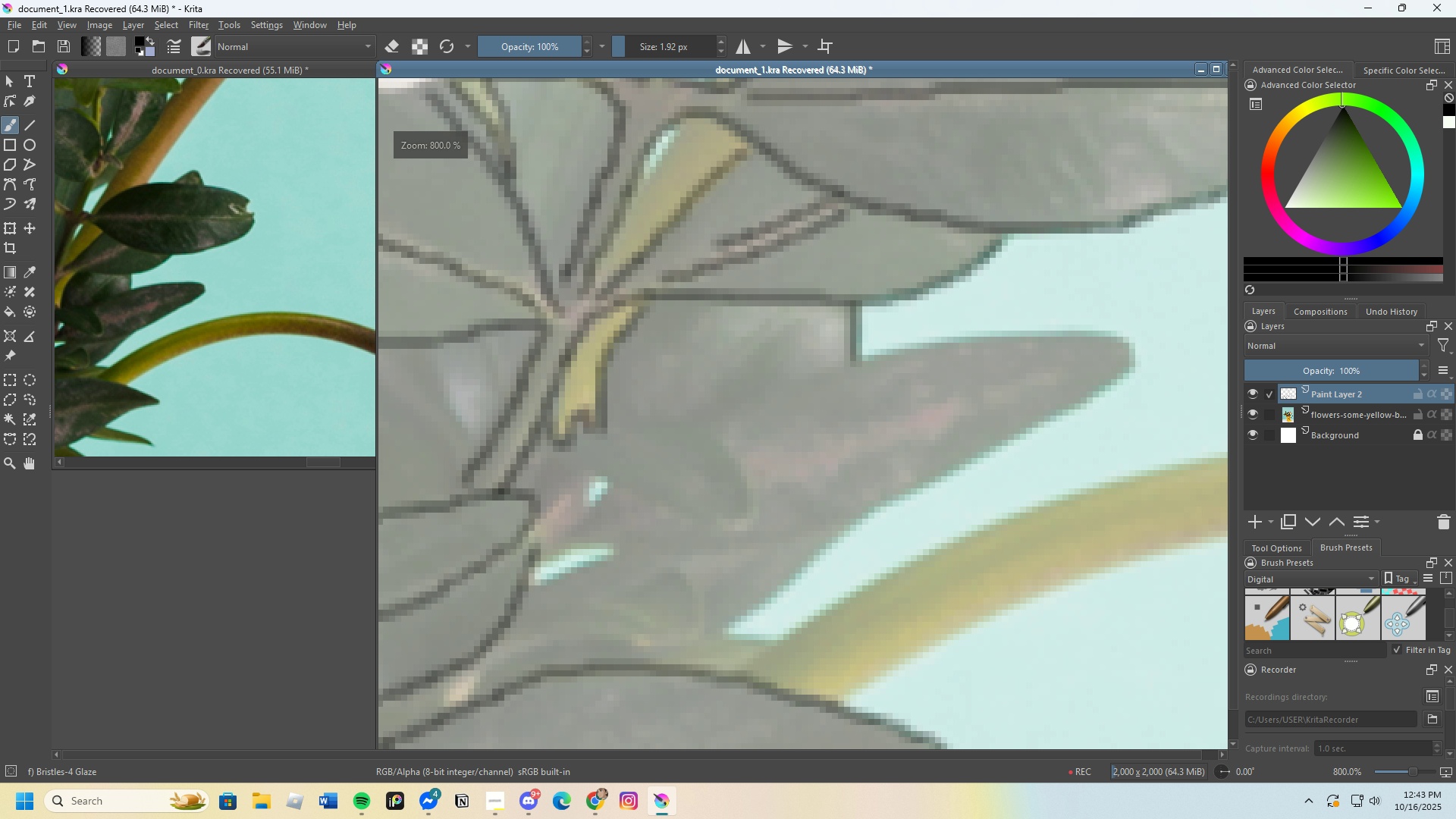 
scroll: coordinate [715, 482], scroll_direction: down, amount: 2.0
 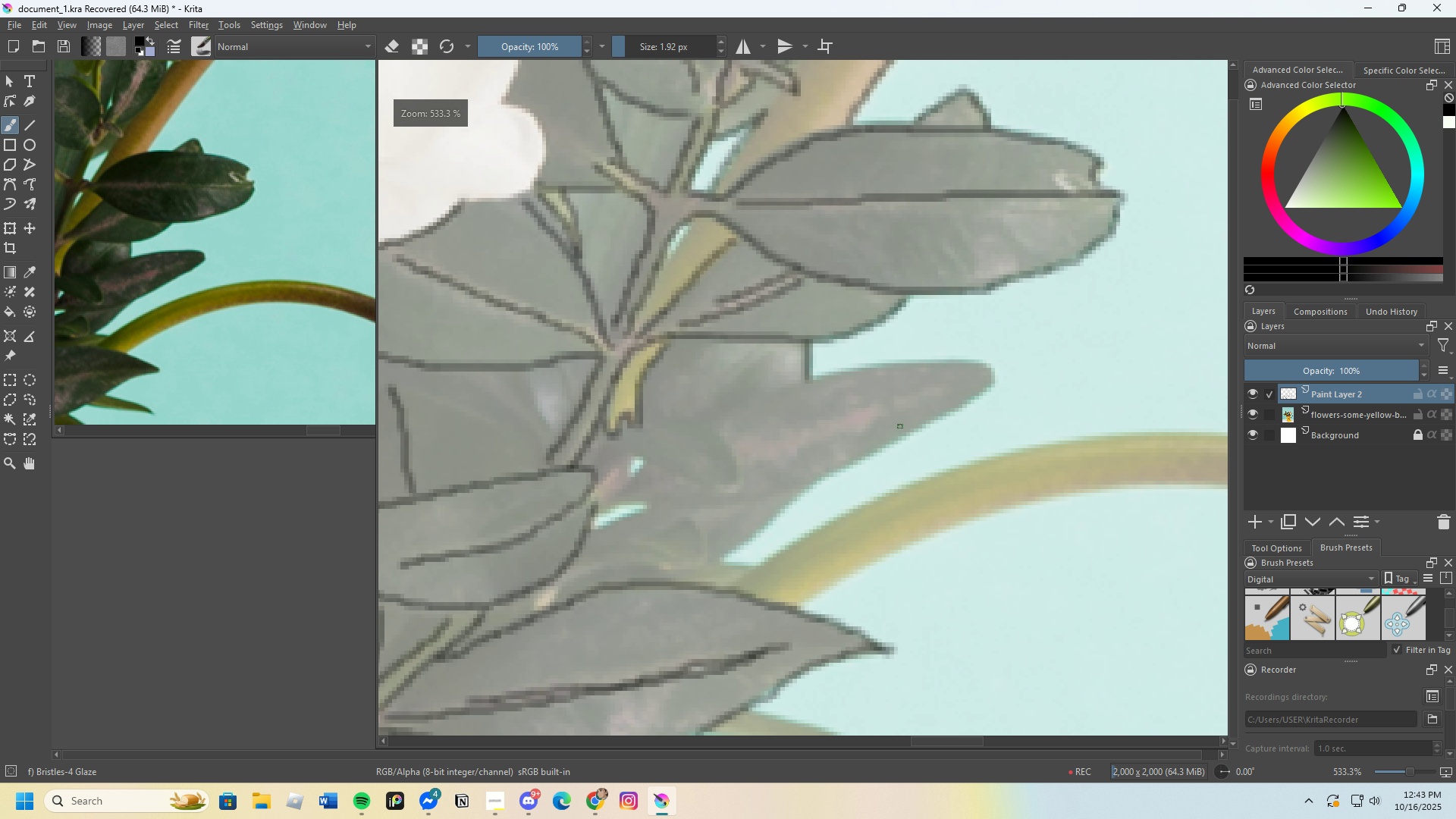 
scroll: coordinate [872, 401], scroll_direction: up, amount: 2.0
 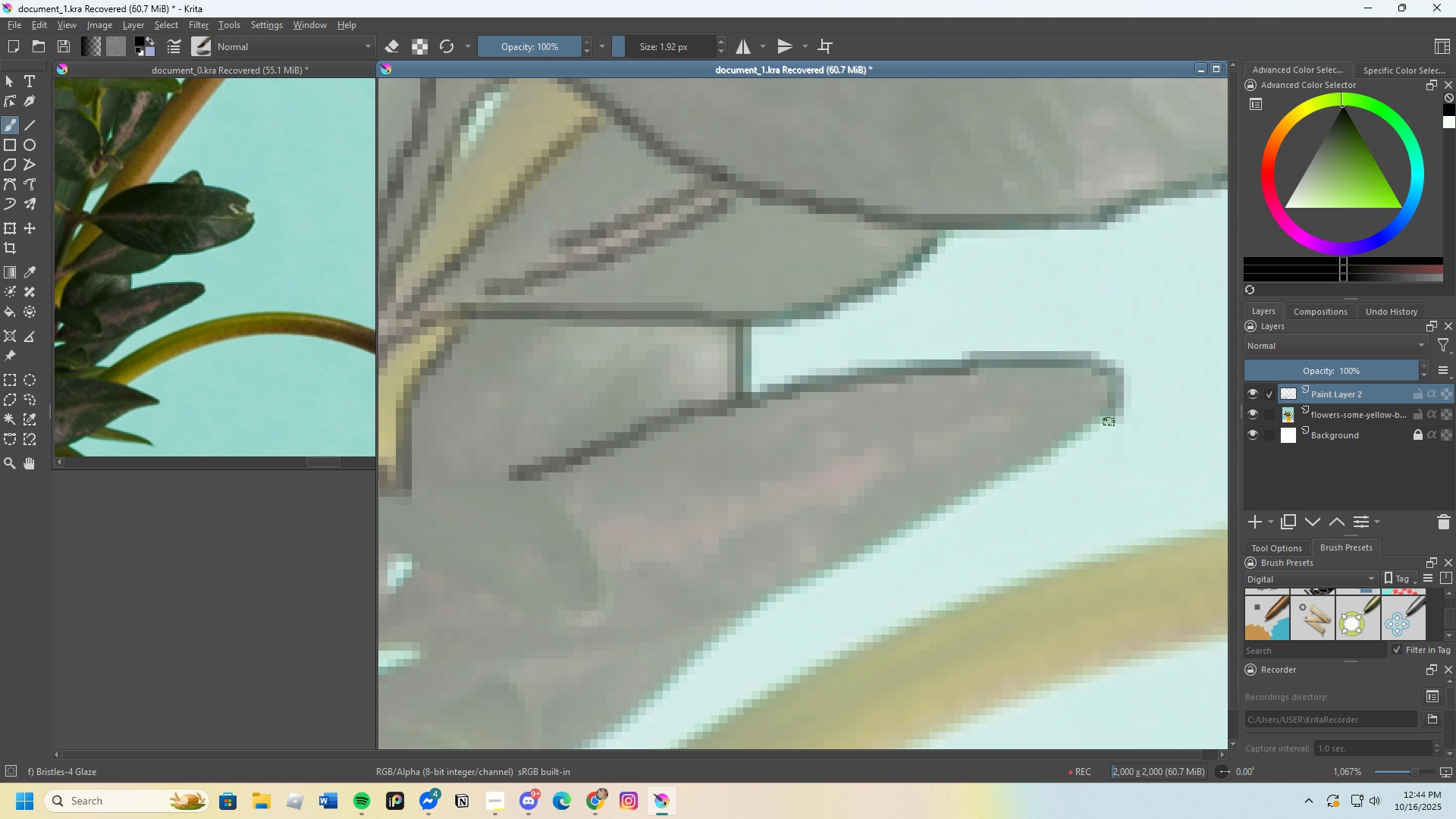 
wait(5.37)
 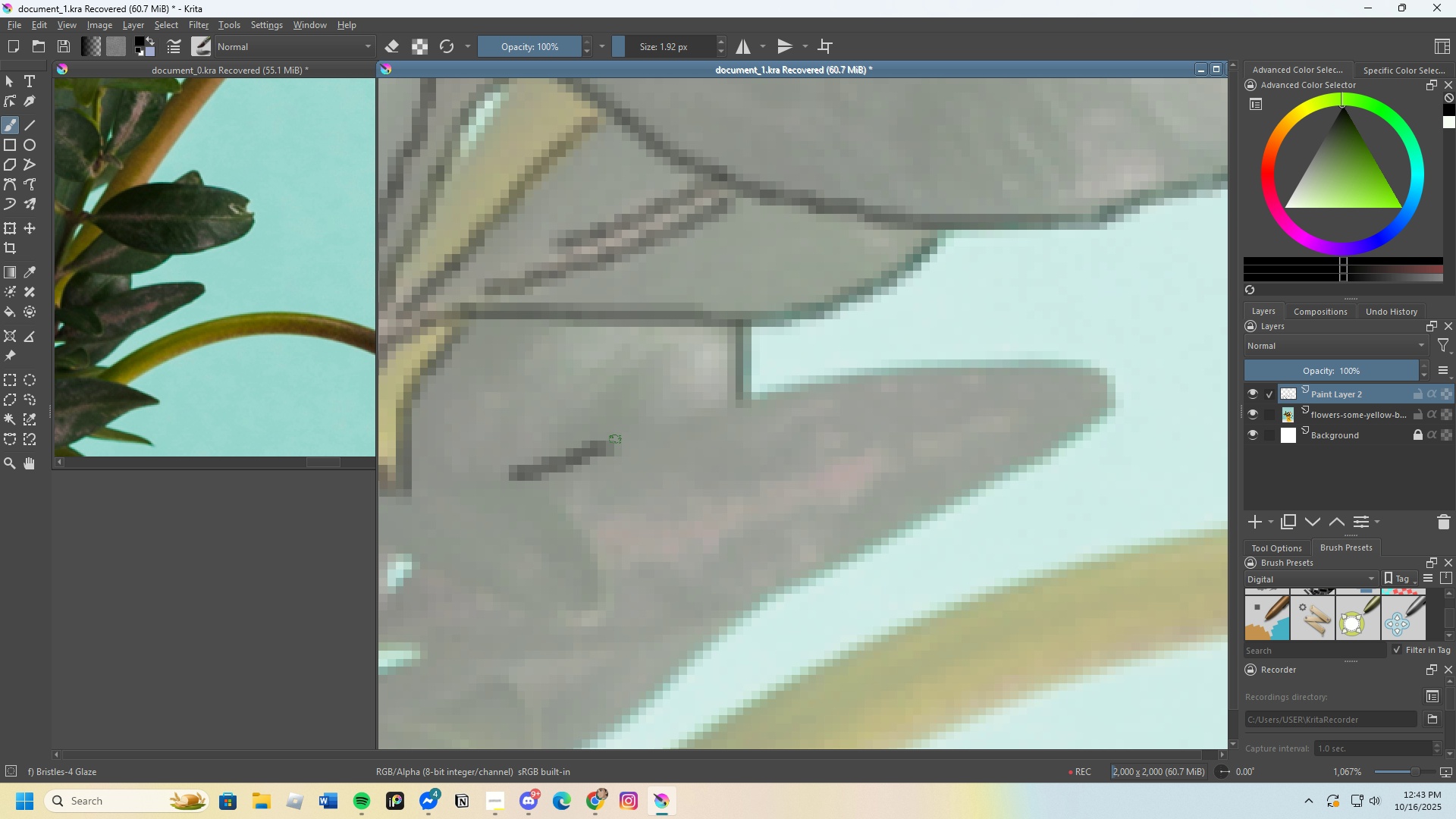 
key(Control+Z)
 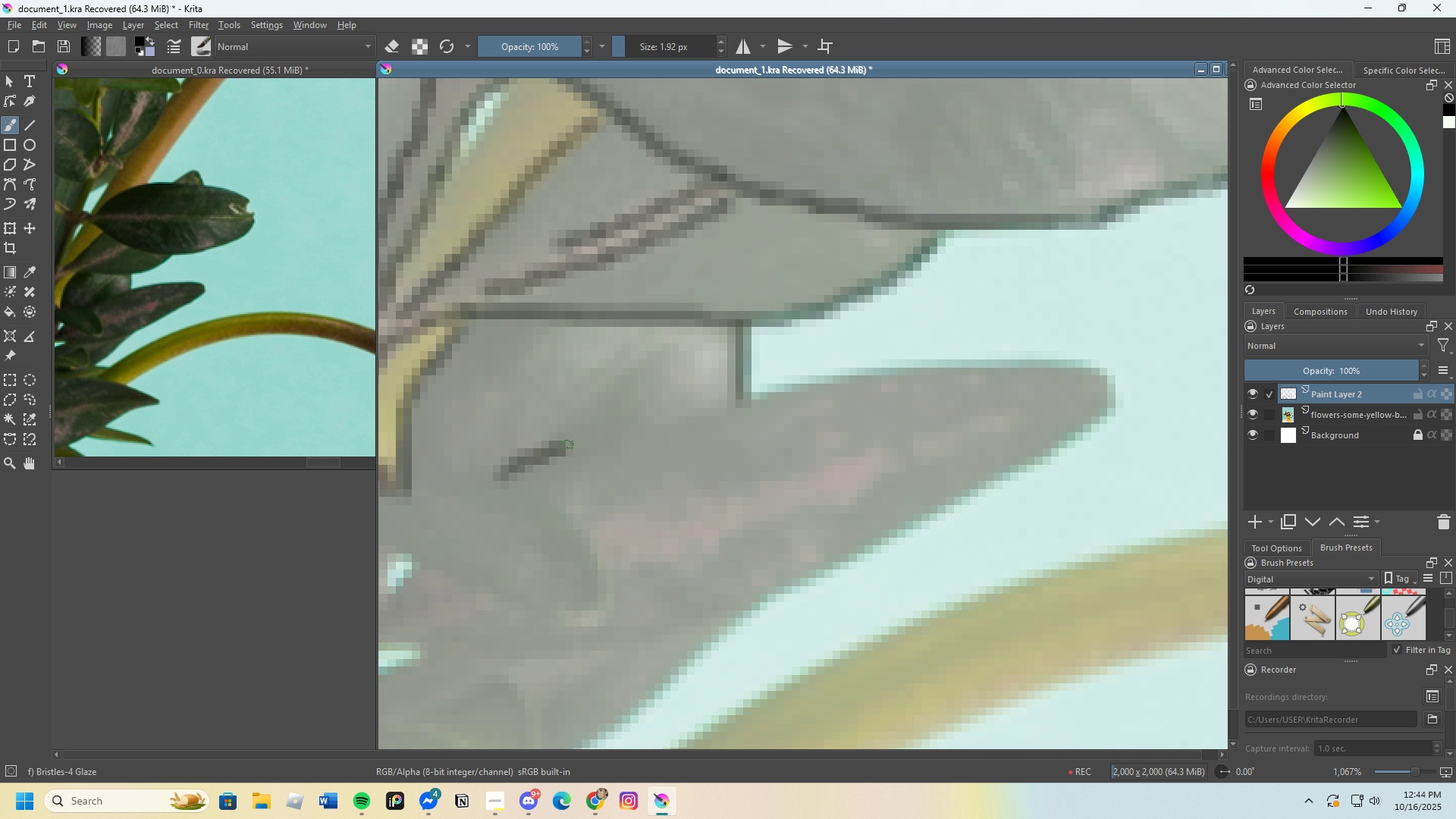 
key(Control+Z)
 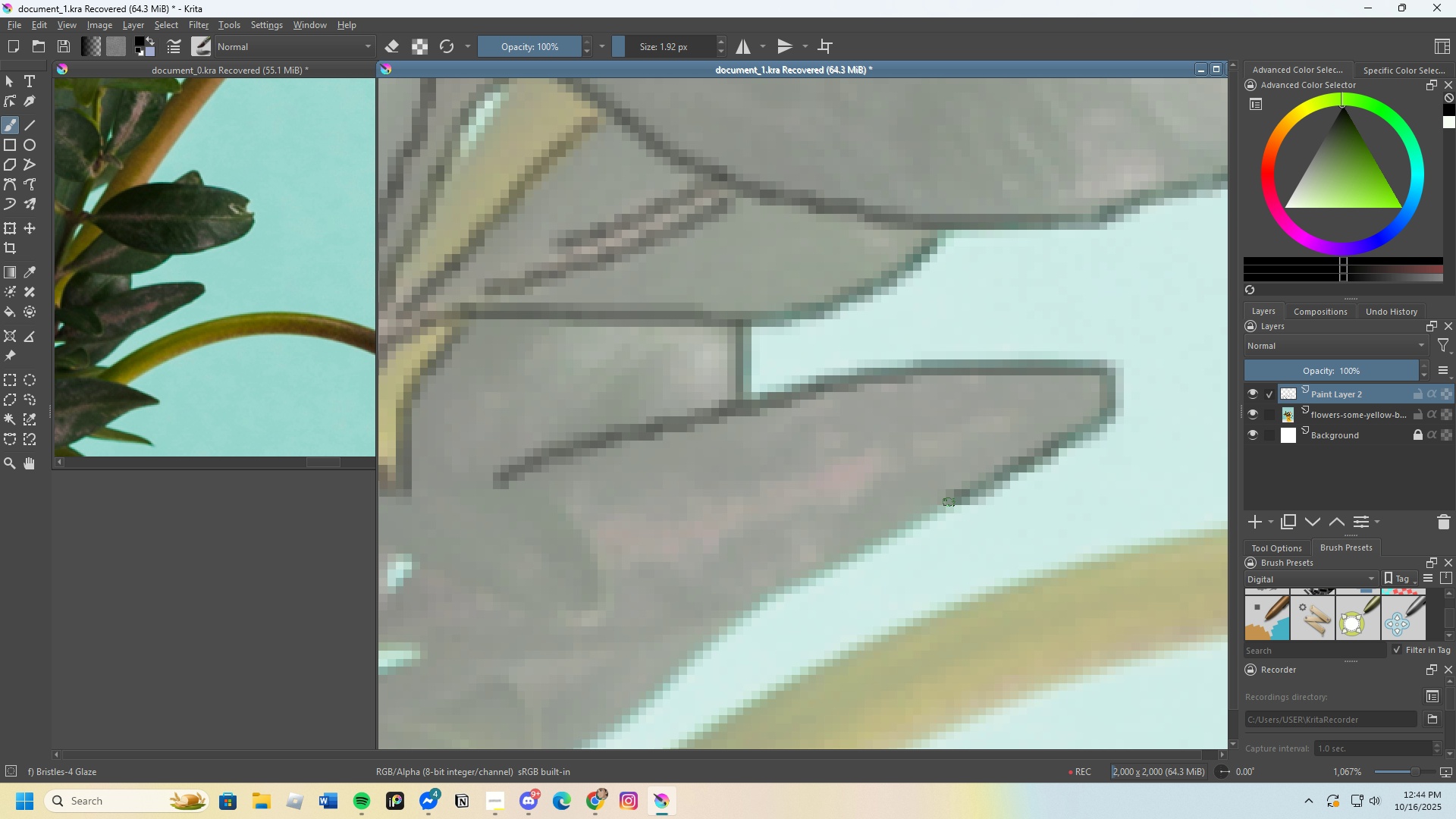 
wait(8.01)
 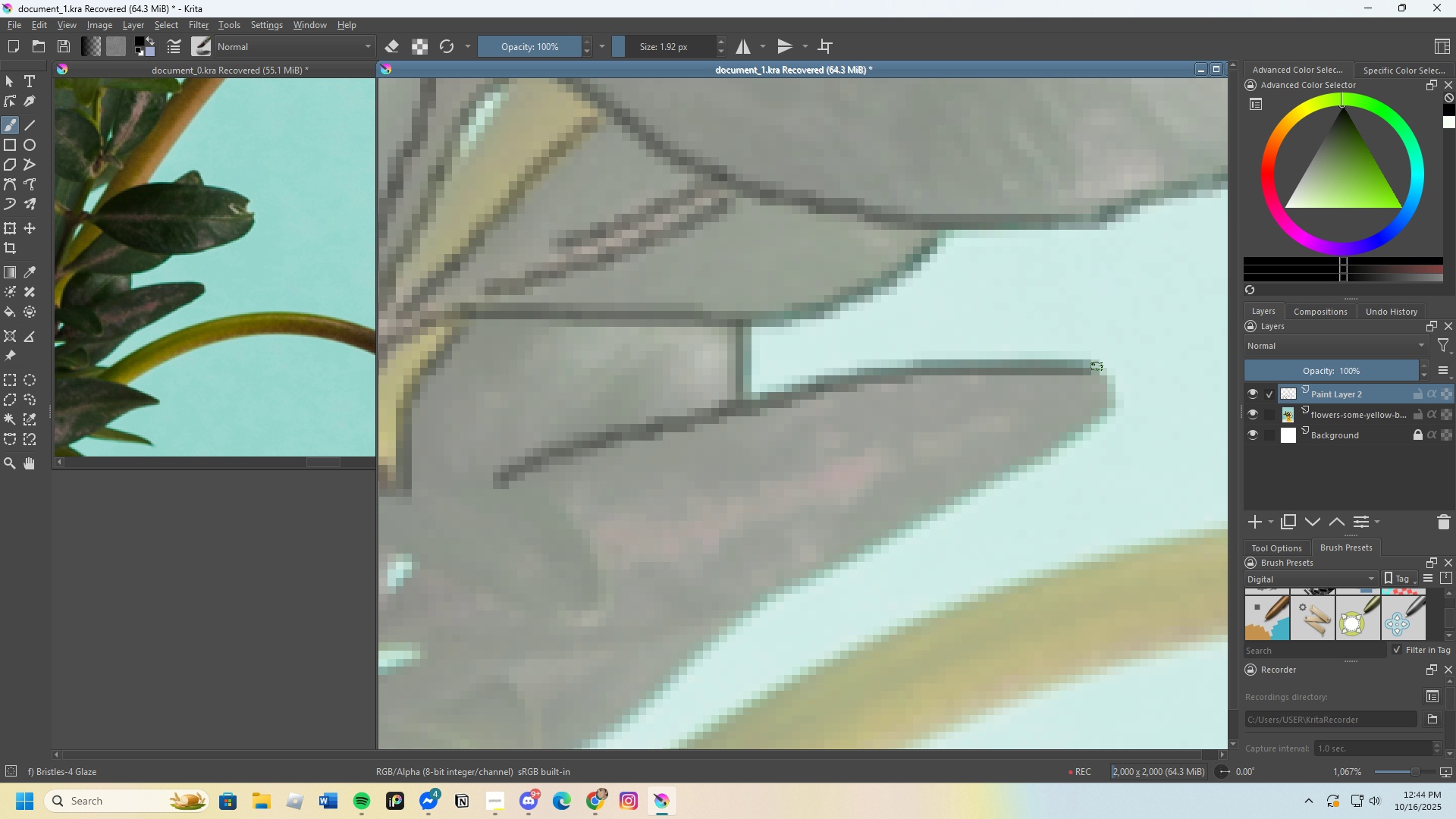 
scroll: coordinate [722, 445], scroll_direction: none, amount: 0.0
 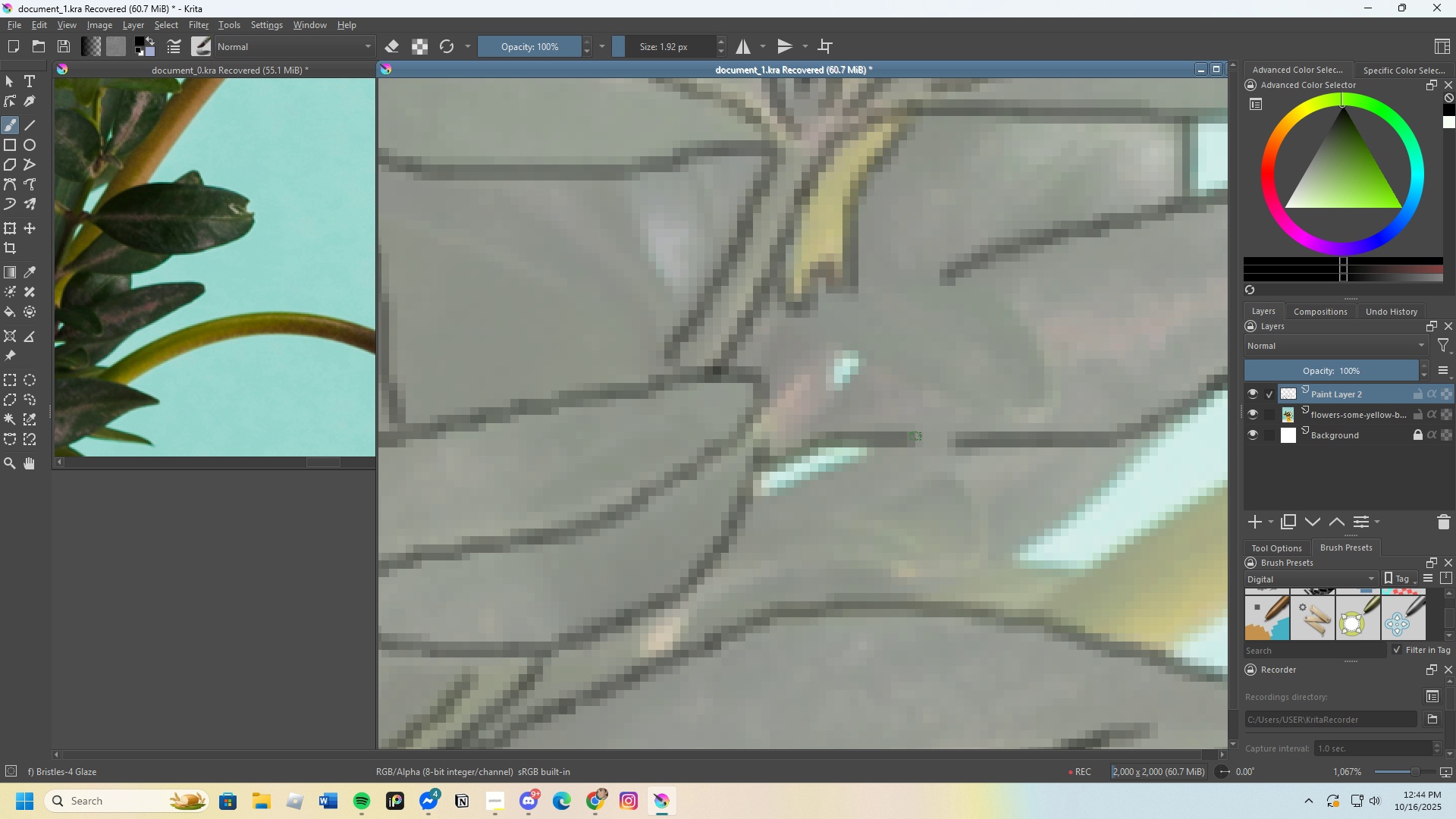 
scroll: coordinate [781, 423], scroll_direction: up, amount: 1.0
 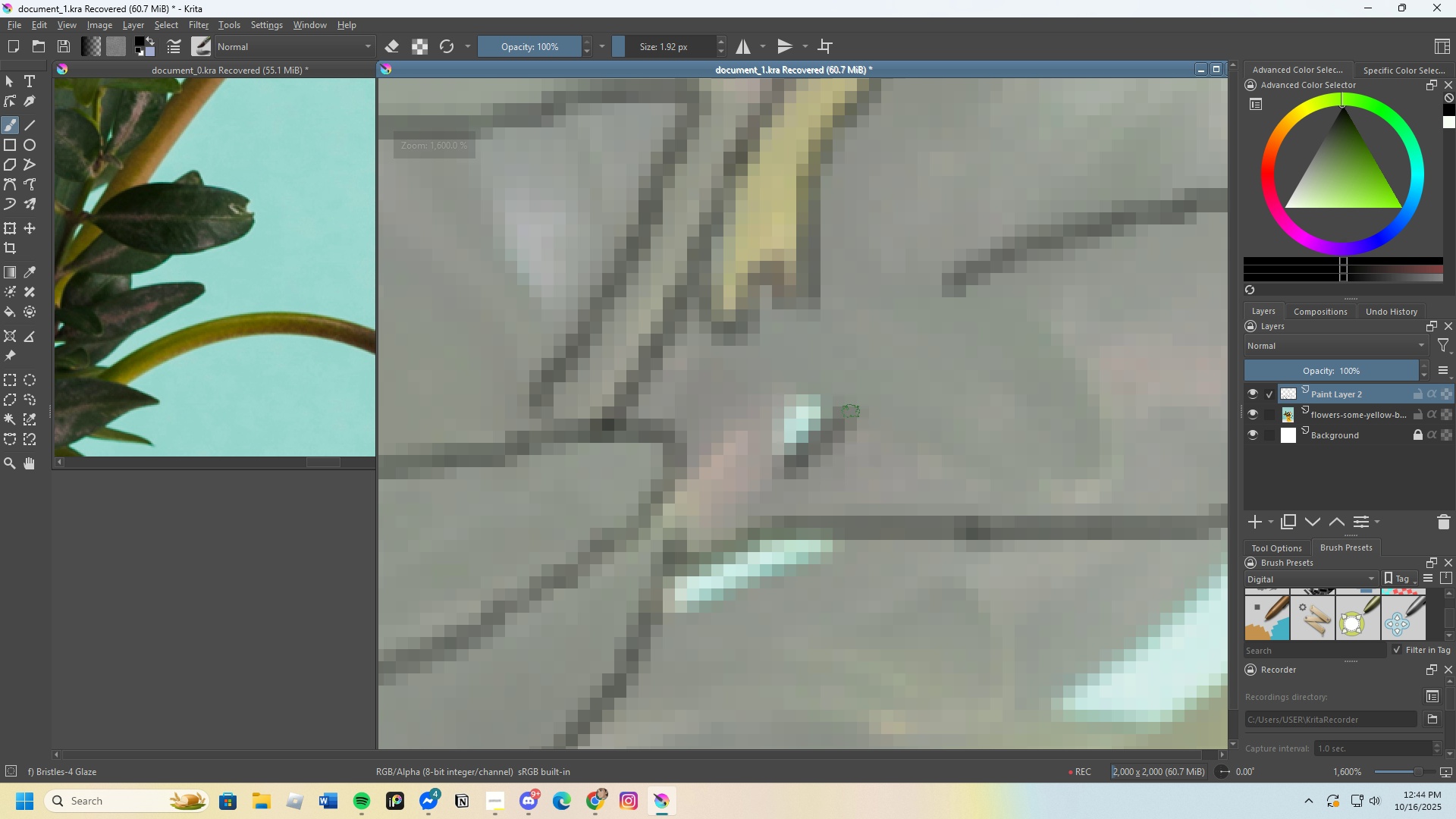 
scroll: coordinate [832, 417], scroll_direction: down, amount: 1.0
 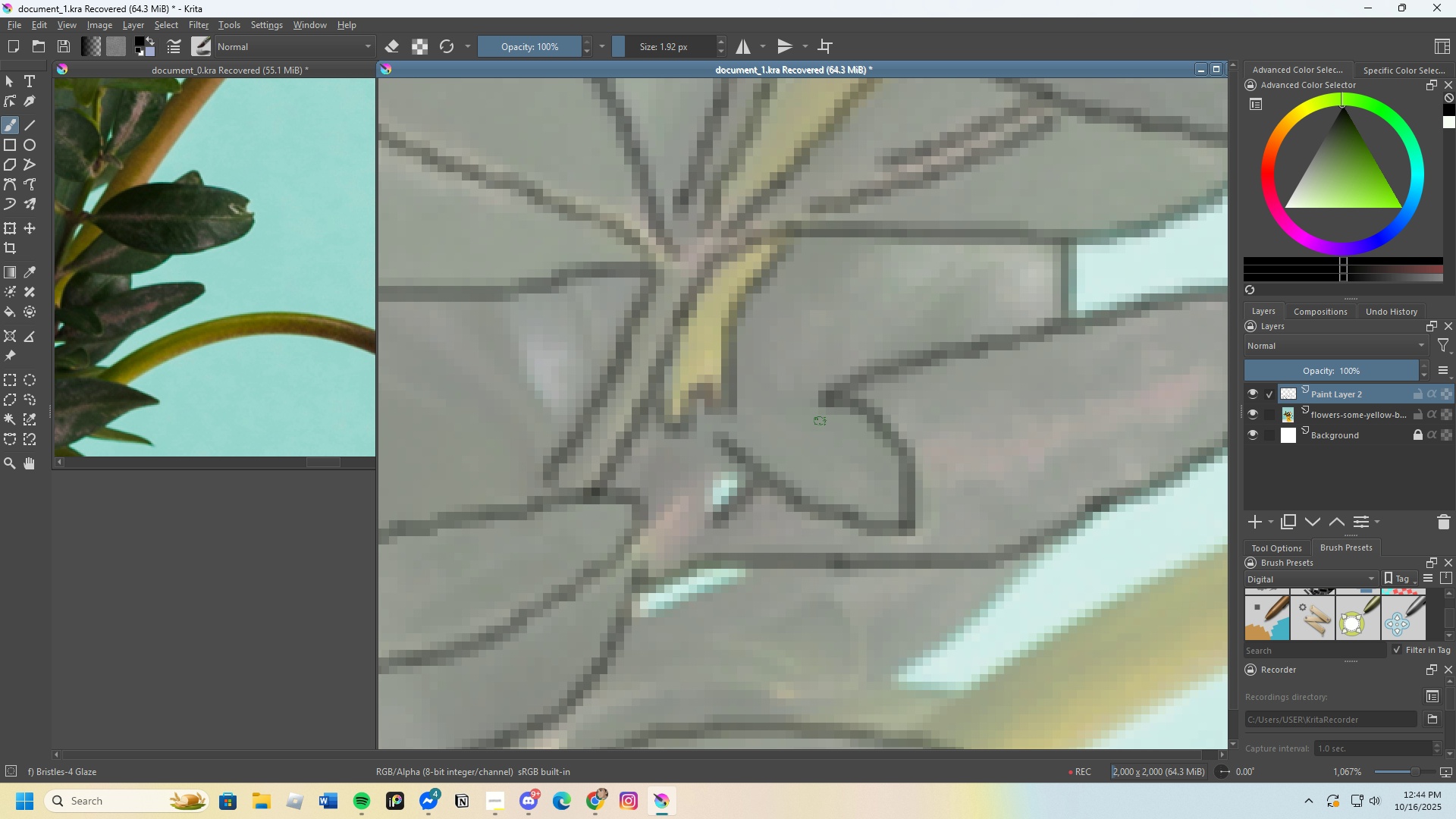 
scroll: coordinate [720, 457], scroll_direction: up, amount: 1.0
 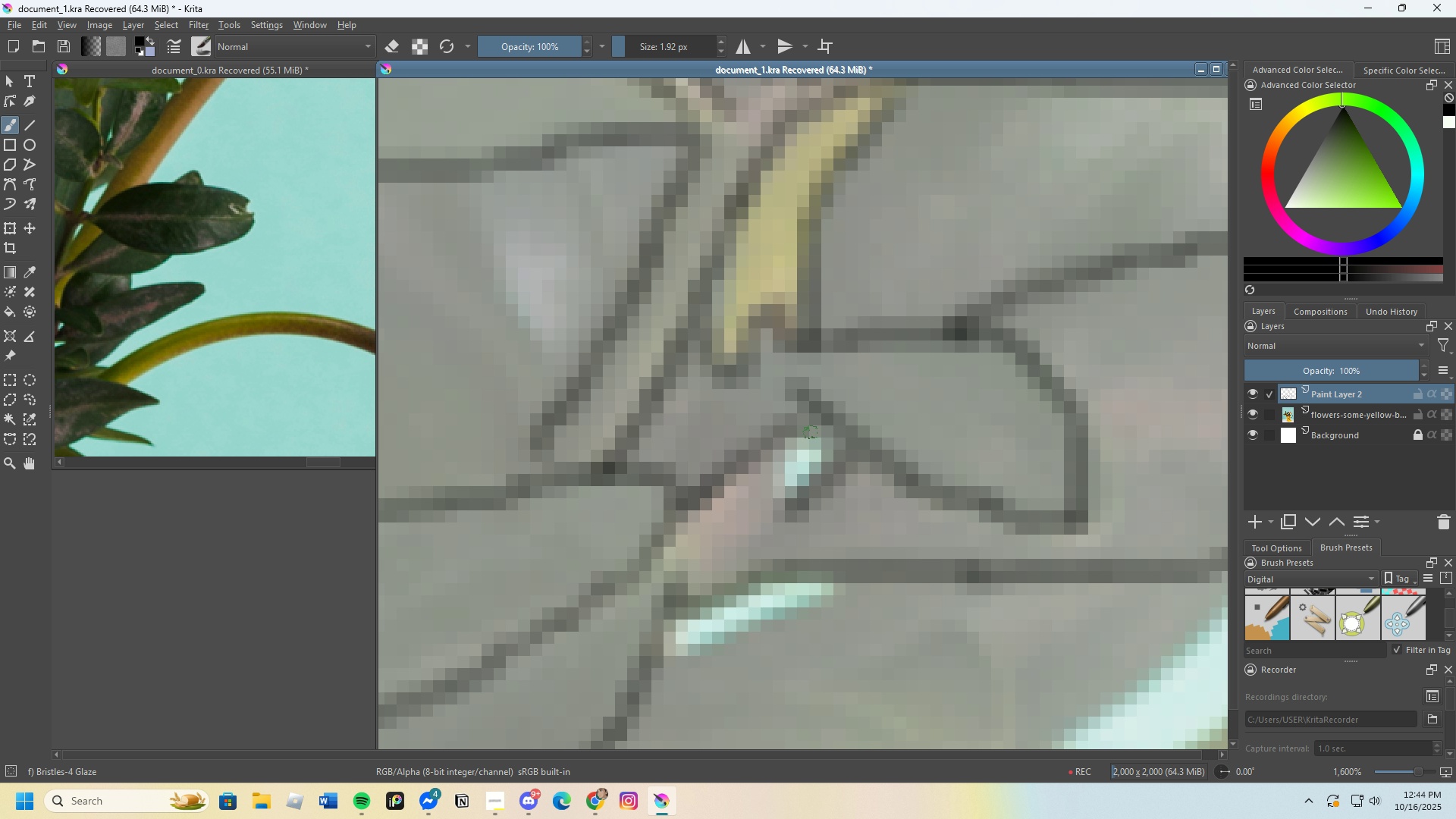 
scroll: coordinate [654, 411], scroll_direction: down, amount: 3.0
 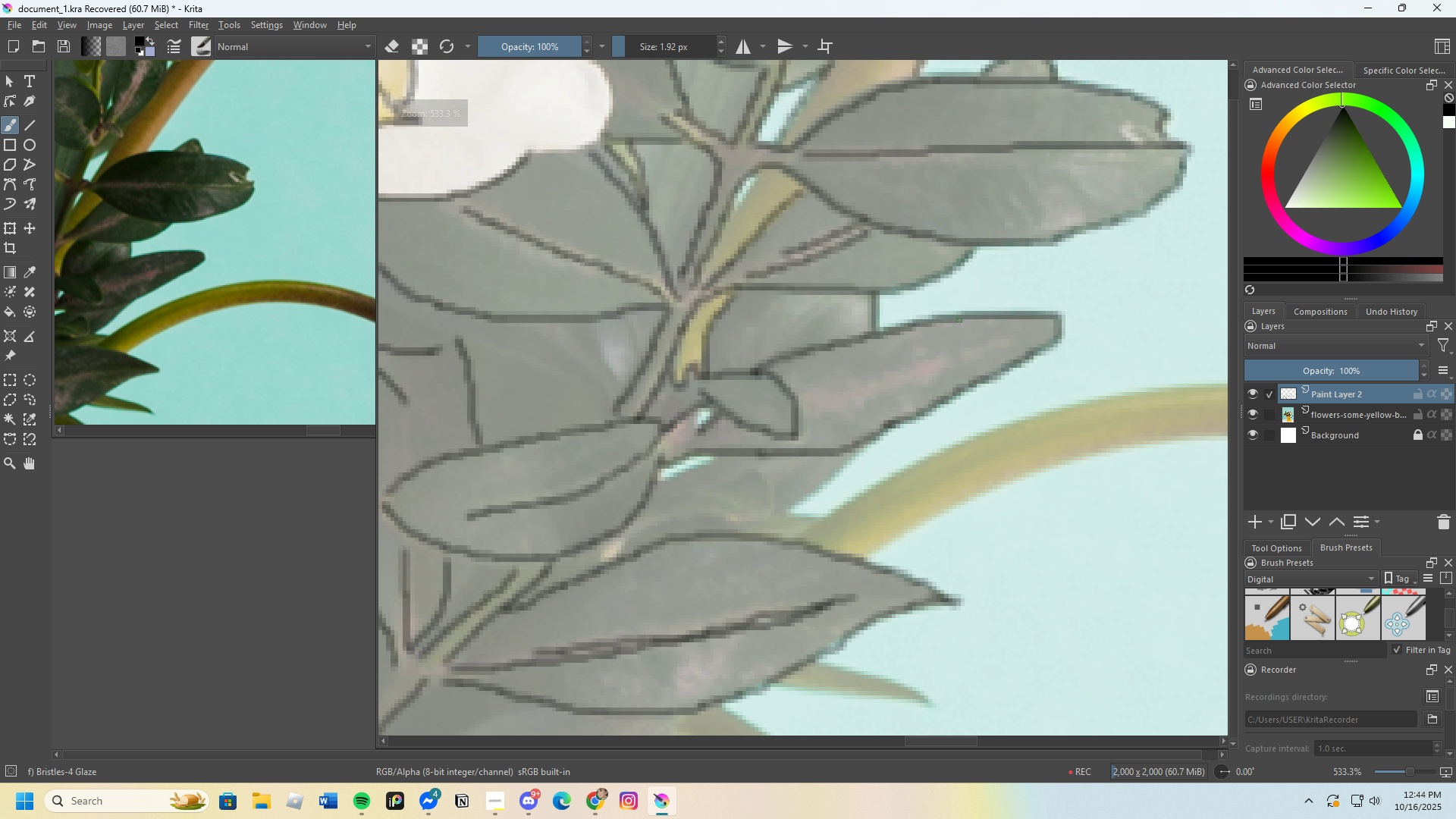 
scroll: coordinate [1000, 337], scroll_direction: up, amount: 2.0
 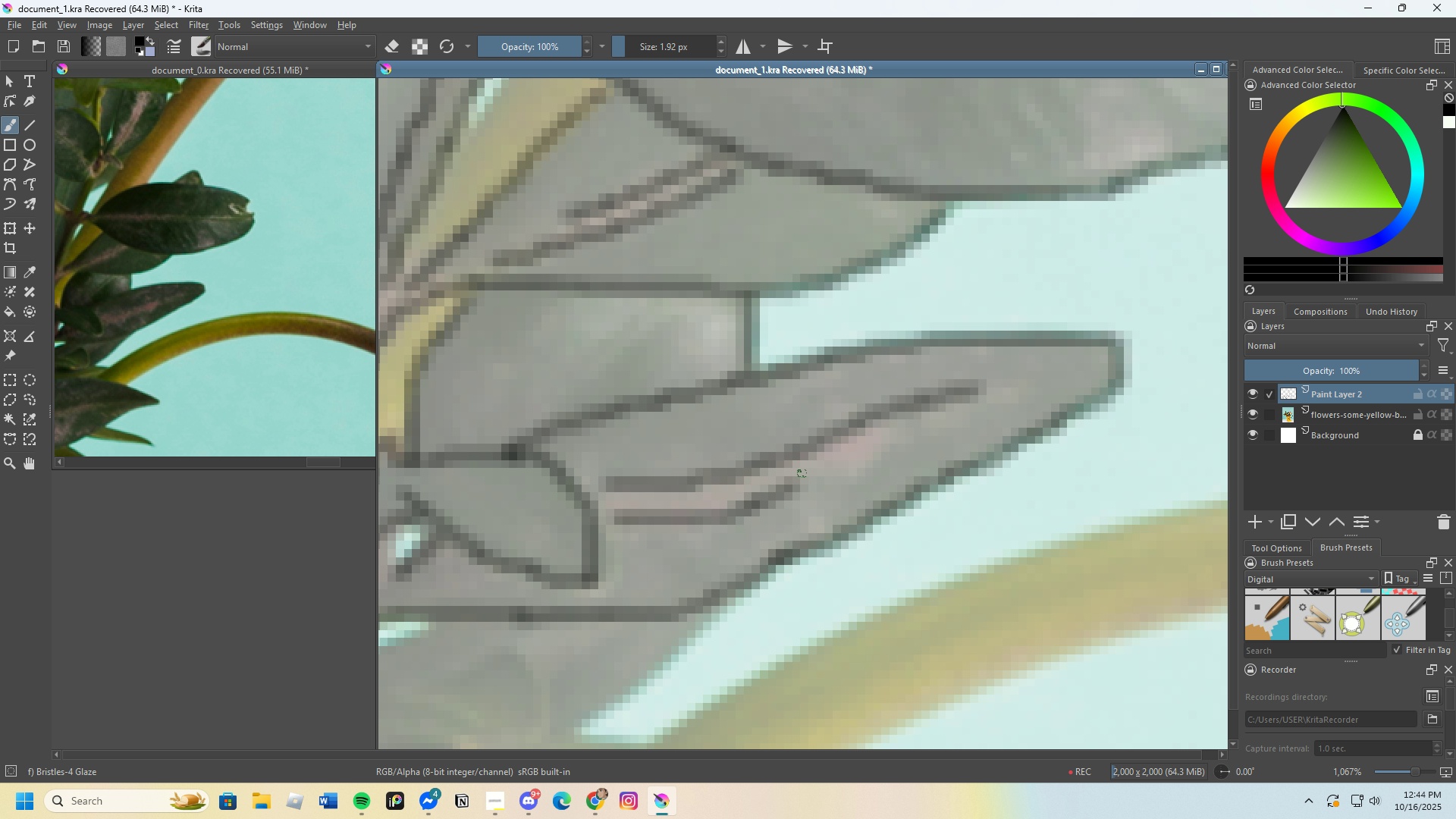 
scroll: coordinate [841, 408], scroll_direction: down, amount: 2.0
 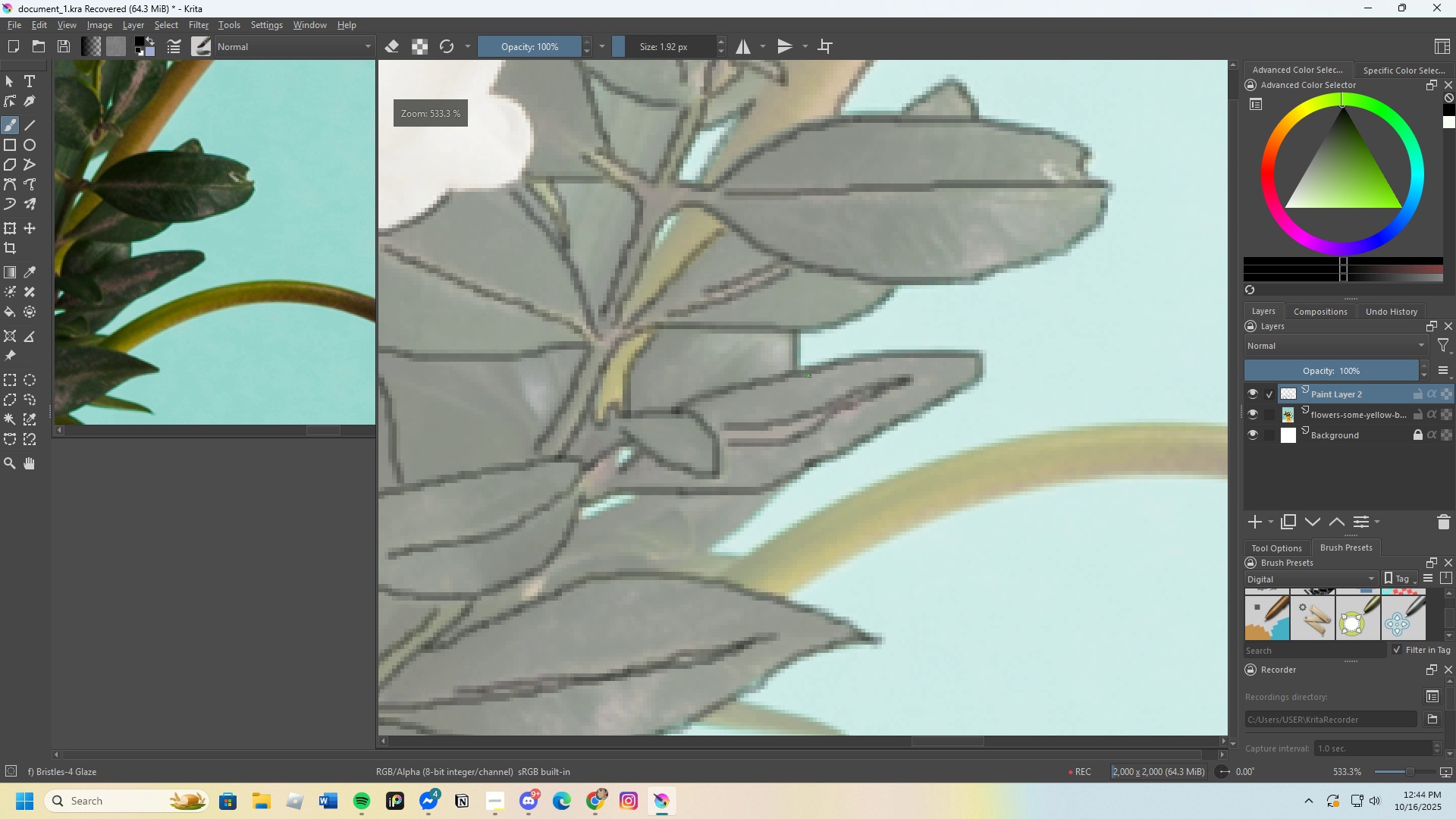 
scroll: coordinate [745, 471], scroll_direction: up, amount: 3.0
 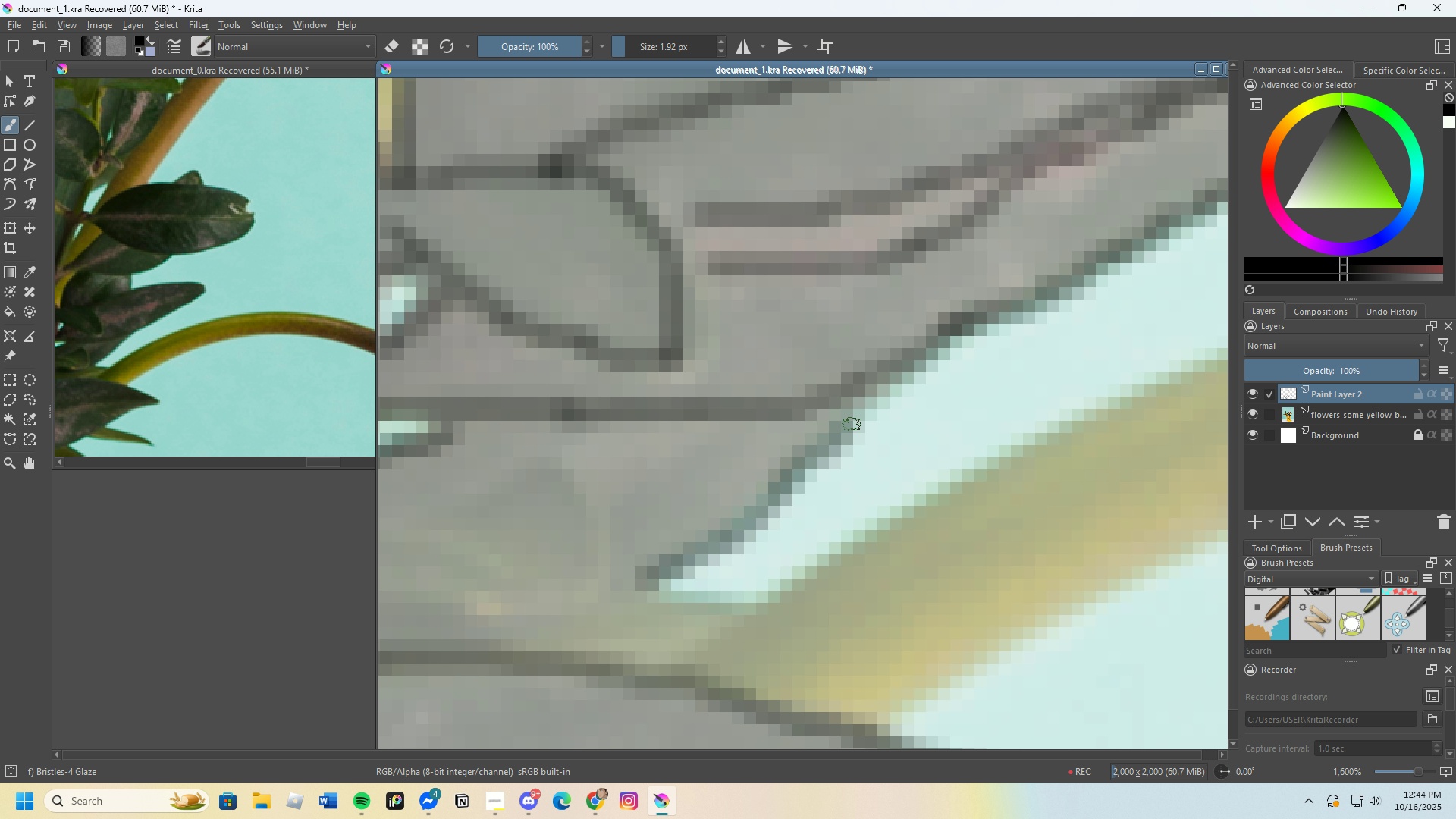 
scroll: coordinate [723, 475], scroll_direction: down, amount: 1.0
 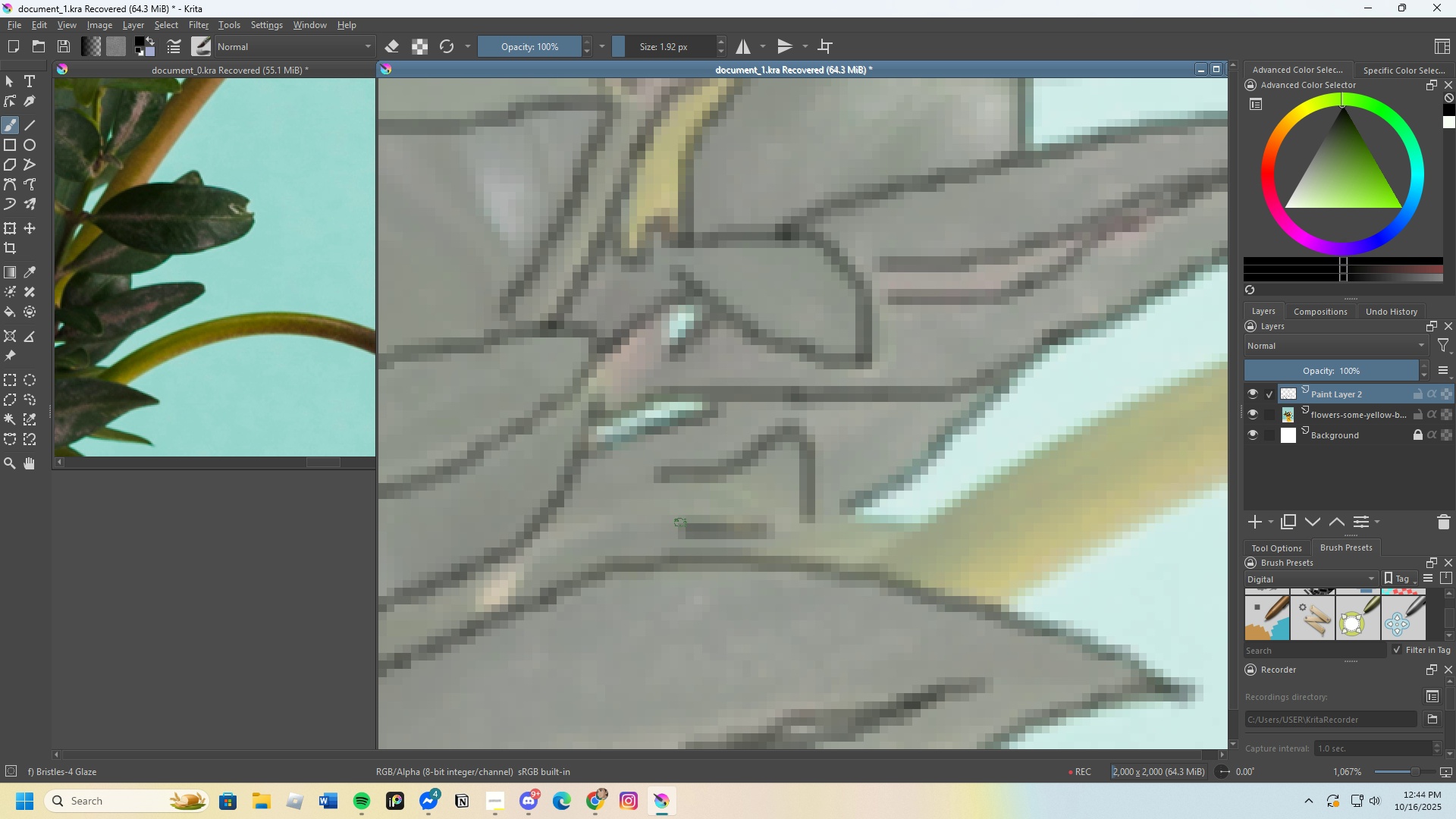 
wait(7.19)
 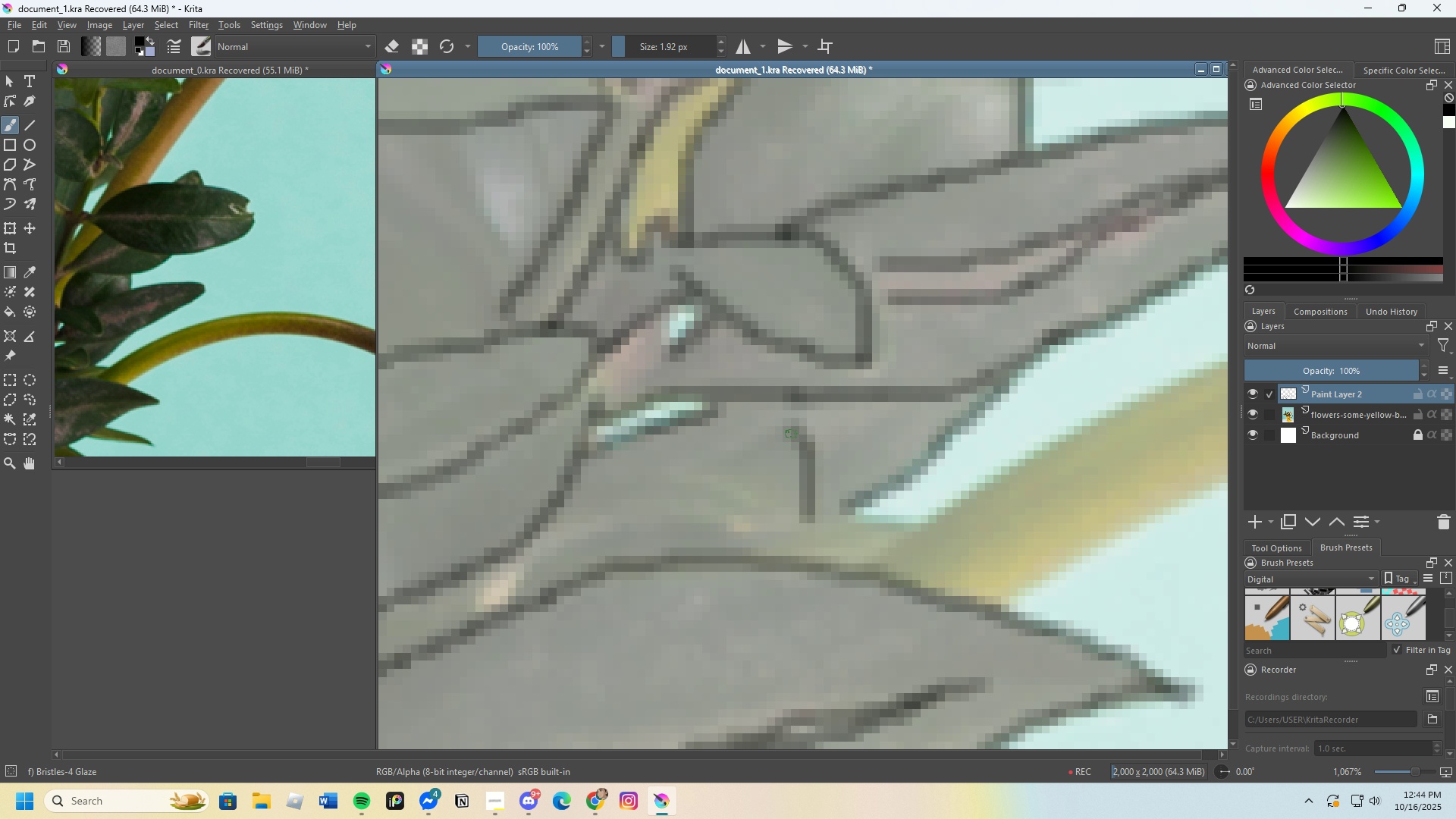 
scroll: coordinate [695, 490], scroll_direction: none, amount: 0.0
 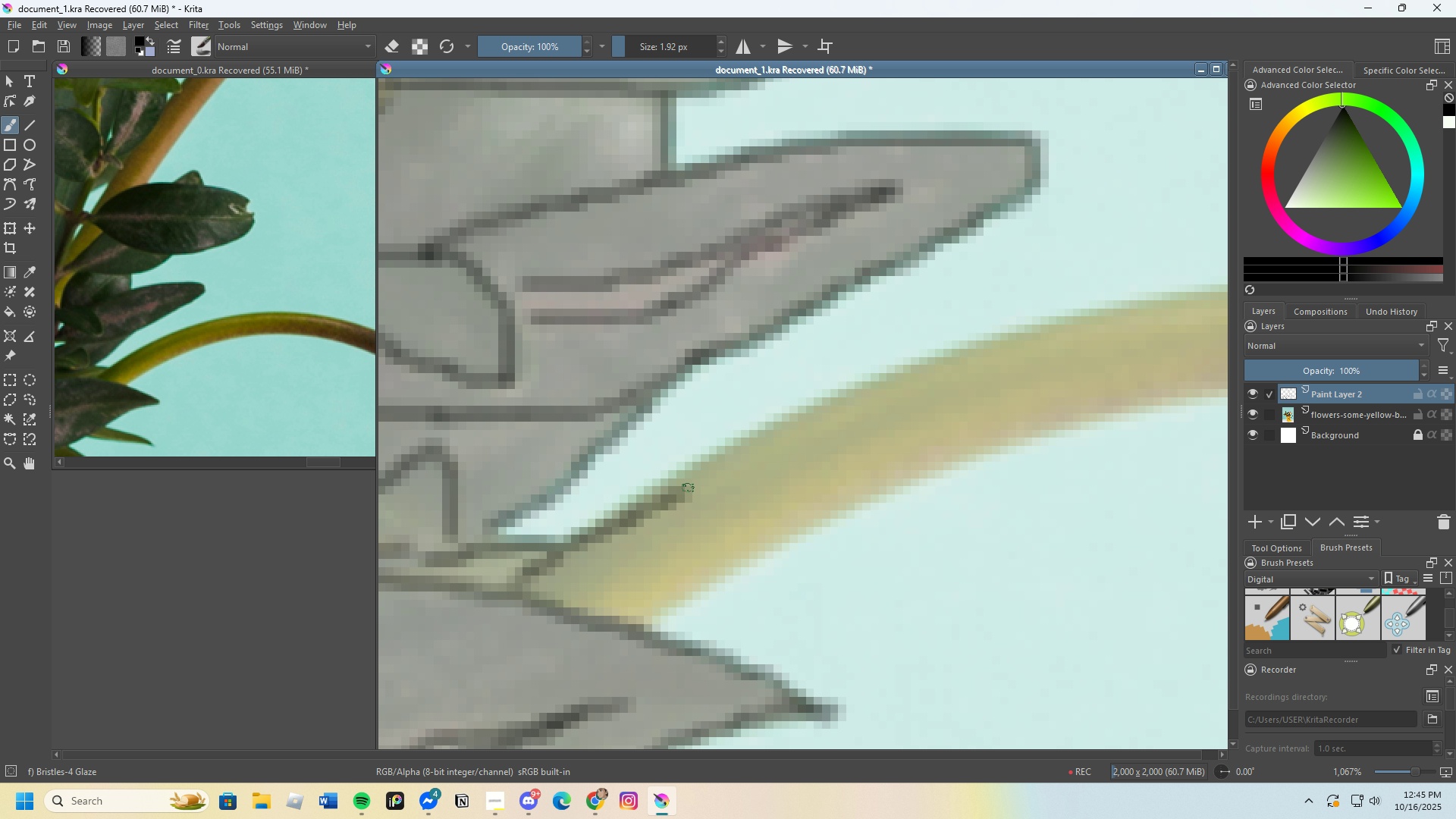 
key(Control+Z)
 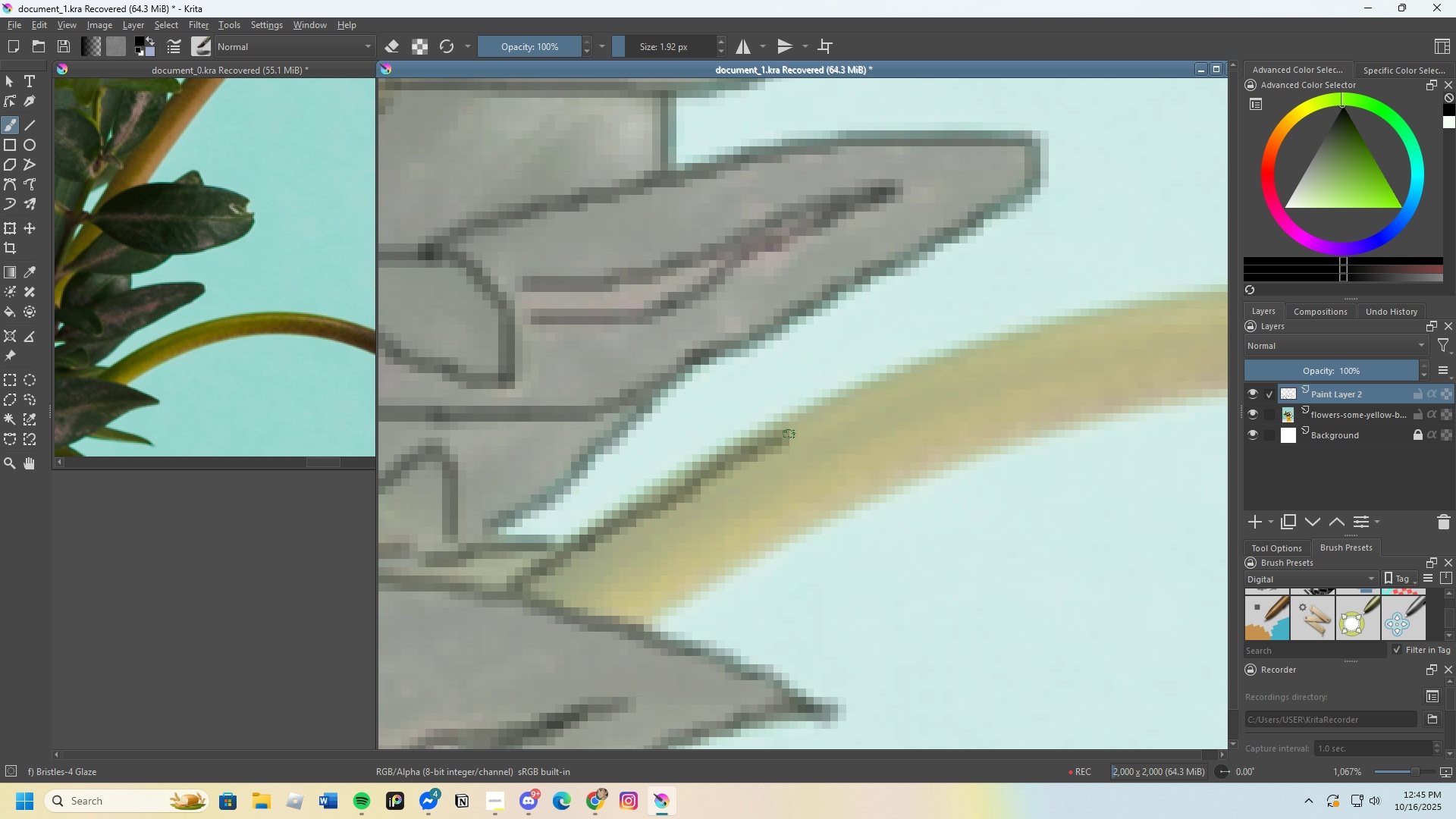 
scroll: coordinate [541, 426], scroll_direction: none, amount: 0.0
 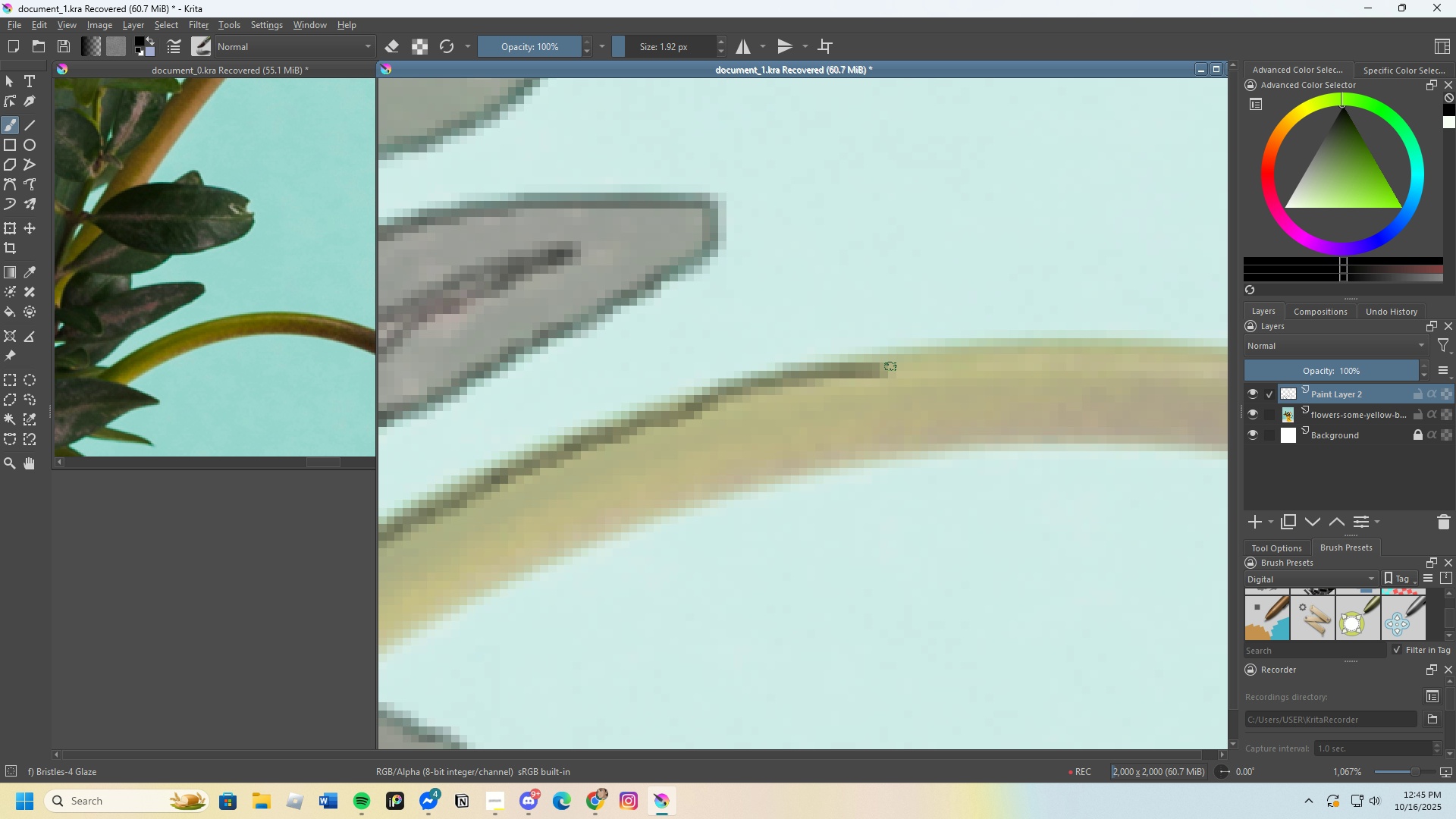 
key(Control+Z)
 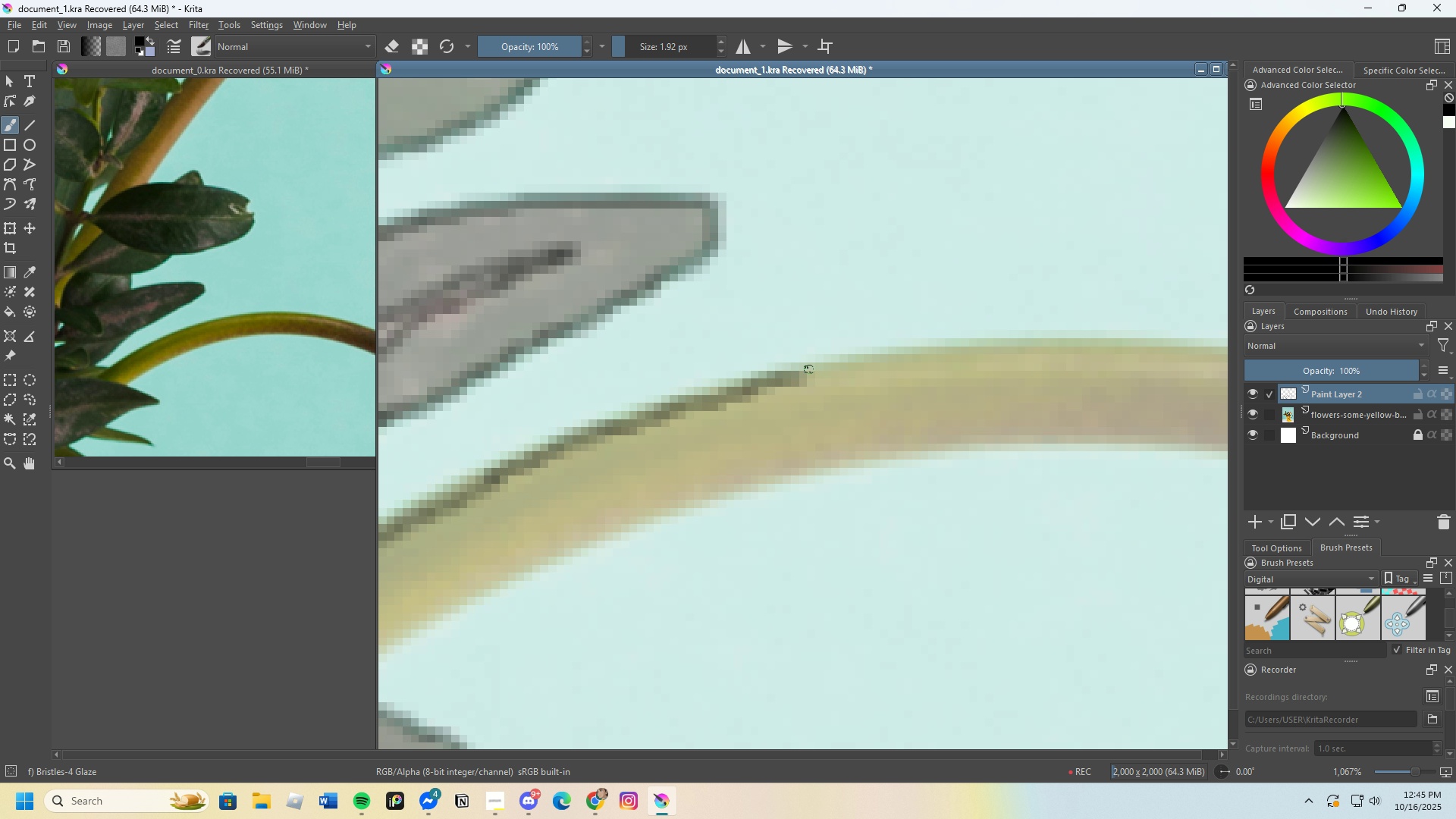 
scroll: coordinate [676, 448], scroll_direction: down, amount: 2.0
 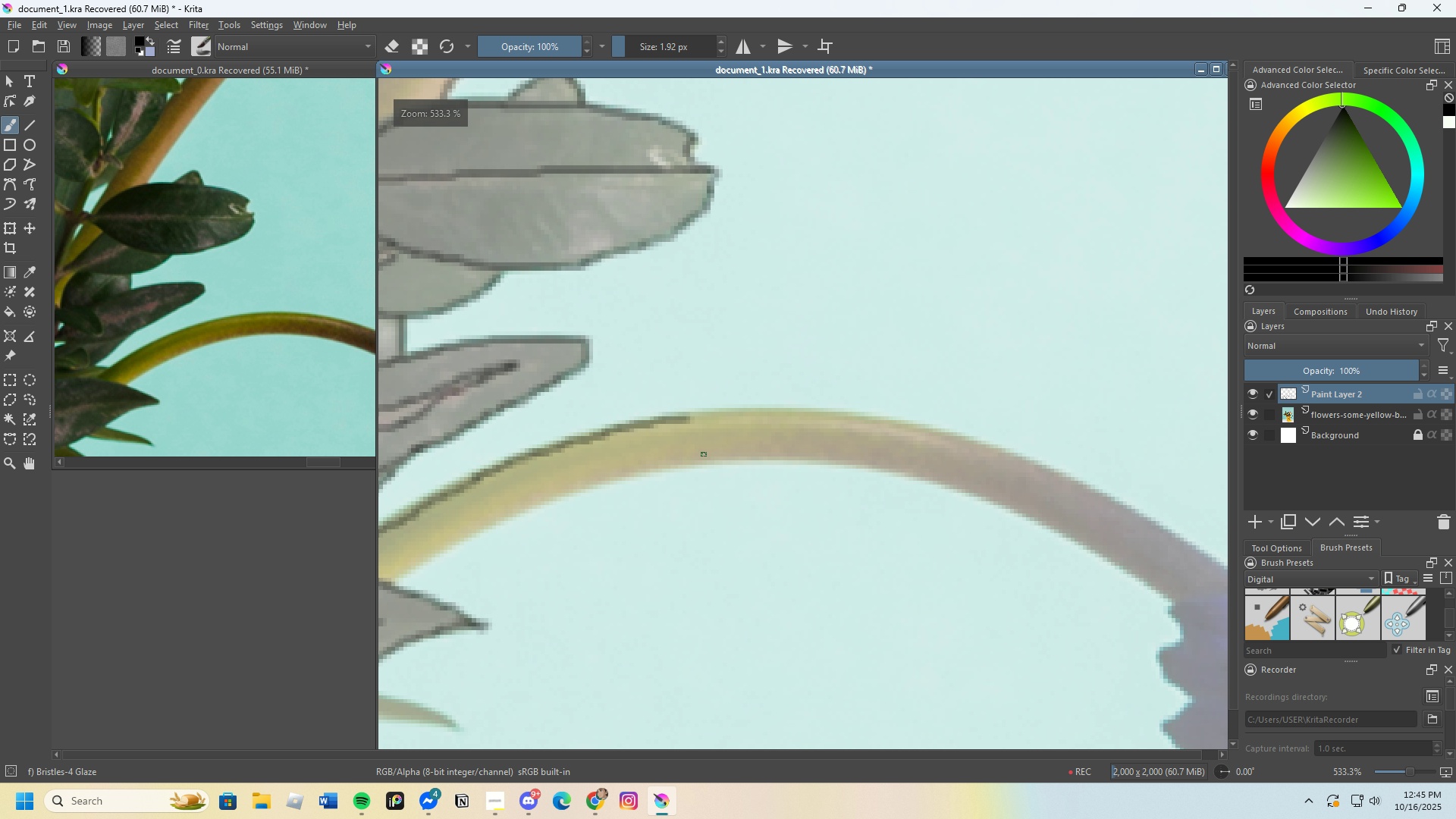 
scroll: coordinate [817, 450], scroll_direction: up, amount: 3.0
 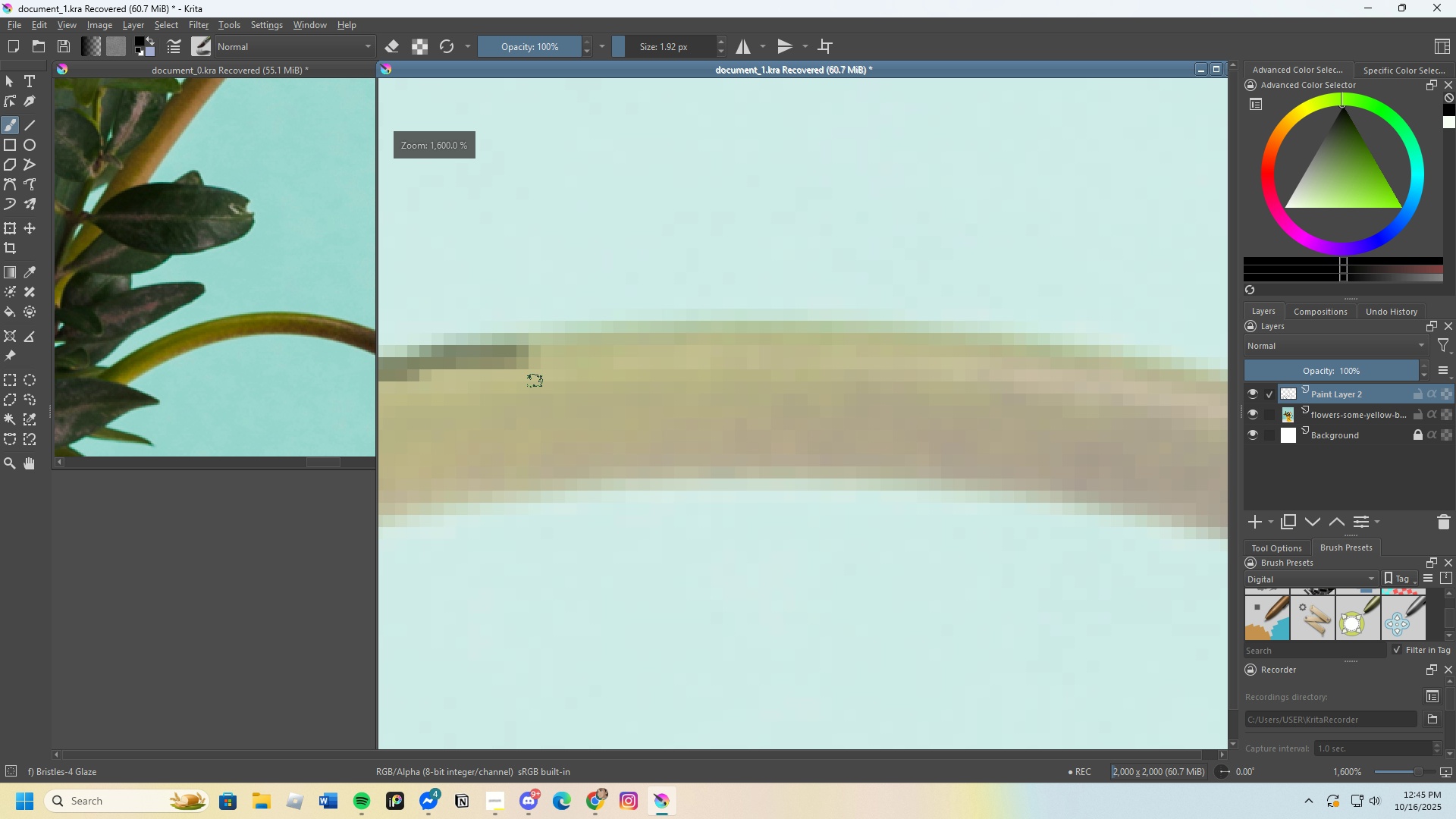 
scroll: coordinate [537, 339], scroll_direction: down, amount: 6.0
 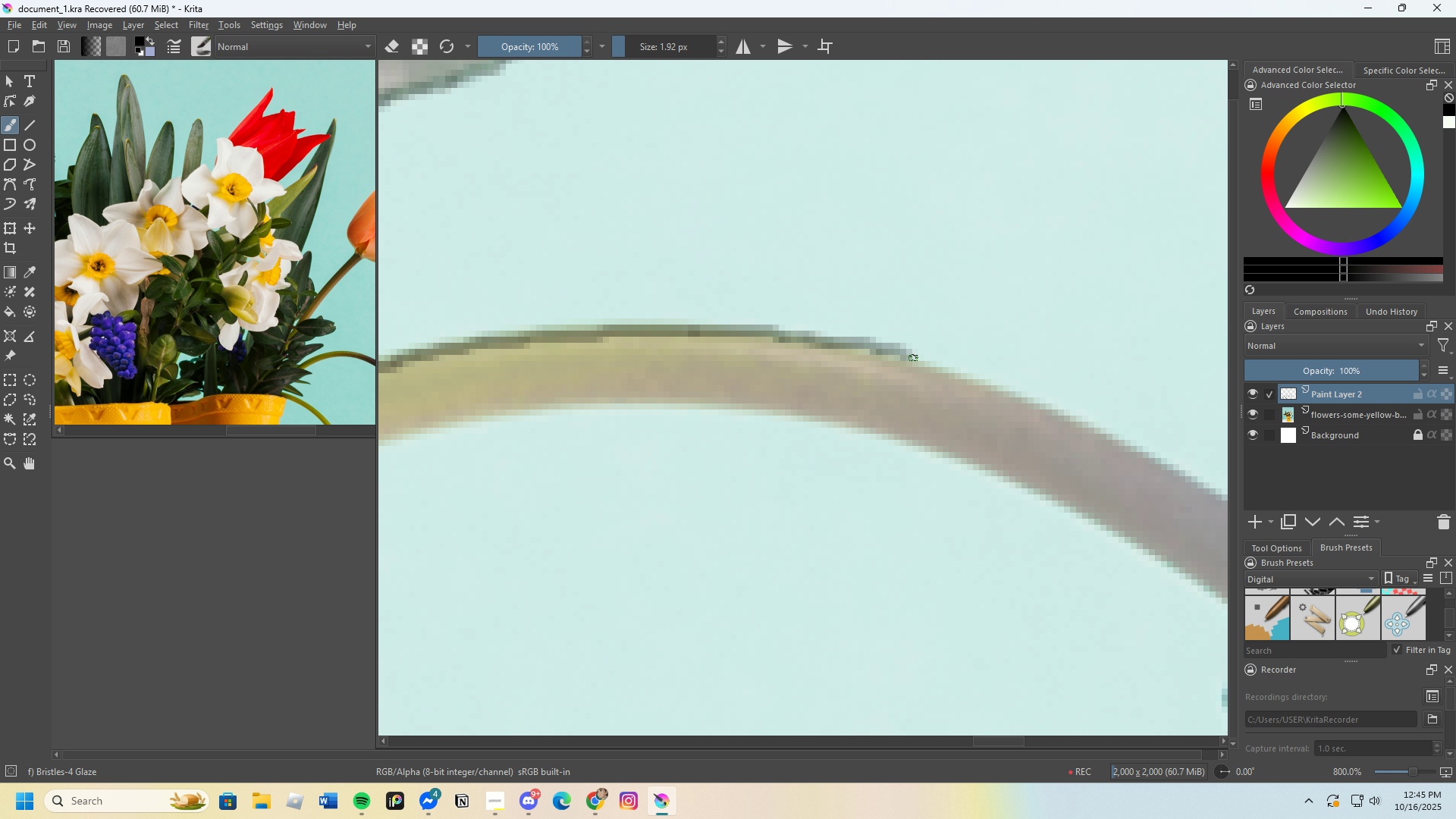 
key(Control+Z)
 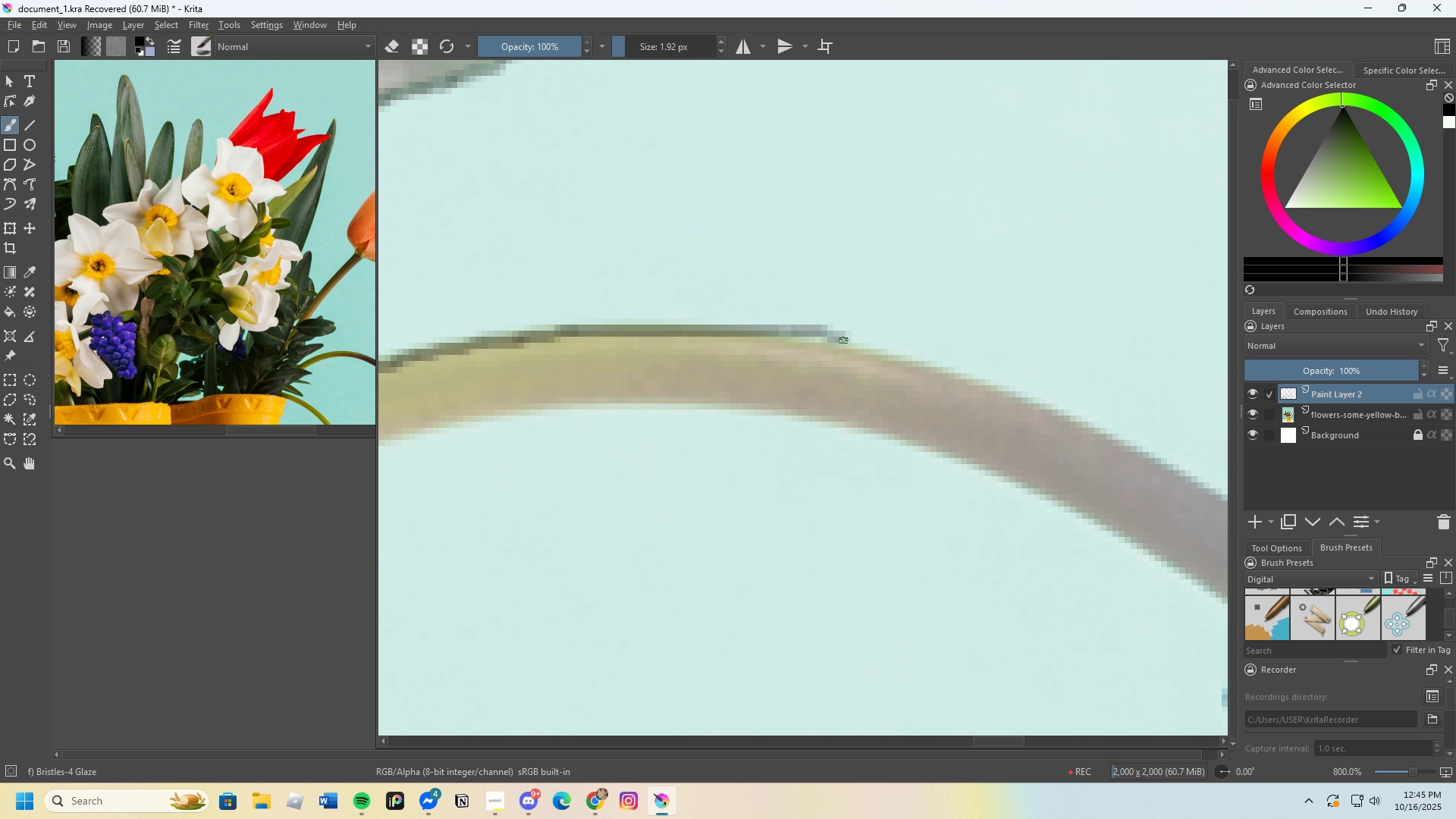 
key(Control+Z)
 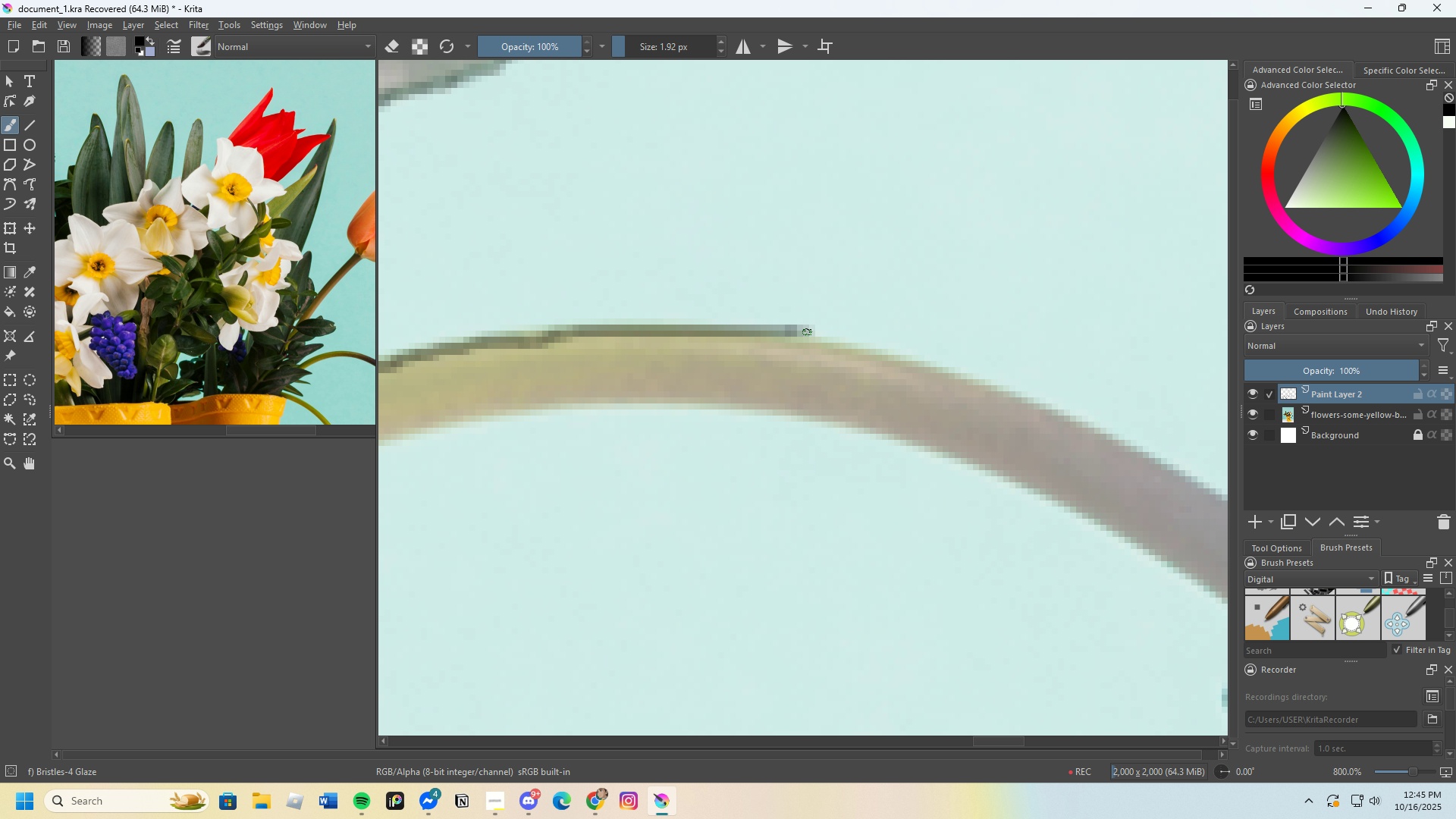 
key(Control+Z)
 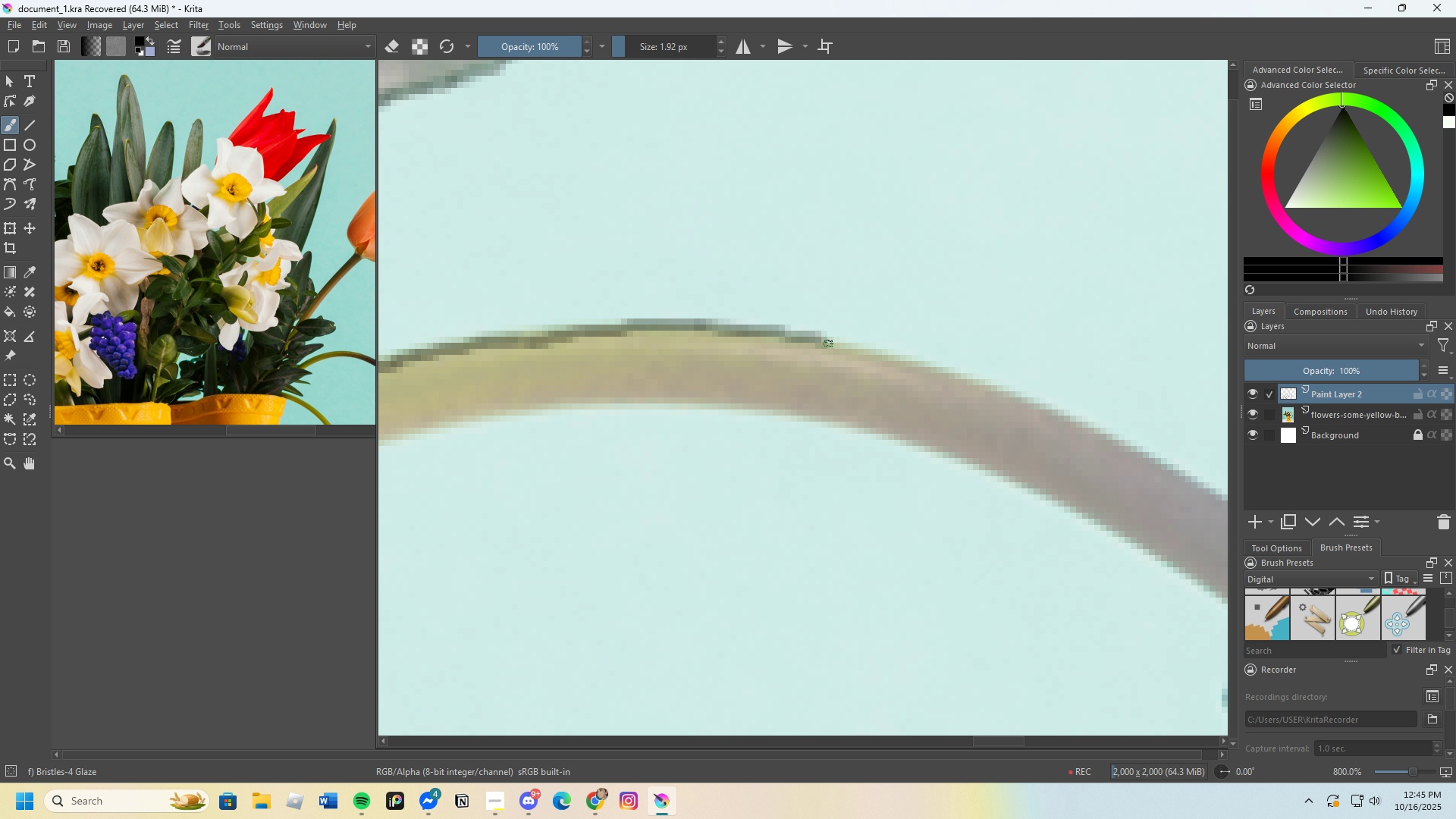 
scroll: coordinate [626, 328], scroll_direction: down, amount: 3.0
 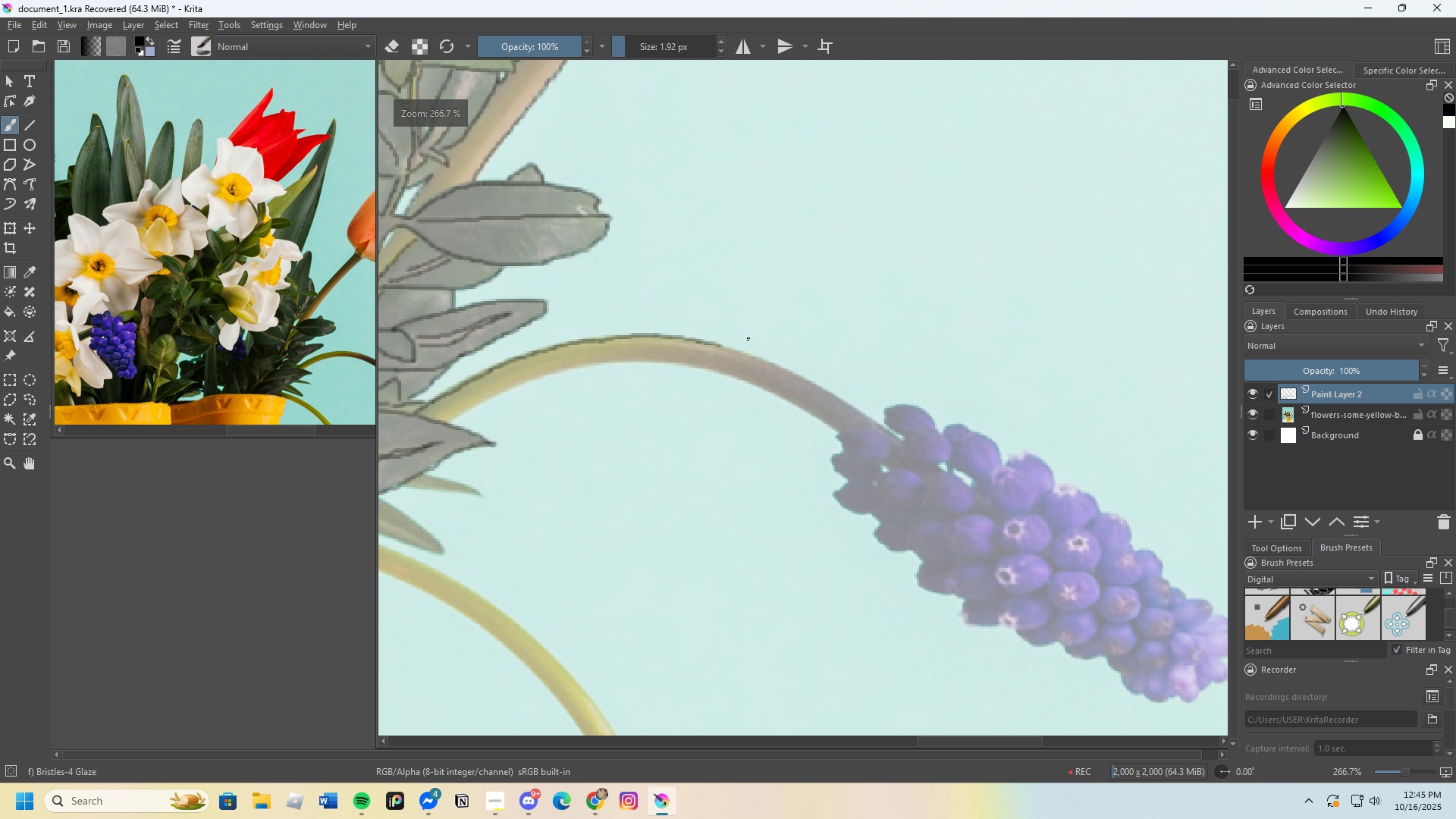 
scroll: coordinate [674, 349], scroll_direction: up, amount: 3.0
 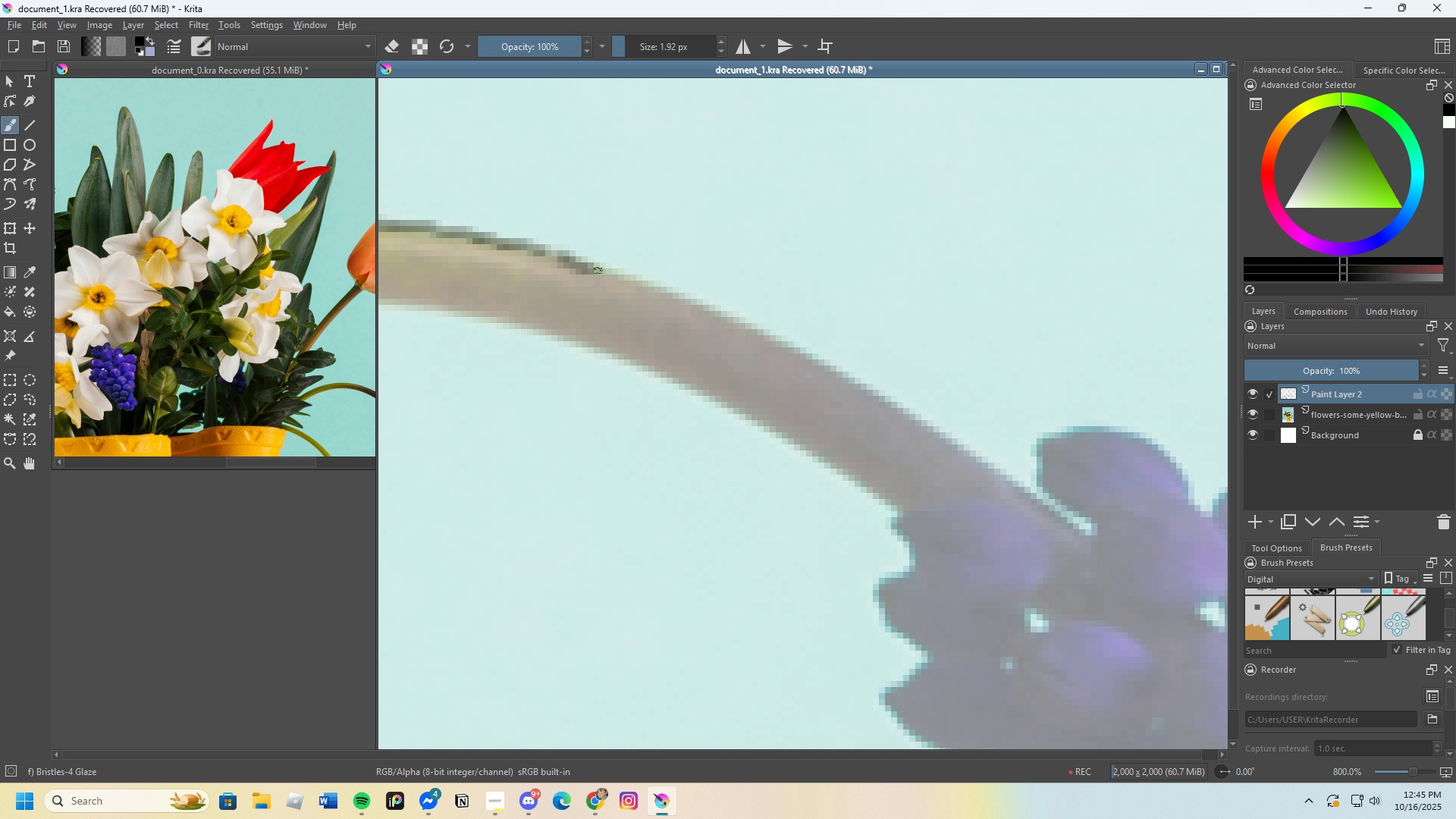 
key(Control+Z)
 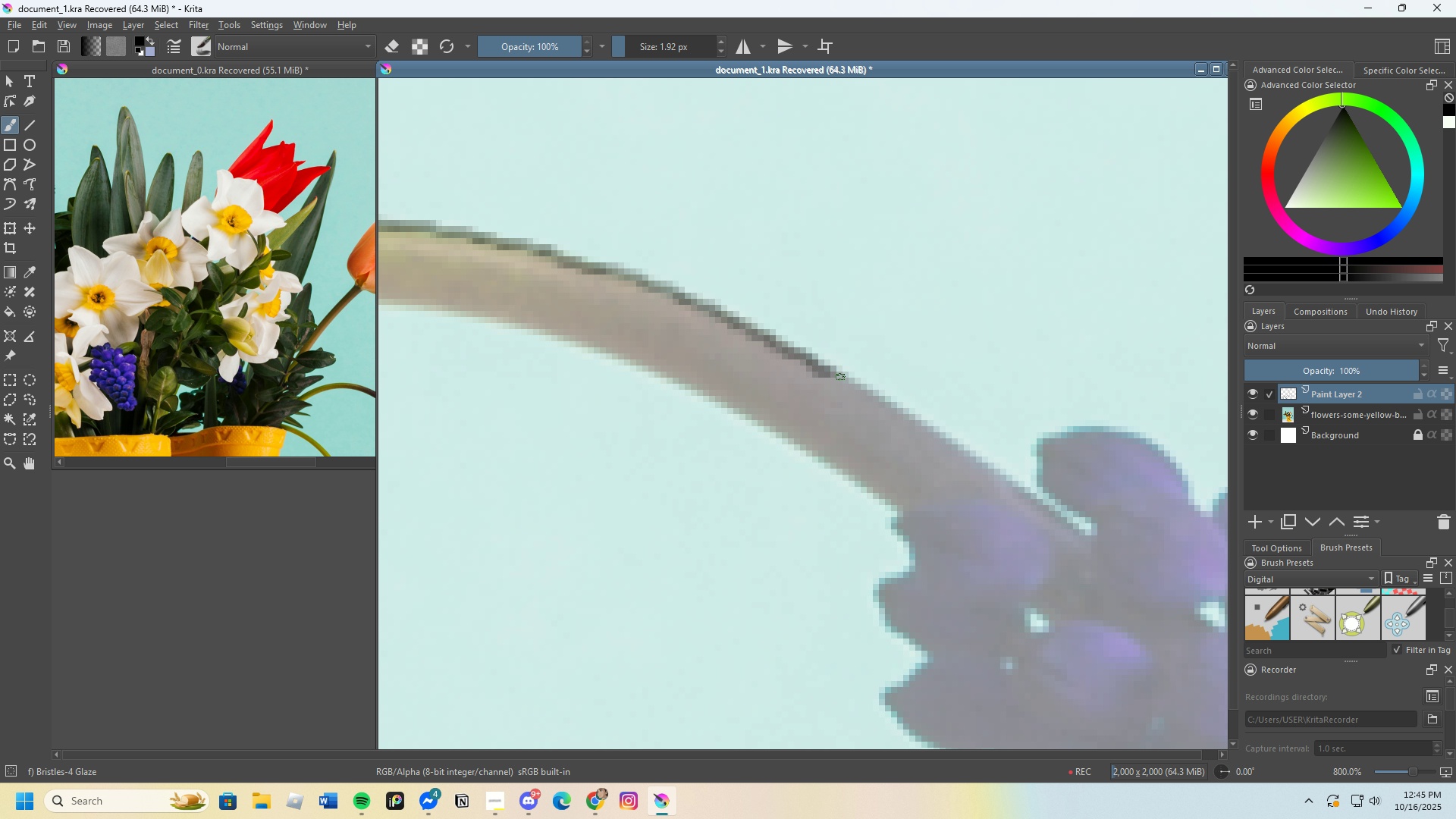 
scroll: coordinate [913, 502], scroll_direction: down, amount: 2.0
 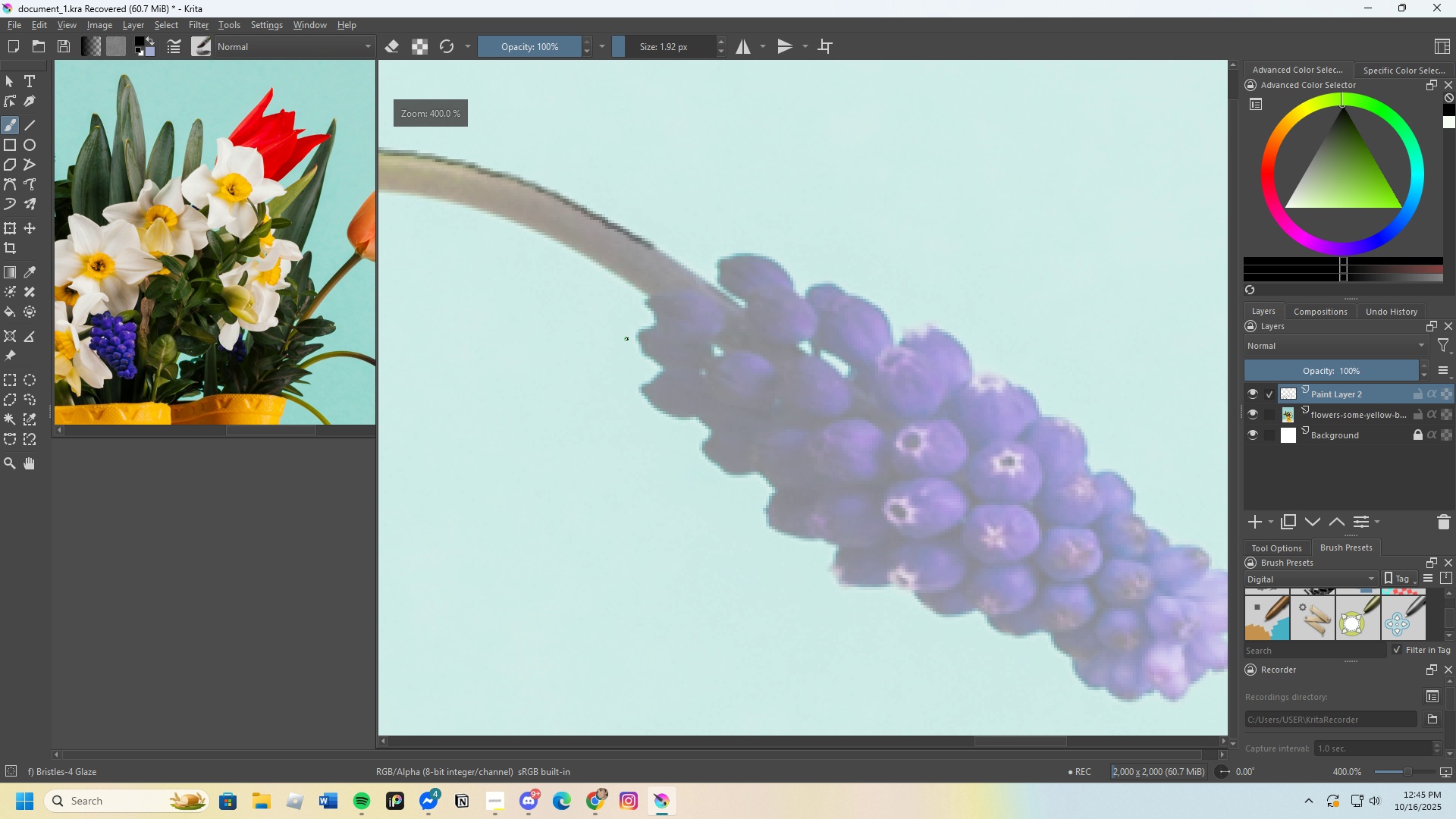 
scroll: coordinate [697, 258], scroll_direction: up, amount: 2.0
 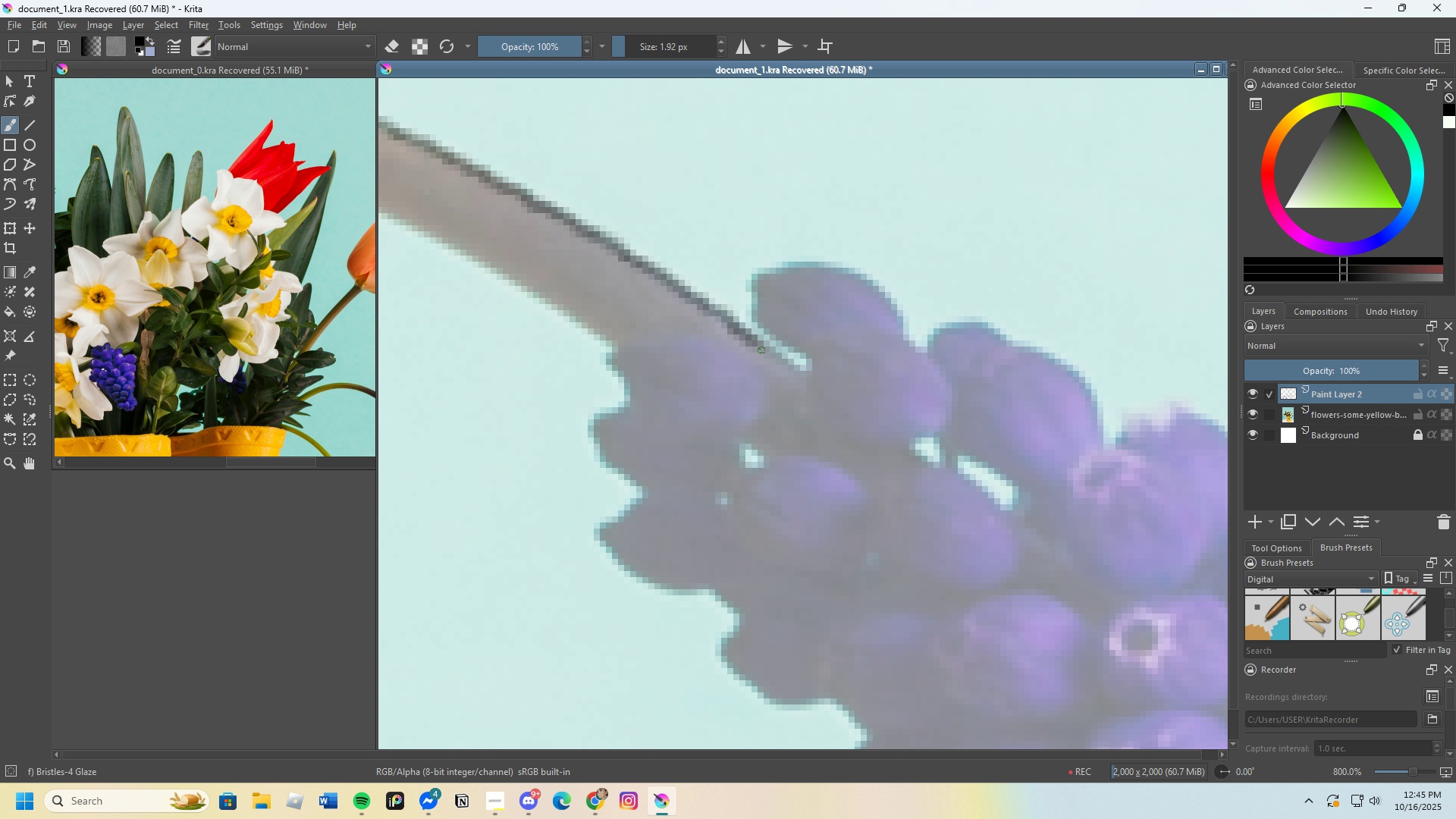 
scroll: coordinate [901, 355], scroll_direction: down, amount: 4.0
 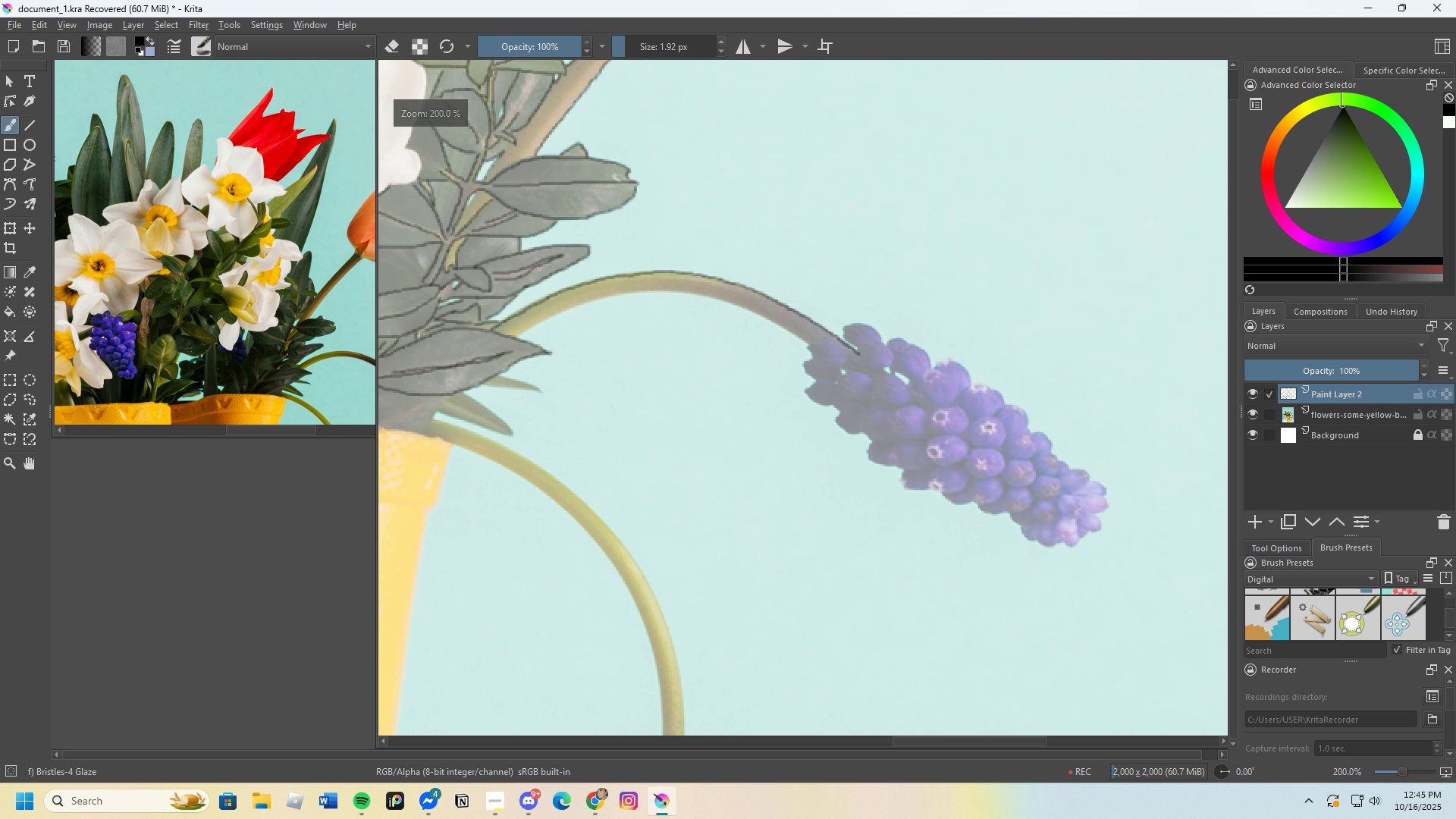 
scroll: coordinate [469, 301], scroll_direction: up, amount: 3.0
 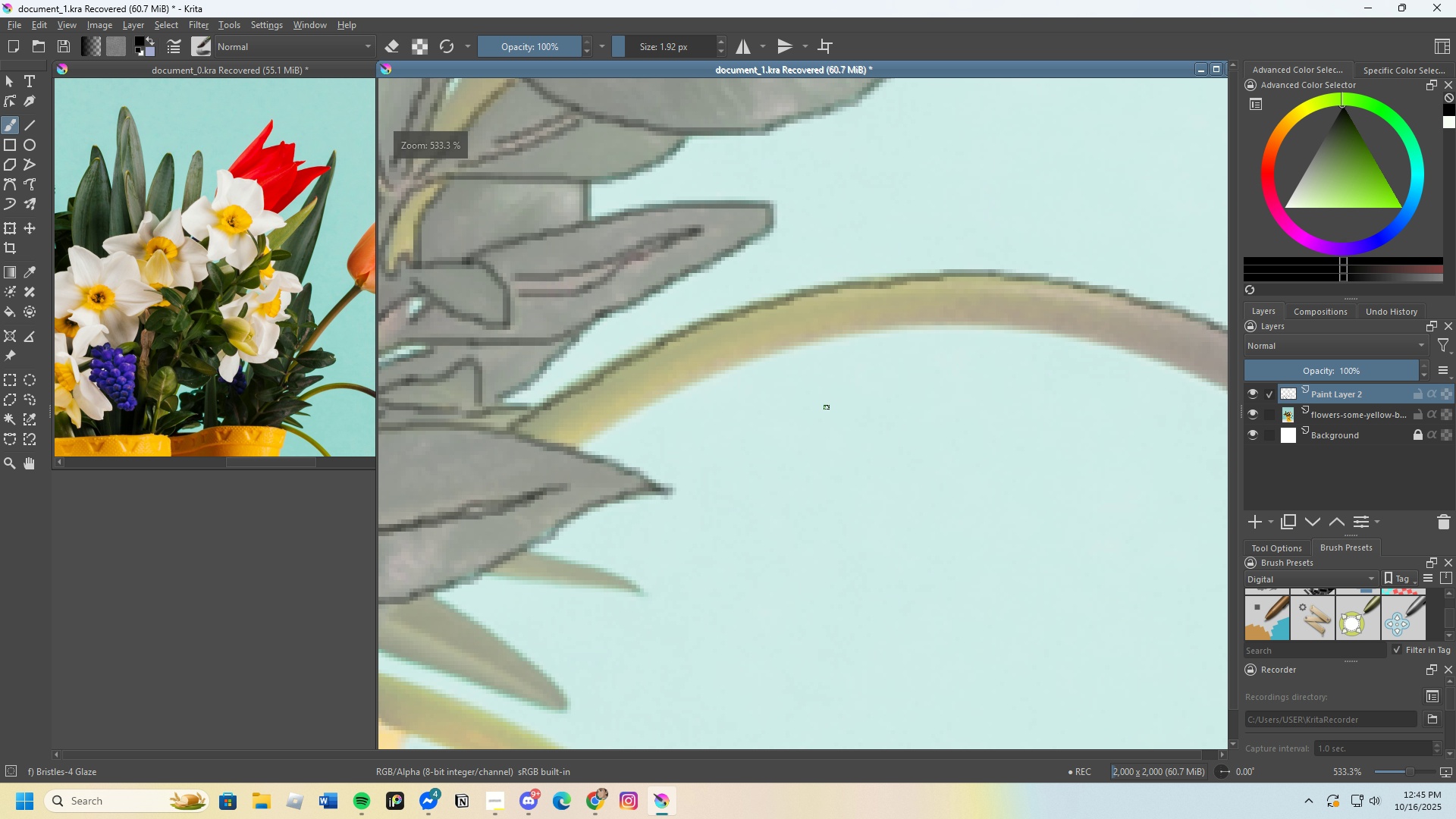 
scroll: coordinate [758, 383], scroll_direction: down, amount: 1.0
 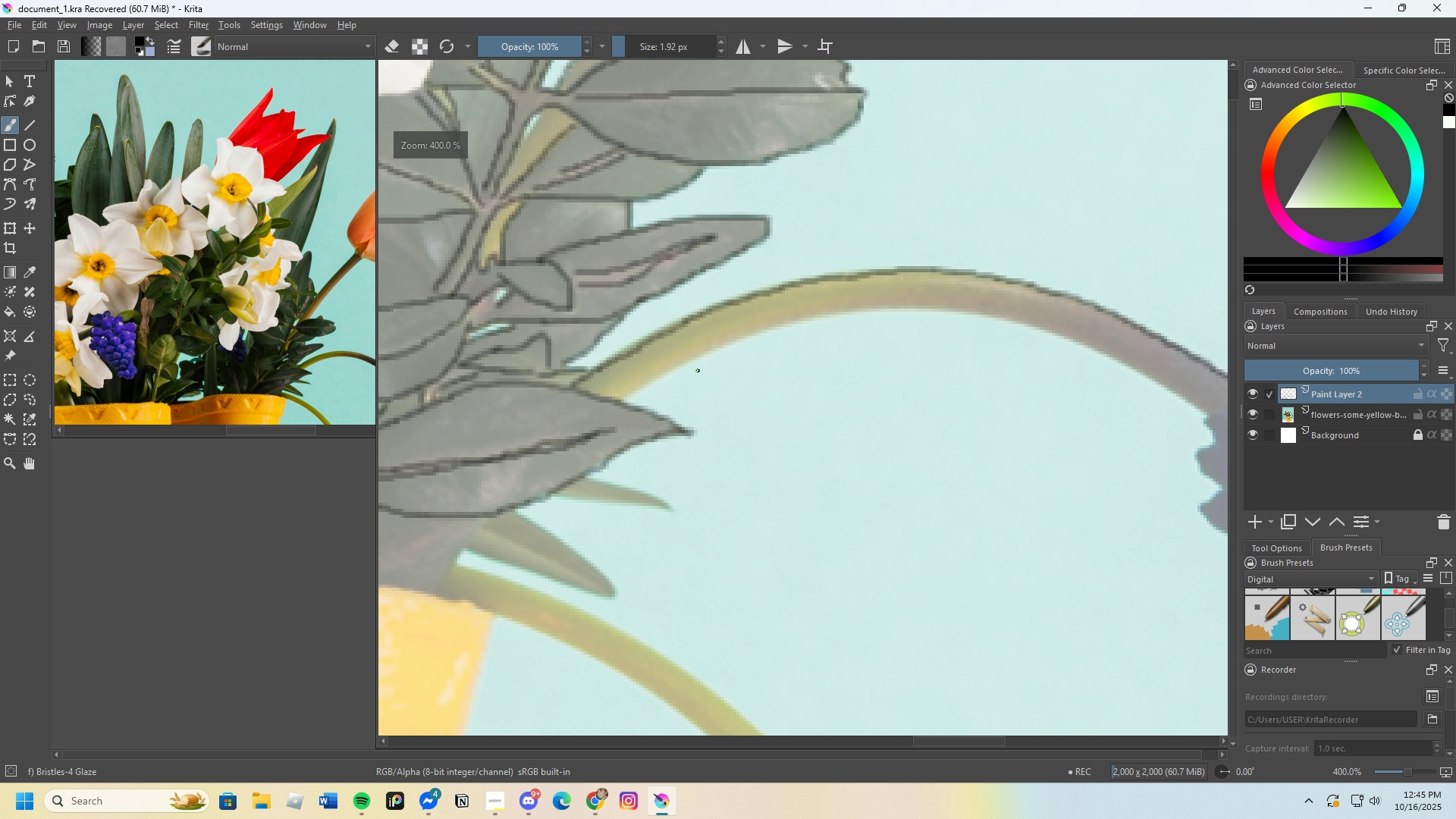 
scroll: coordinate [595, 431], scroll_direction: up, amount: 2.0
 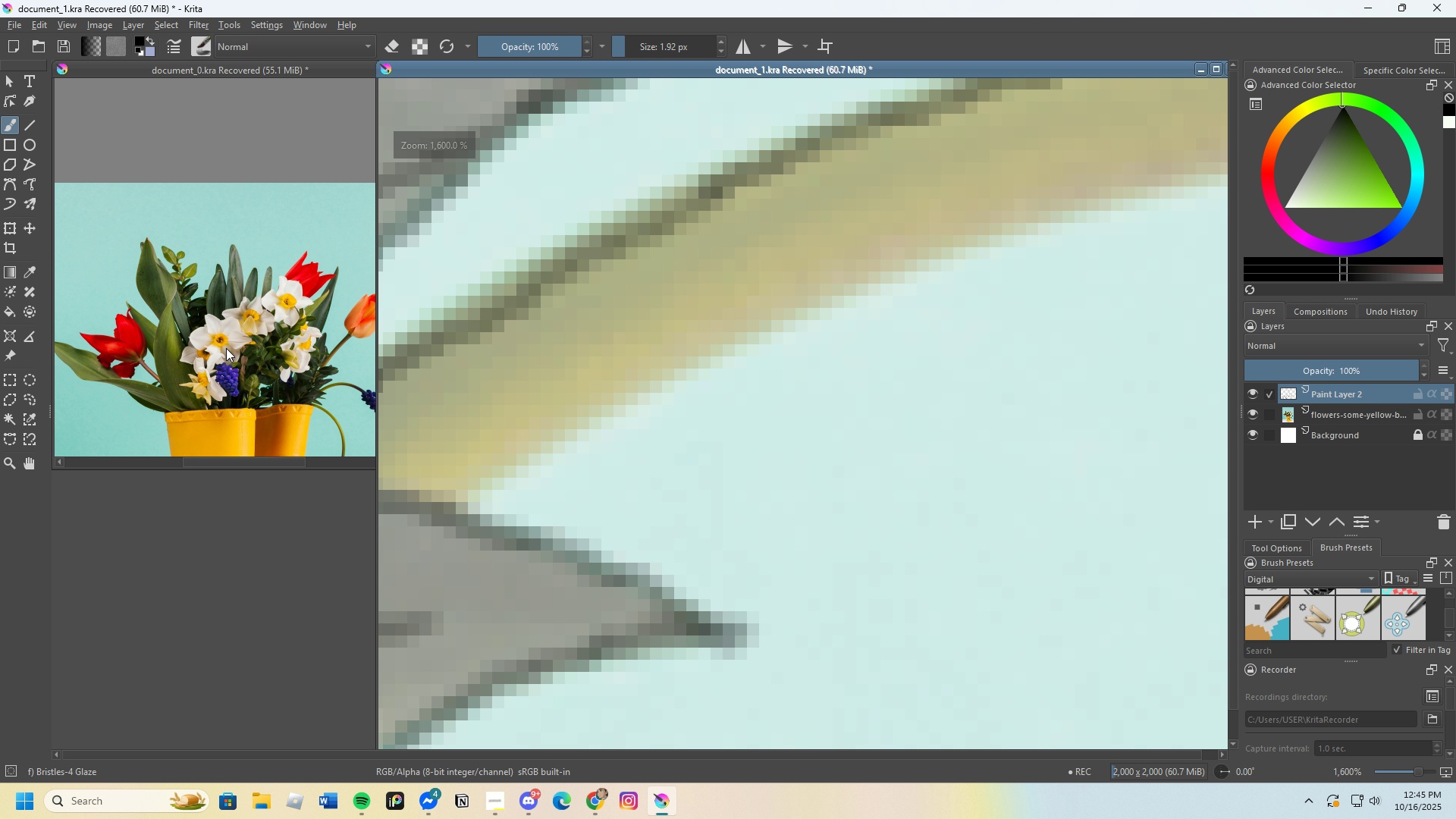 
scroll: coordinate [180, 252], scroll_direction: down, amount: 1.0
 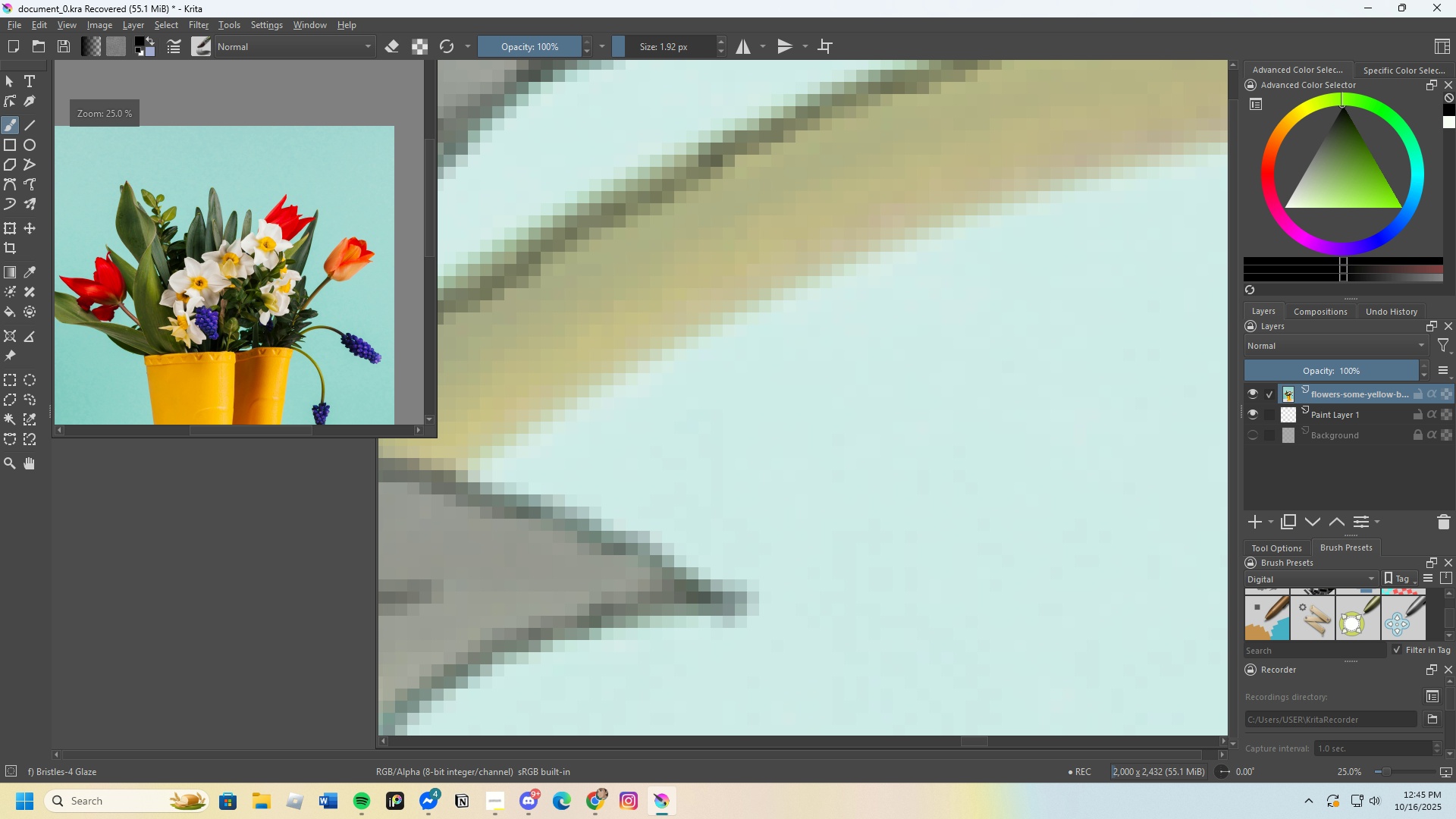 
scroll: coordinate [290, 331], scroll_direction: up, amount: 5.0
 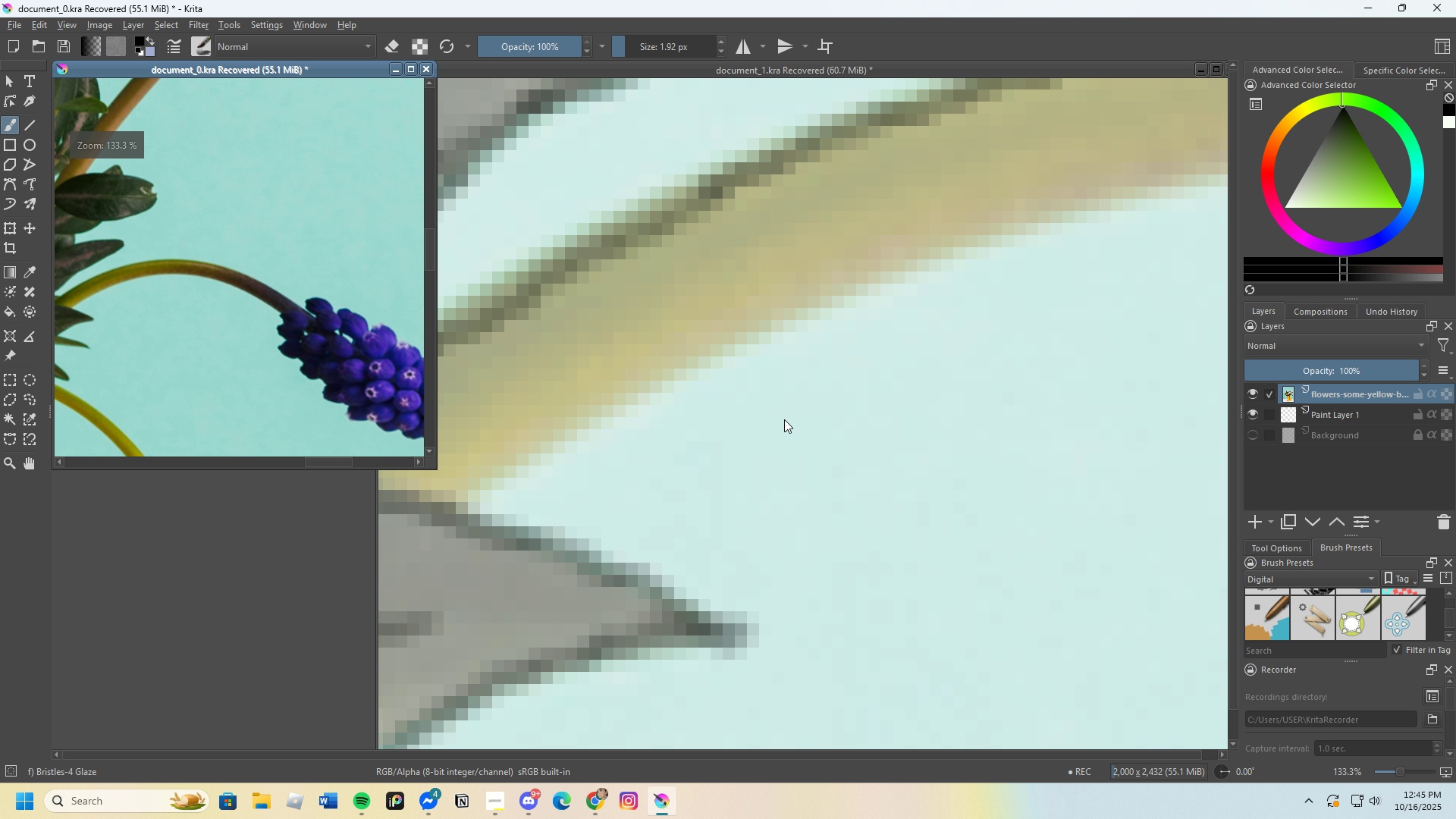 
scroll: coordinate [658, 354], scroll_direction: down, amount: 3.0
 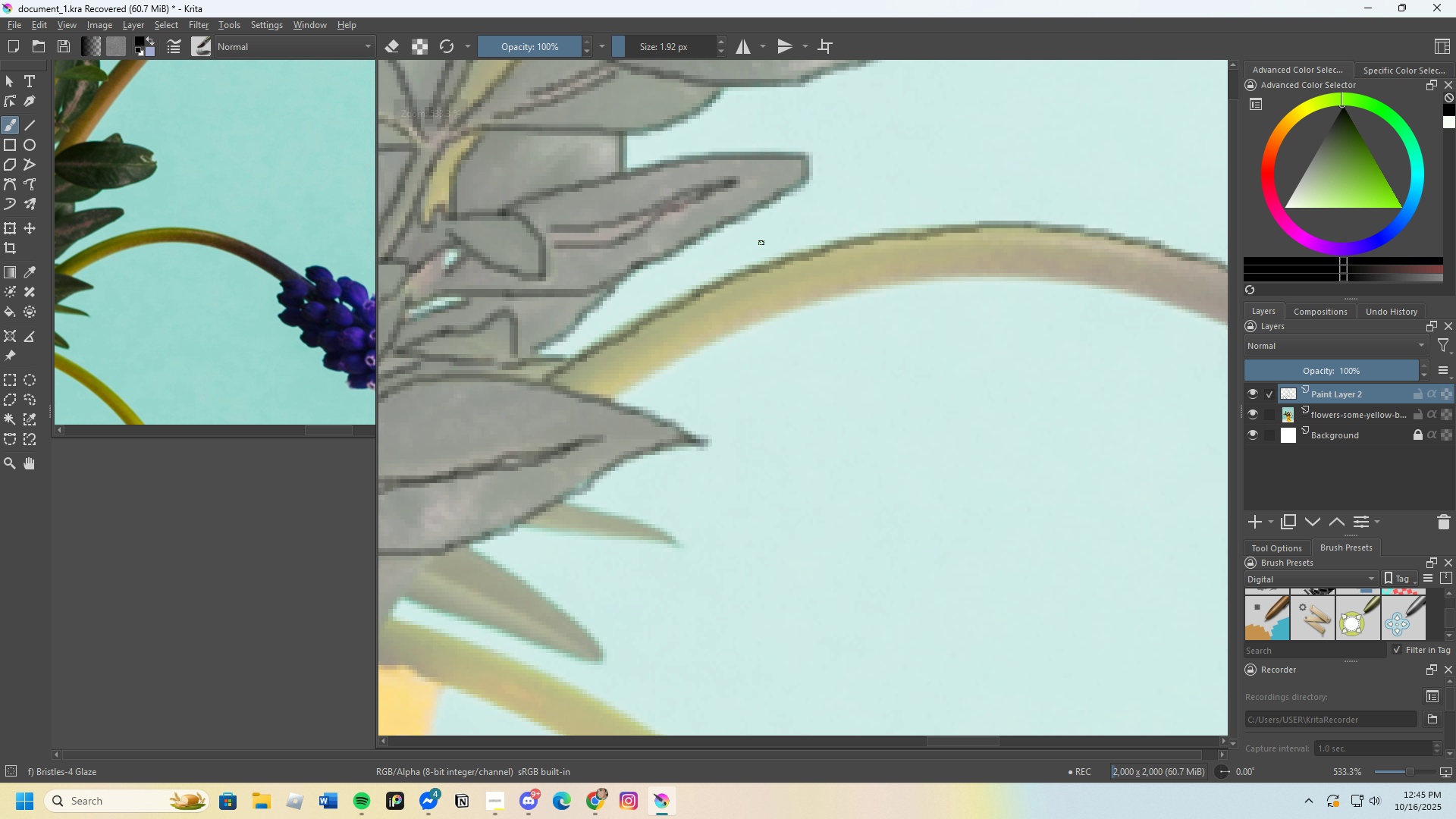 
scroll: coordinate [547, 342], scroll_direction: up, amount: 2.0
 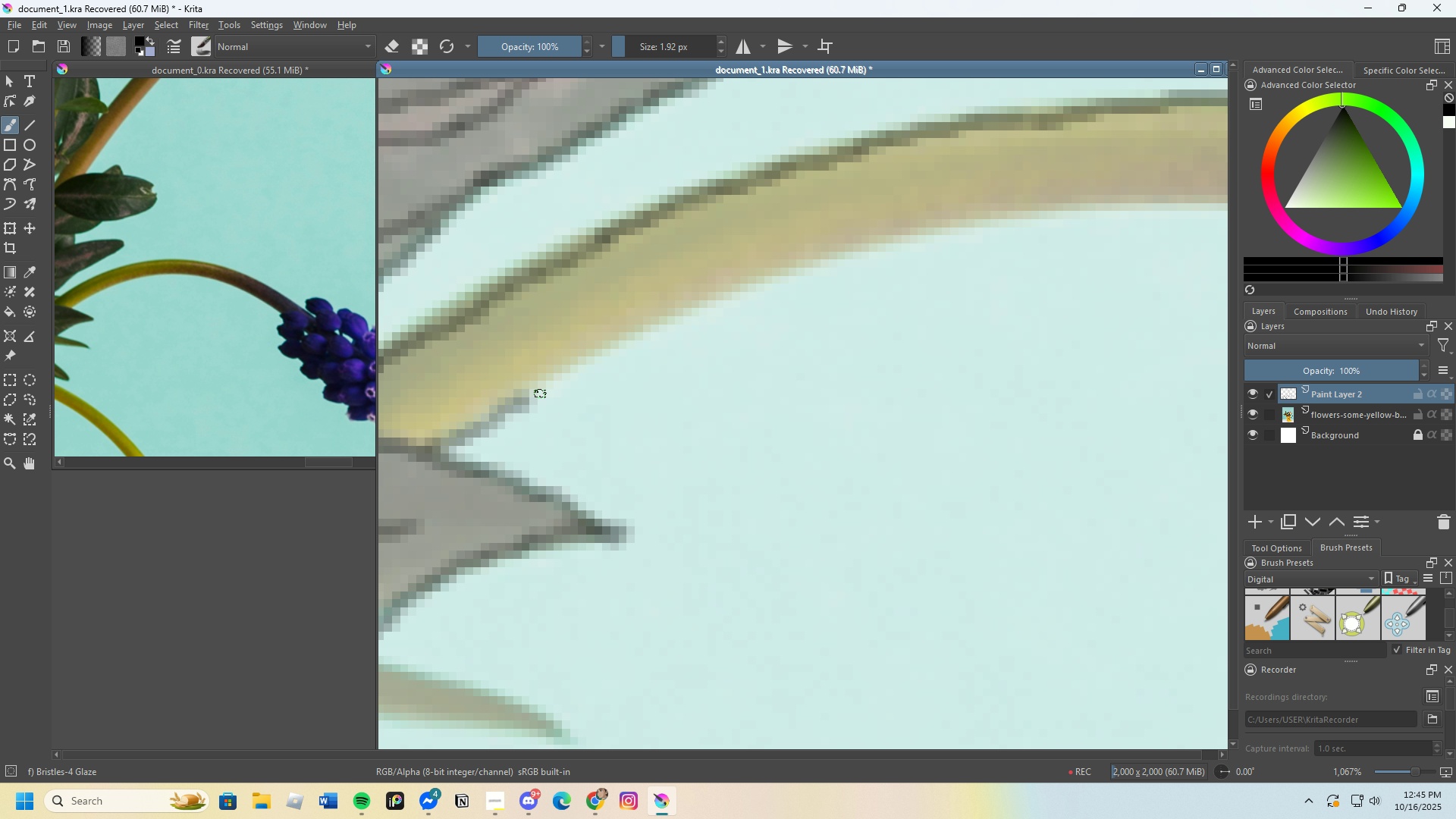 
key(Control+Z)
 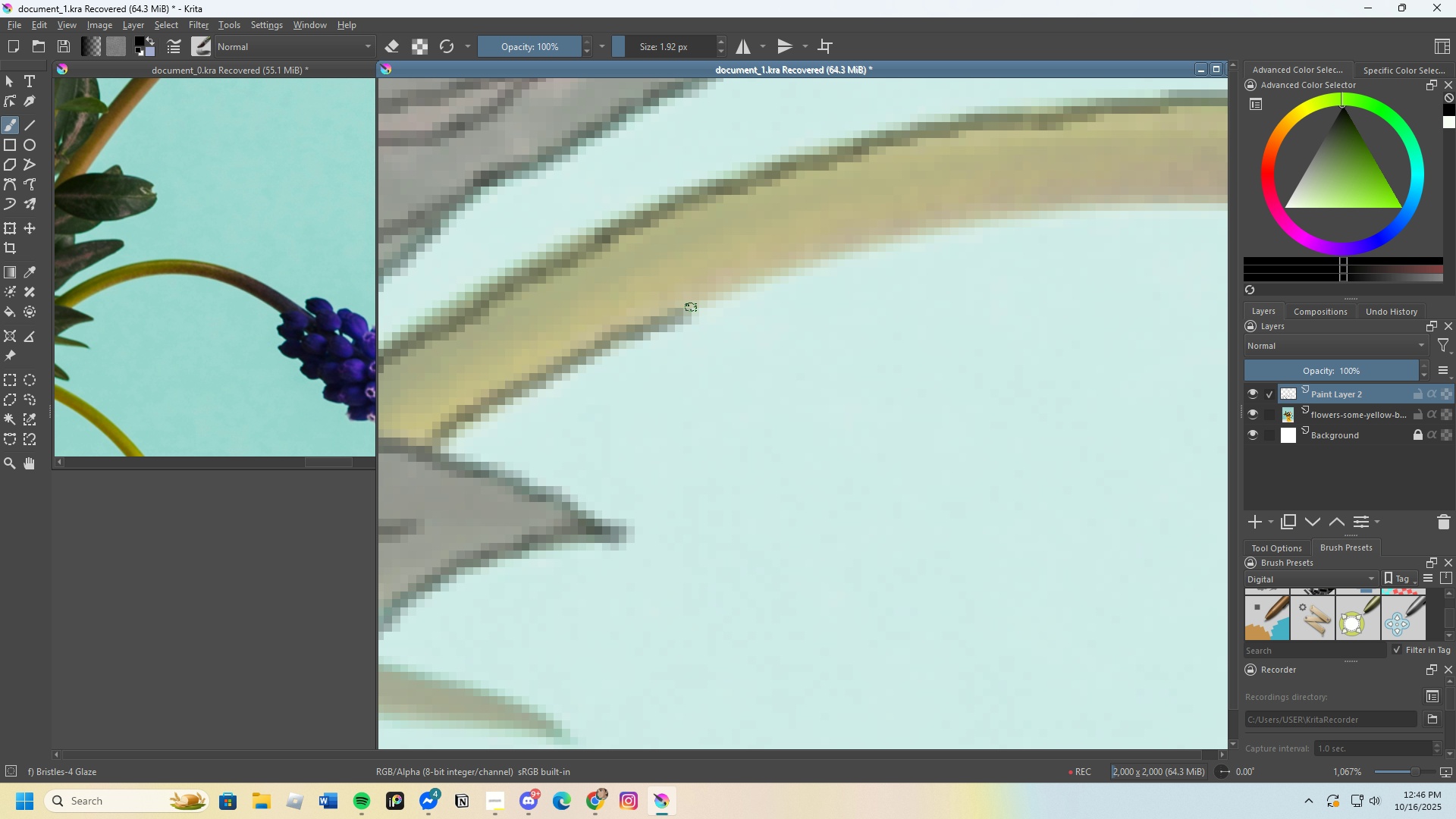 
scroll: coordinate [536, 332], scroll_direction: down, amount: 4.0
 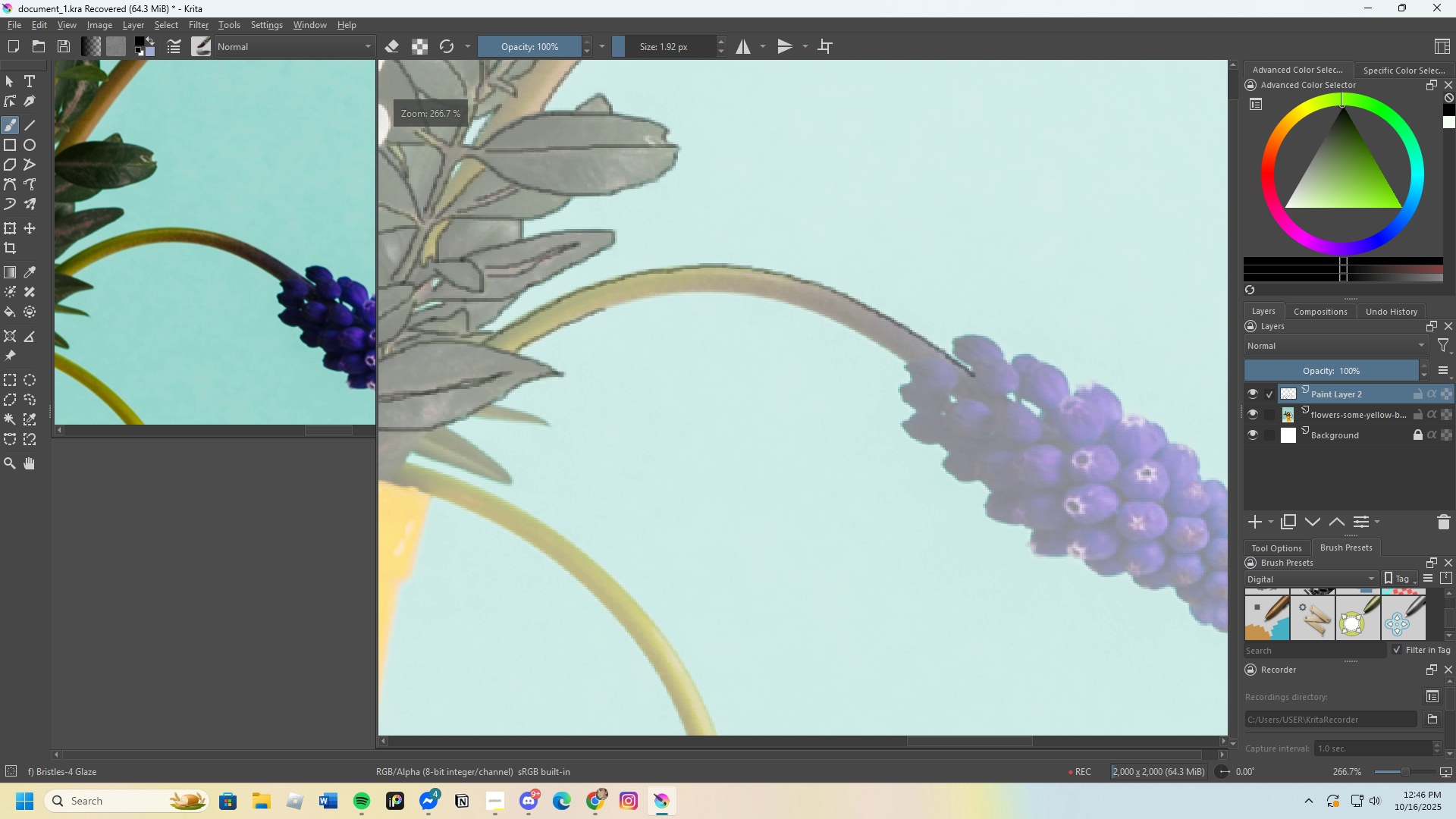 
scroll: coordinate [657, 334], scroll_direction: up, amount: 3.0
 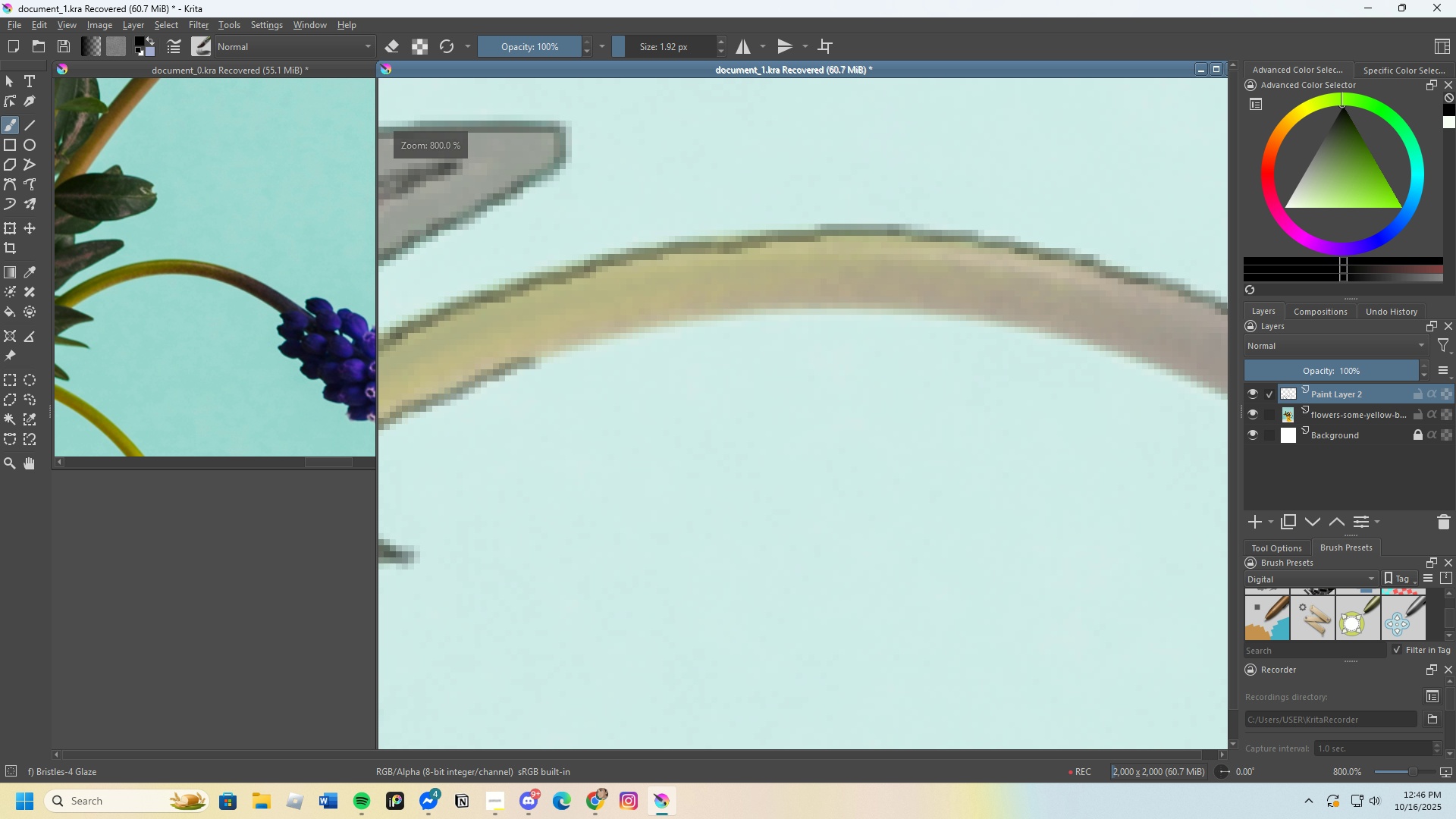 
scroll: coordinate [342, 325], scroll_direction: down, amount: 1.0
 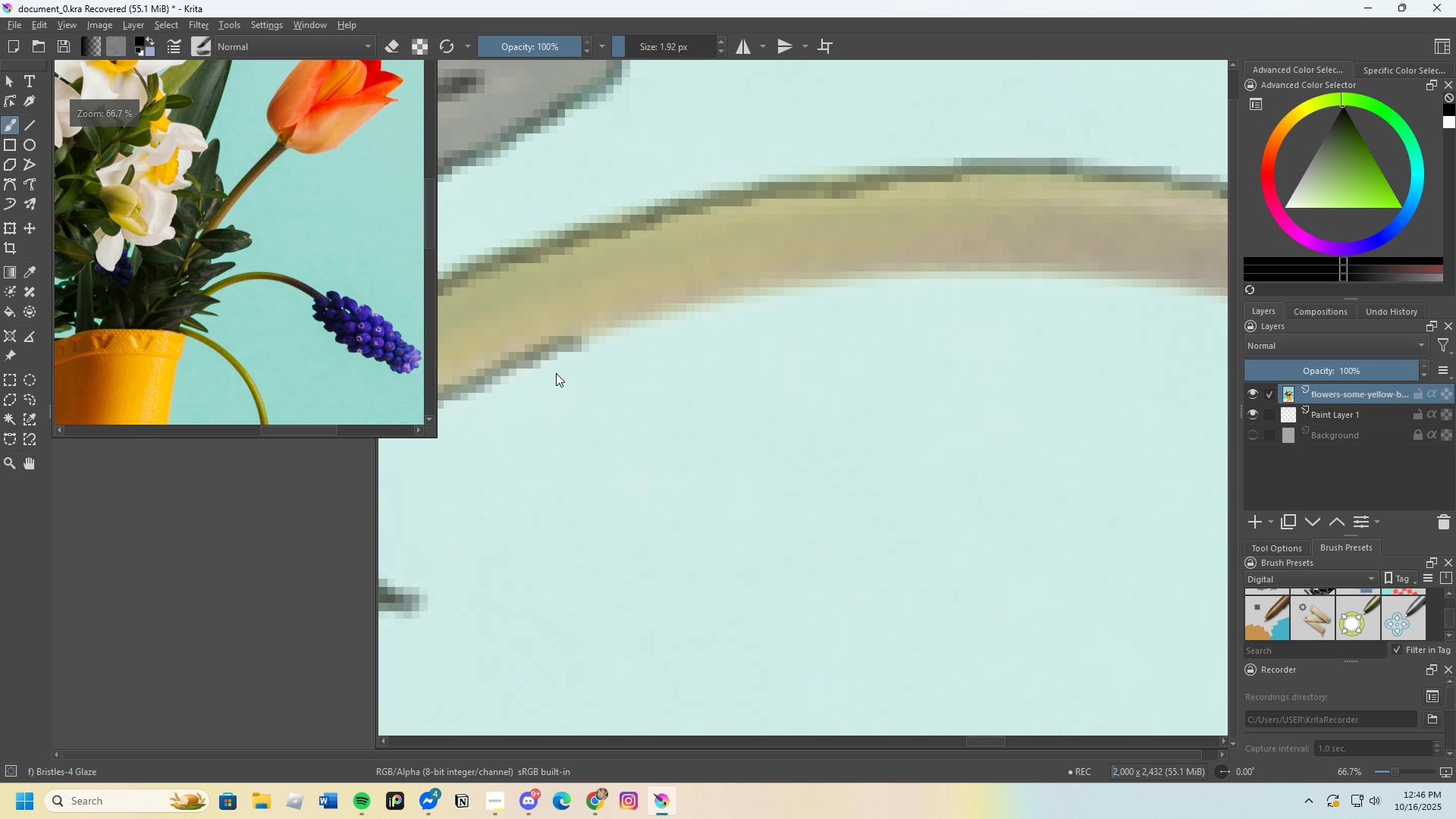 
scroll: coordinate [557, 352], scroll_direction: up, amount: 1.0
 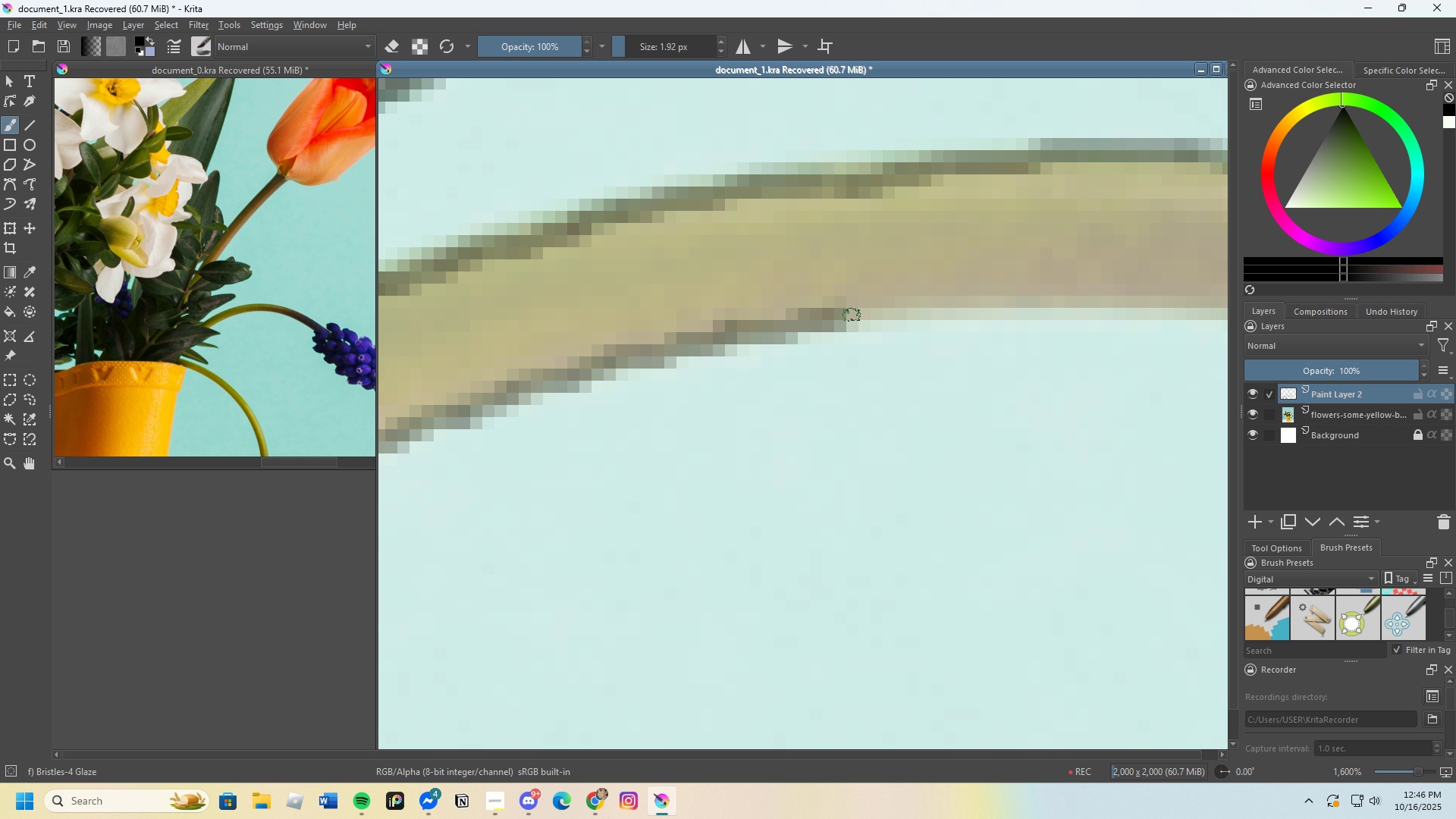 
scroll: coordinate [691, 303], scroll_direction: down, amount: 4.0
 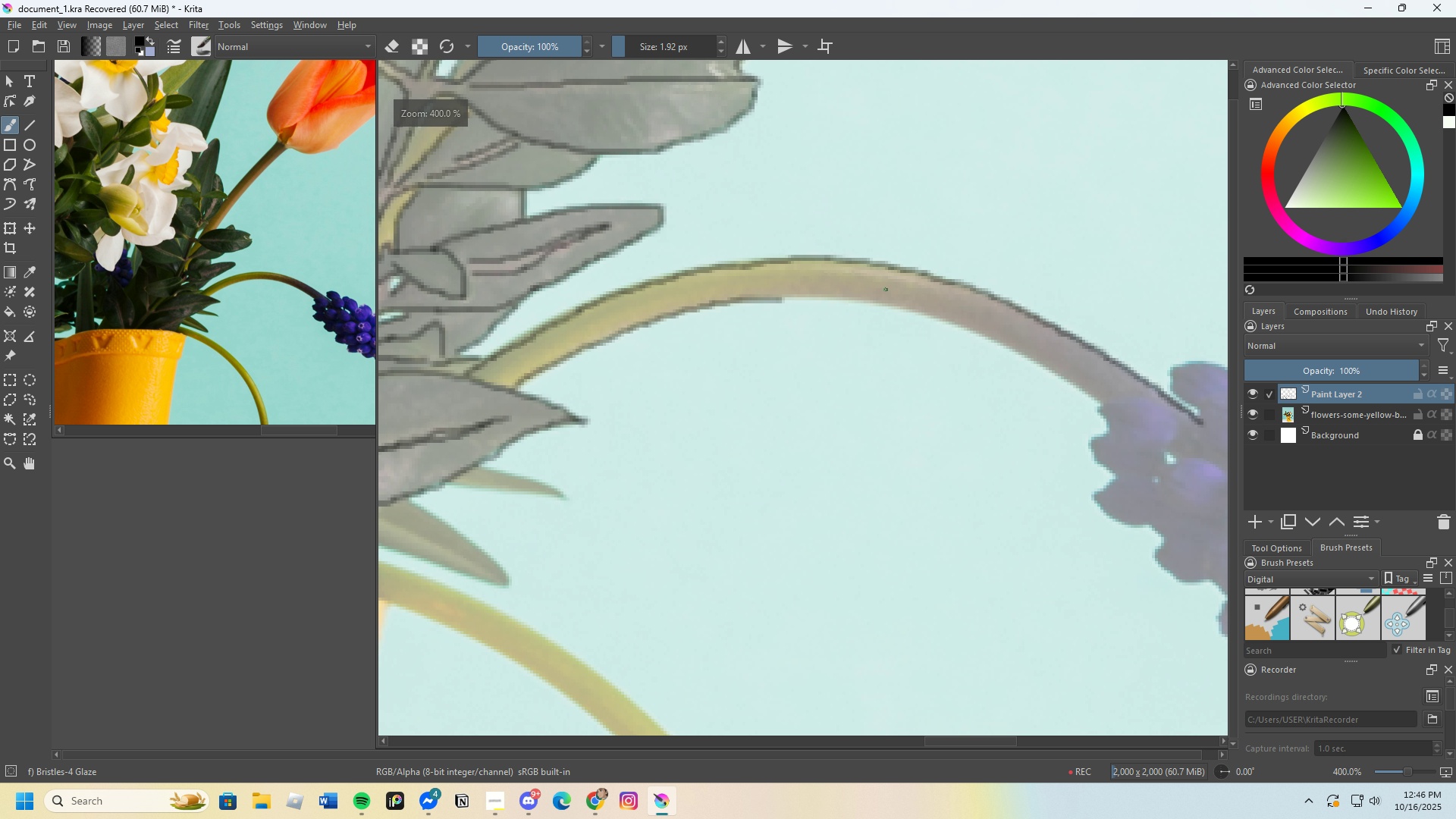 
scroll: coordinate [710, 172], scroll_direction: up, amount: 3.0
 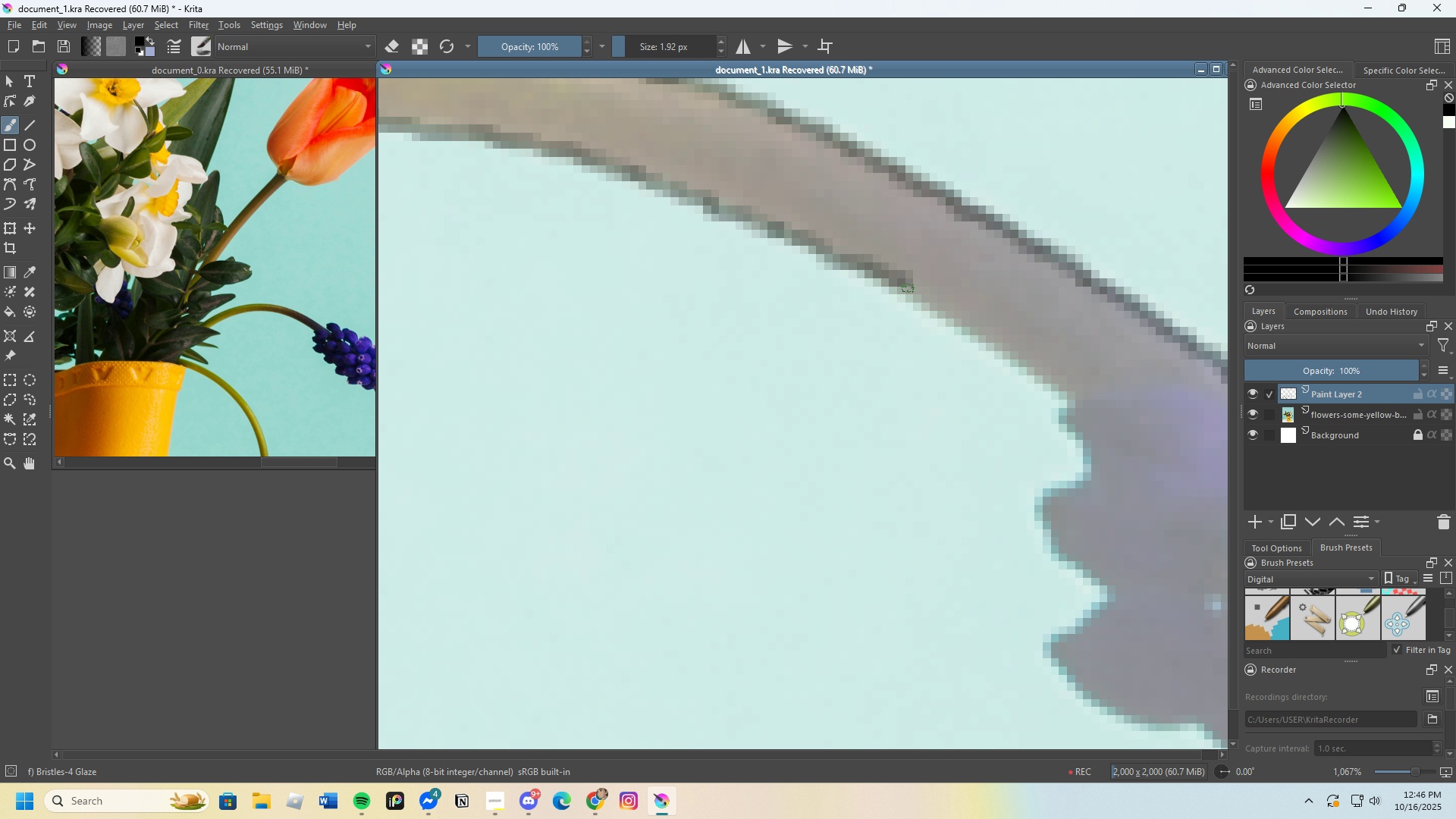 
key(Control+Z)
 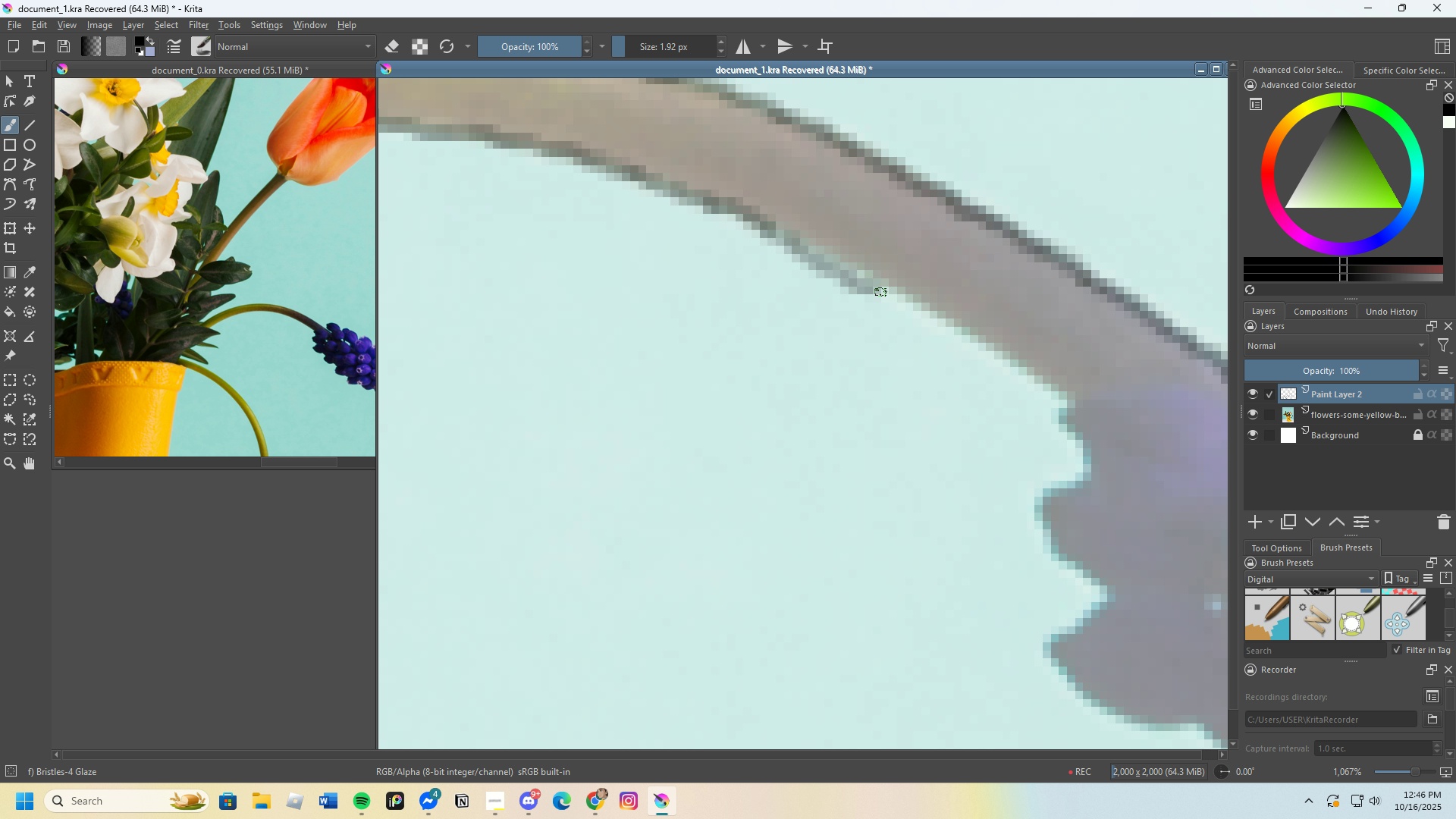 
key(Control+Z)
 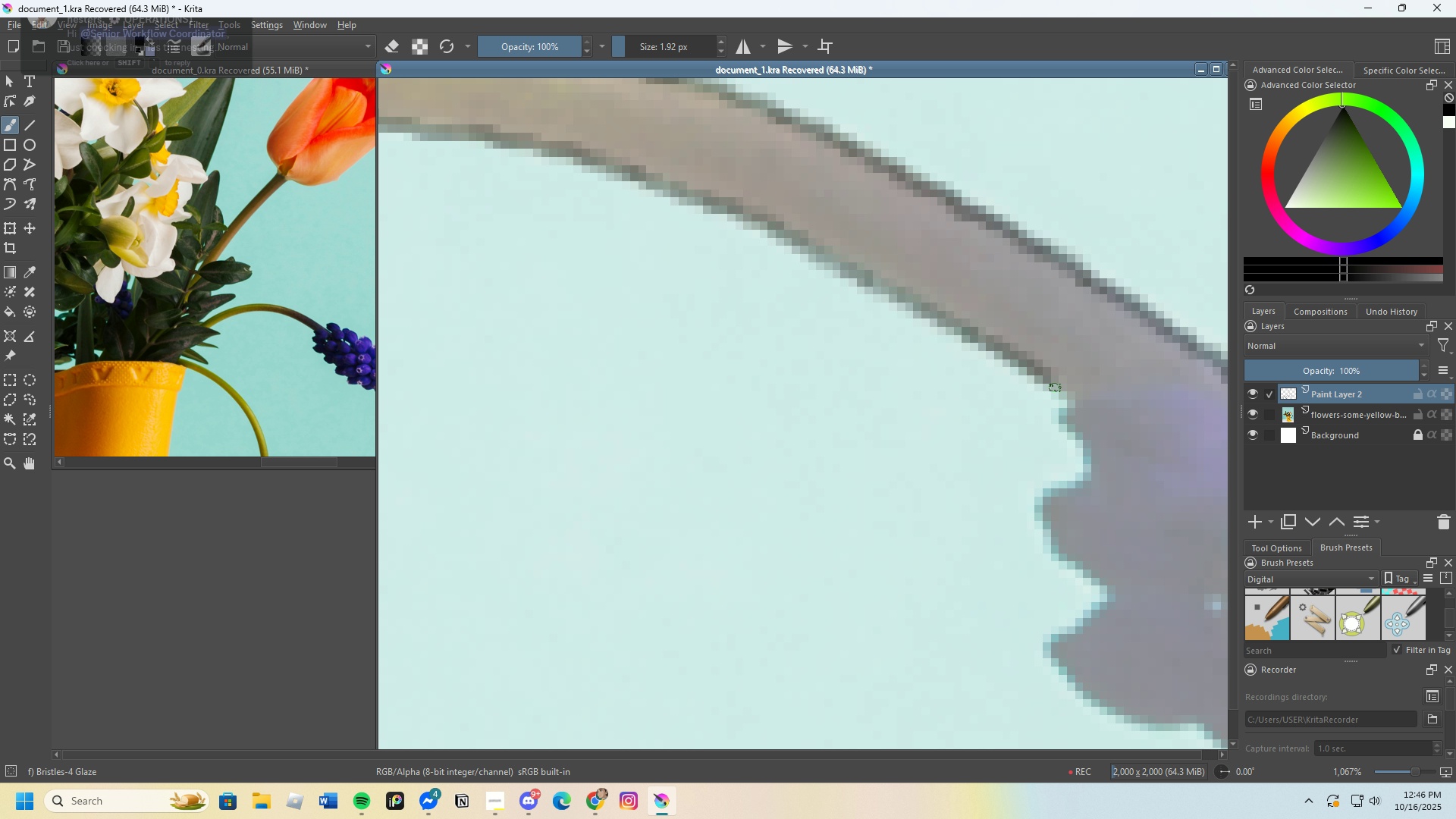 
scroll: coordinate [840, 284], scroll_direction: down, amount: 2.0
 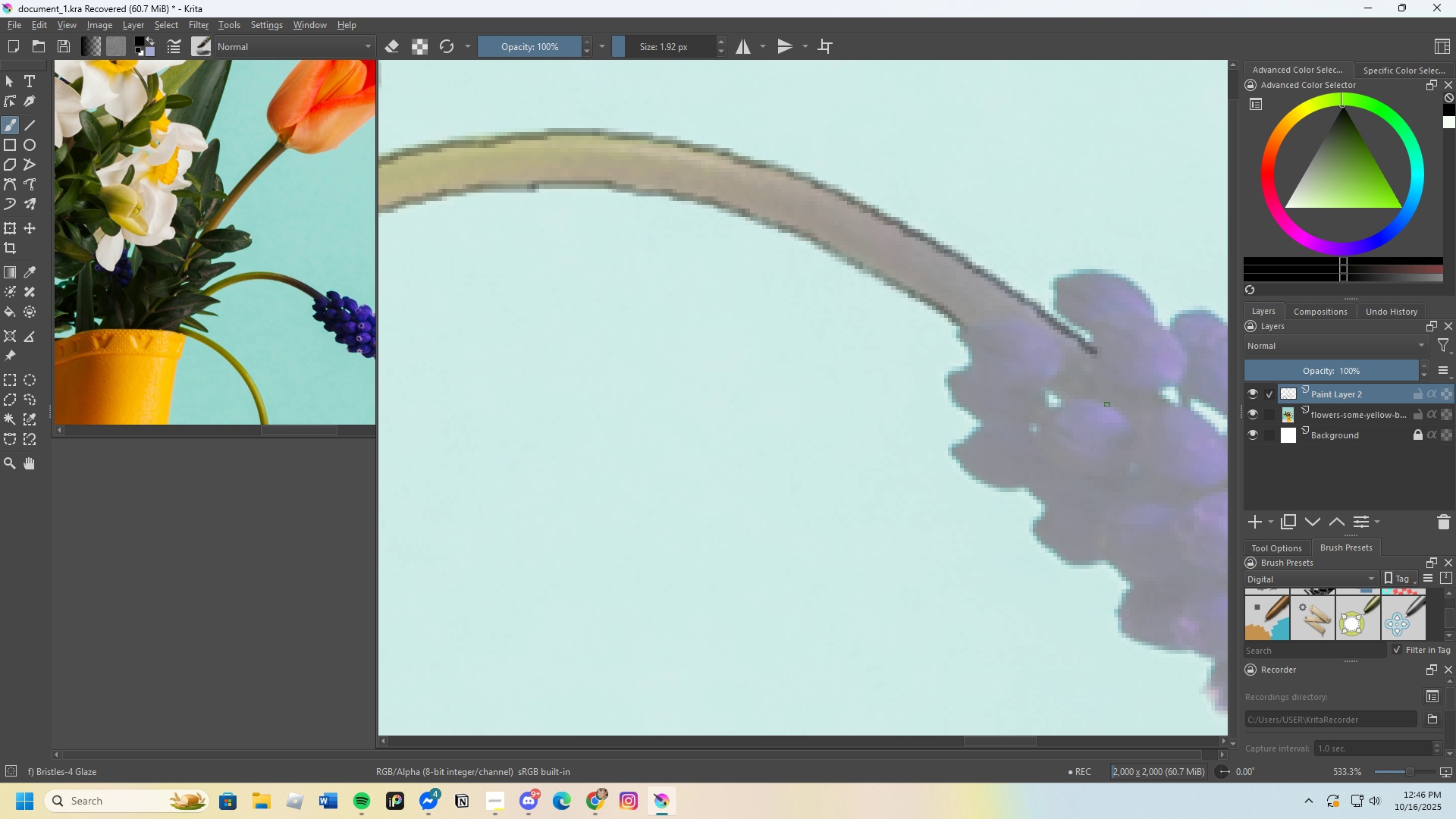 
scroll: coordinate [981, 360], scroll_direction: up, amount: 2.0
 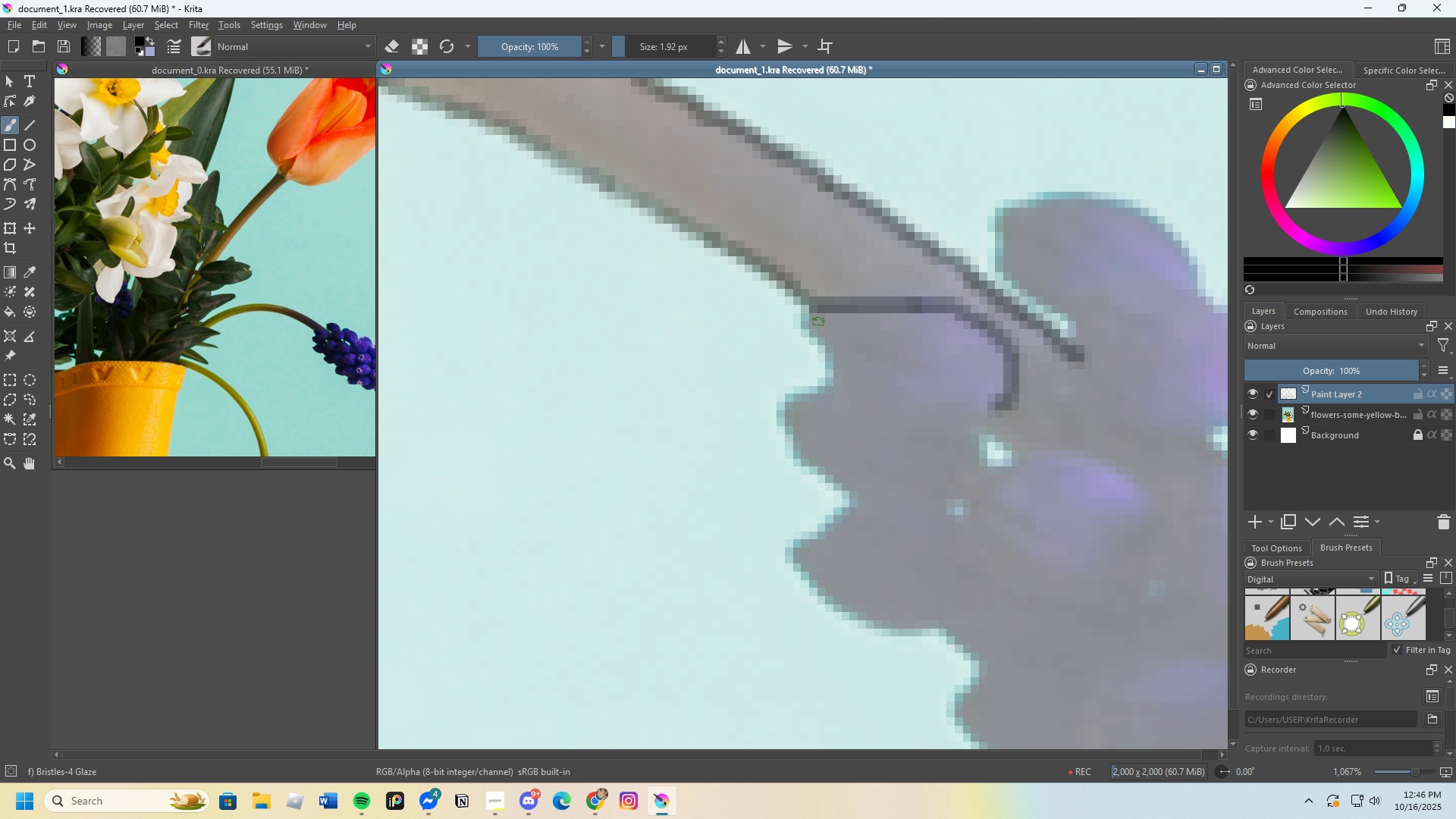 
scroll: coordinate [888, 400], scroll_direction: none, amount: 0.0
 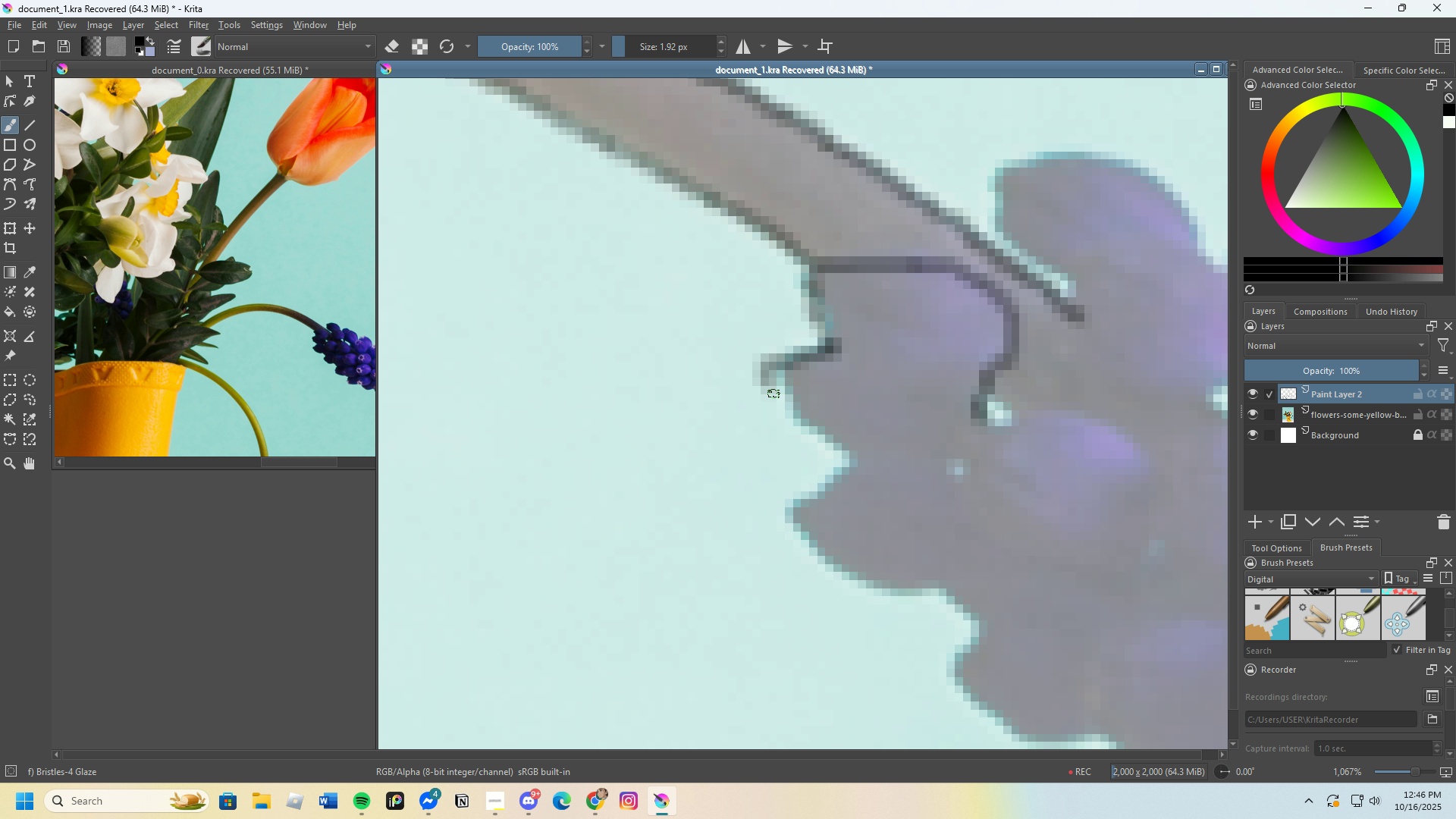 
key(Control+Z)
 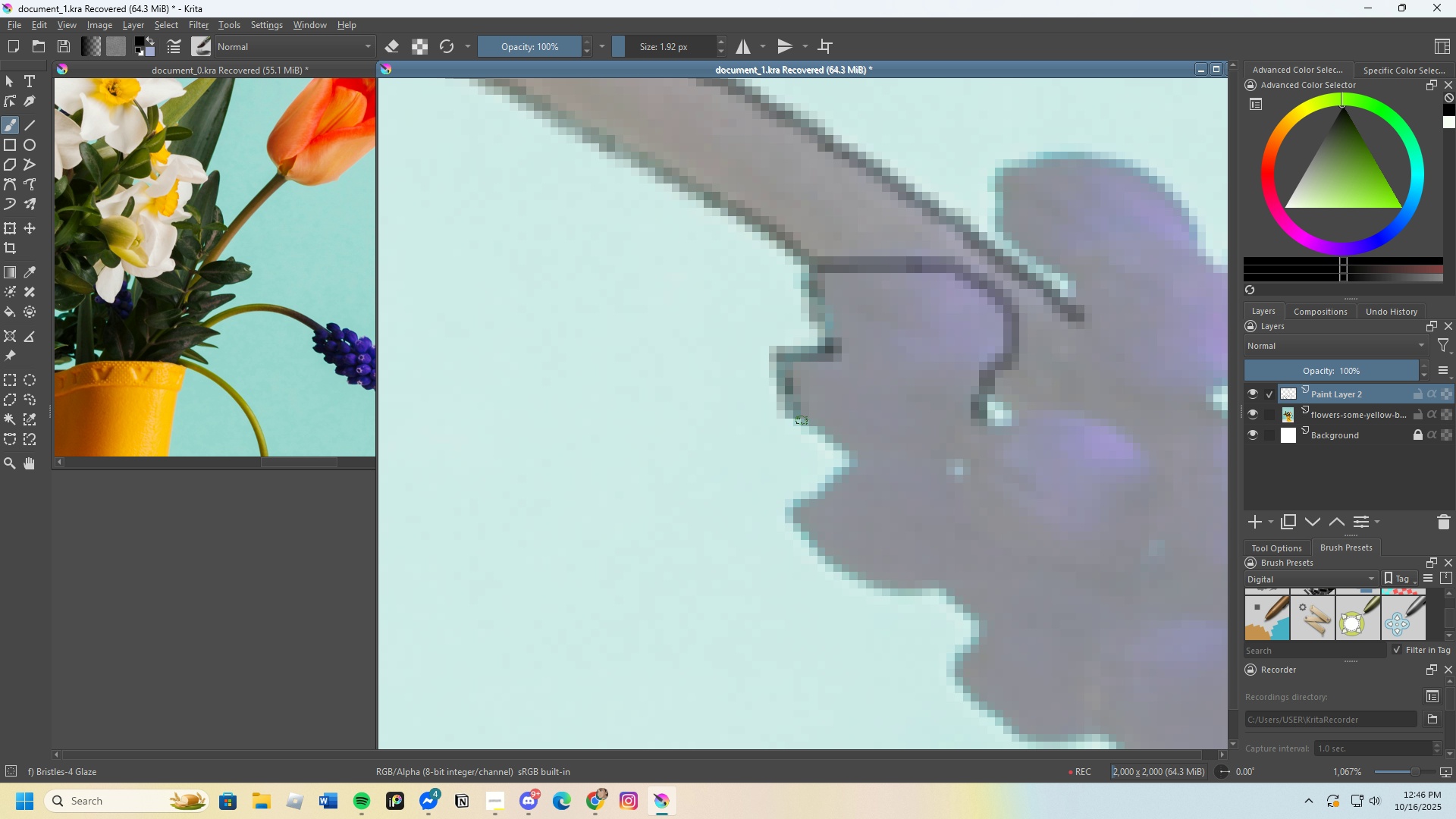 
scroll: coordinate [842, 374], scroll_direction: down, amount: 1.0
 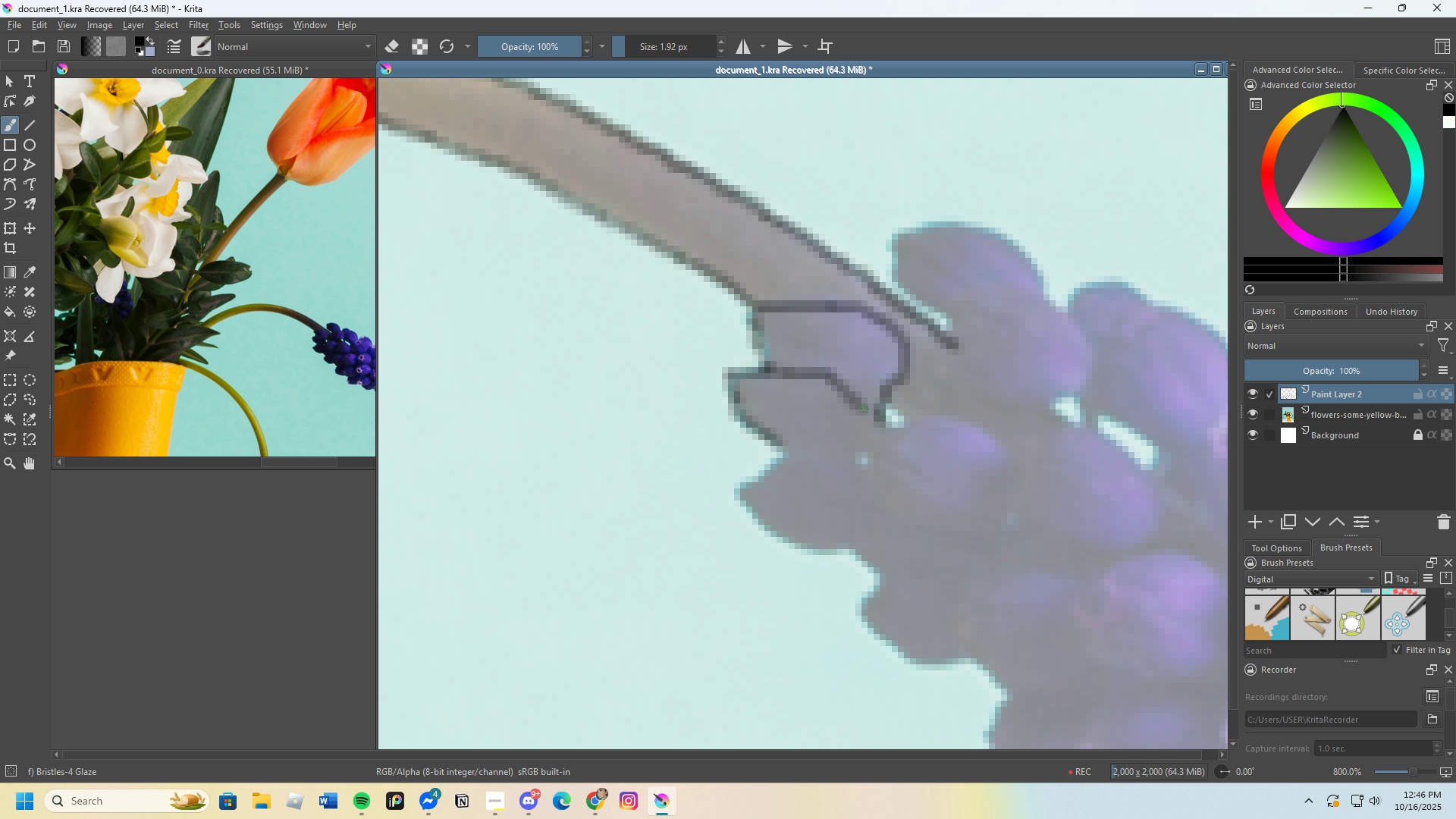 
scroll: coordinate [858, 438], scroll_direction: none, amount: 0.0
 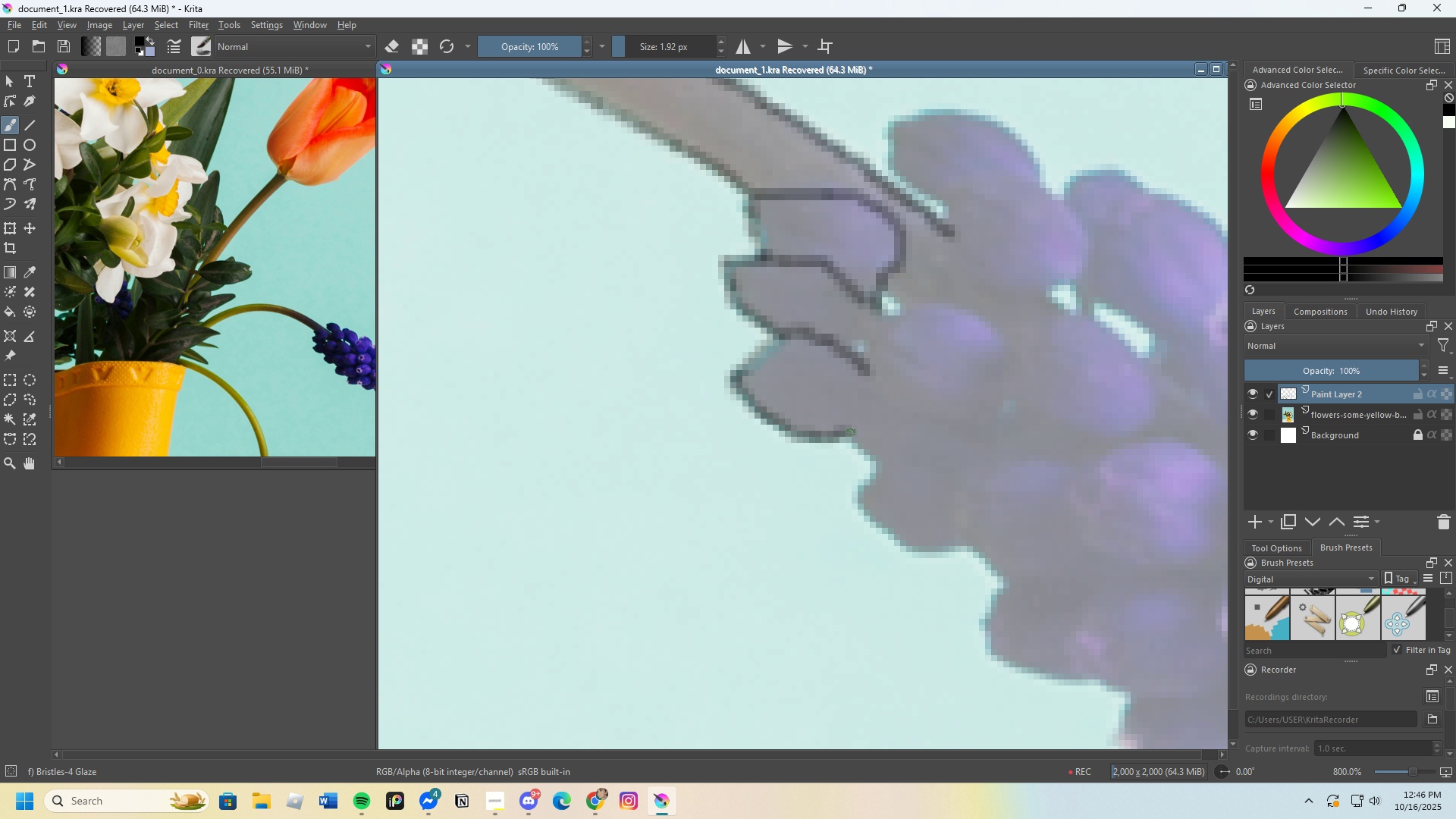 
scroll: coordinate [859, 428], scroll_direction: up, amount: 4.0
 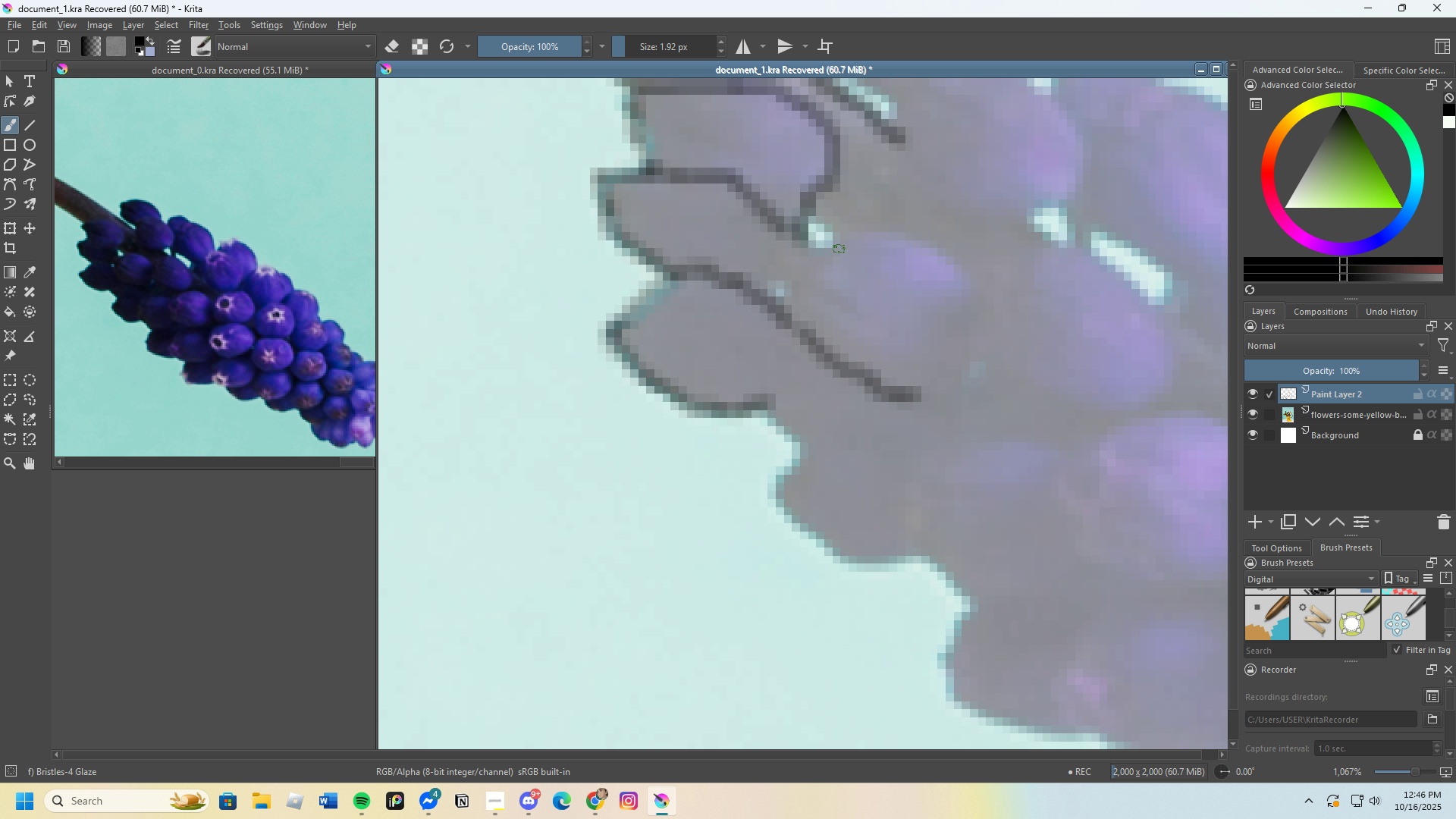 
wait(8.65)
 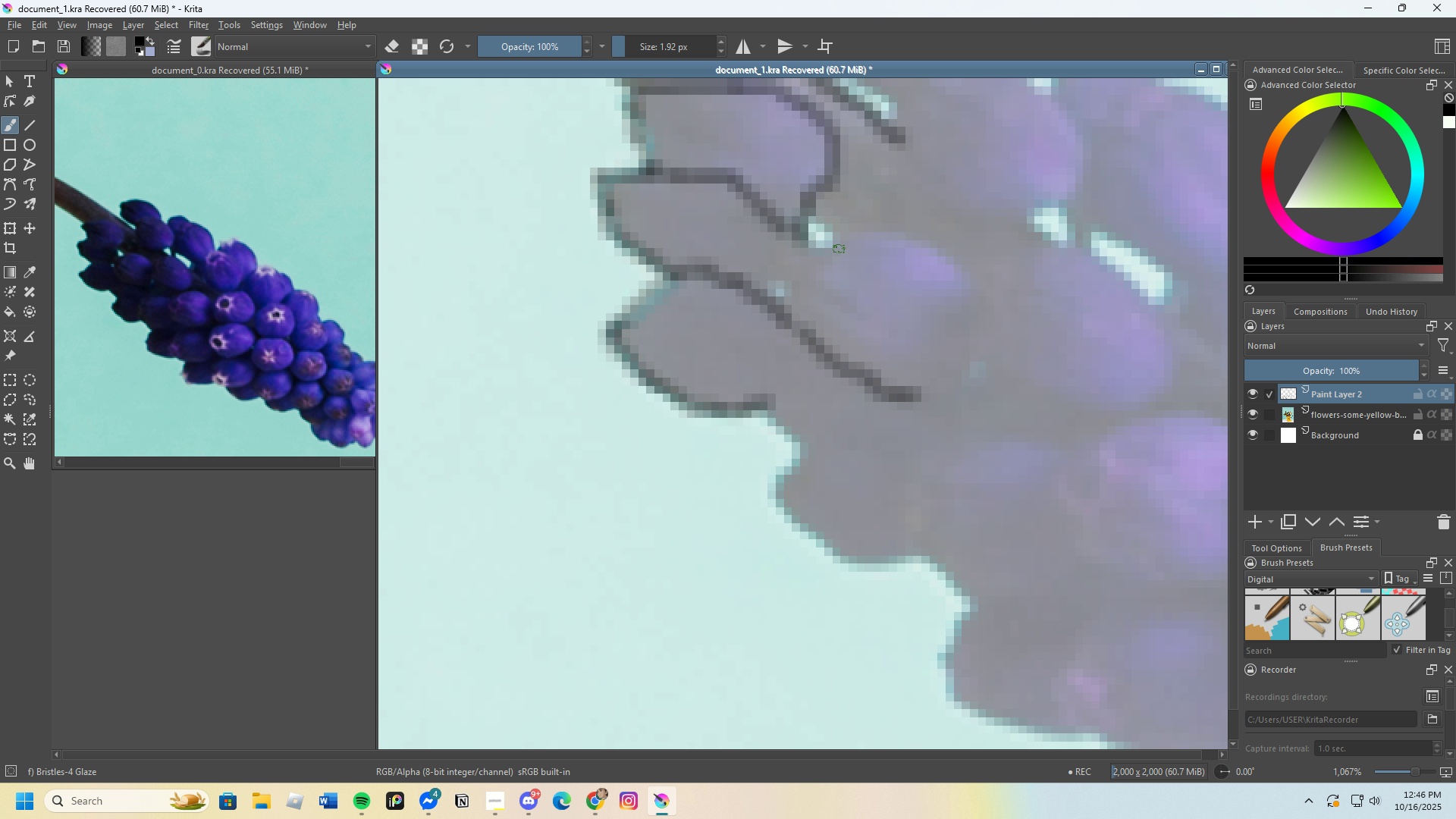 
scroll: coordinate [878, 362], scroll_direction: down, amount: 1.0
 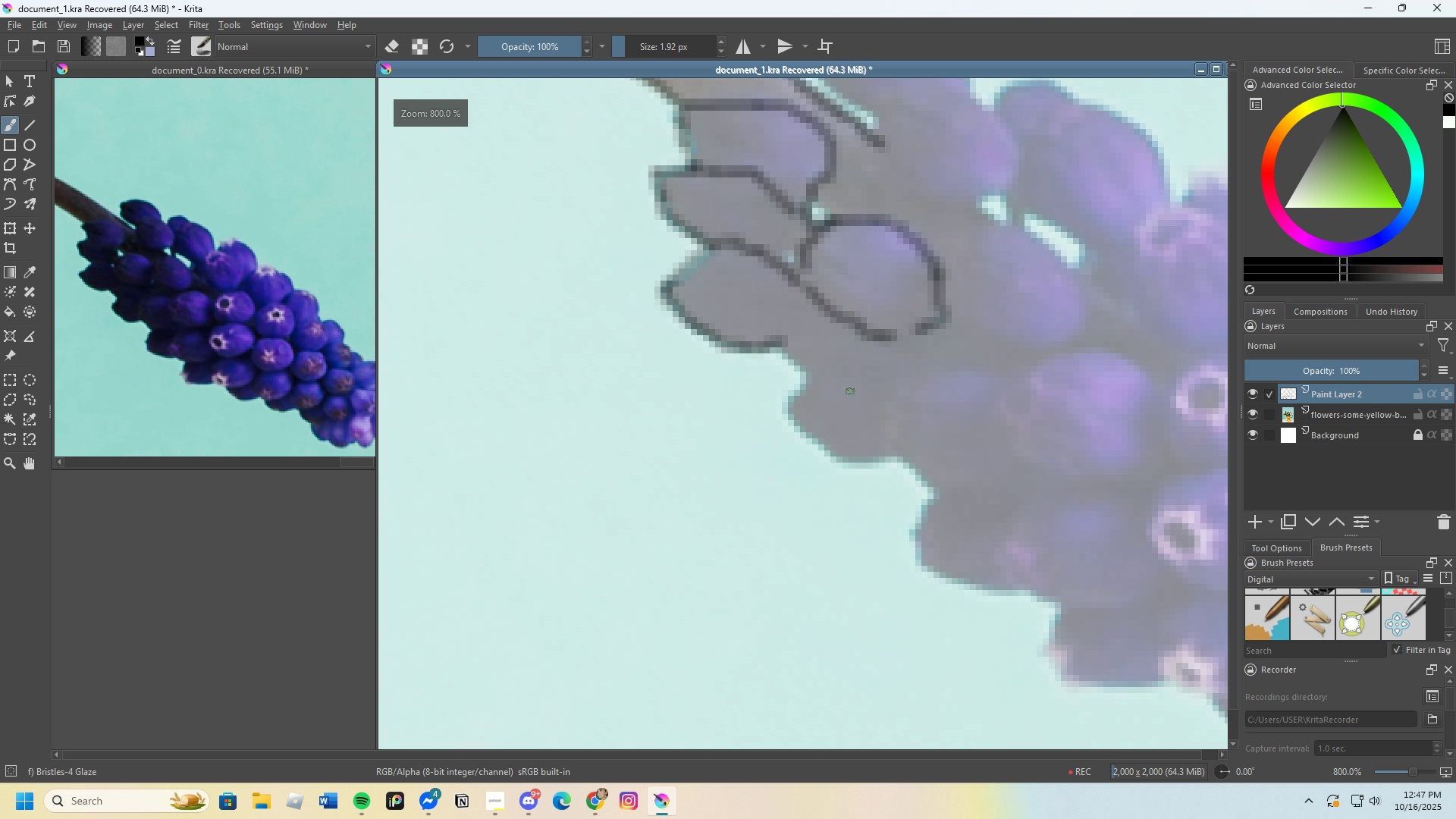 
scroll: coordinate [846, 395], scroll_direction: up, amount: 1.0
 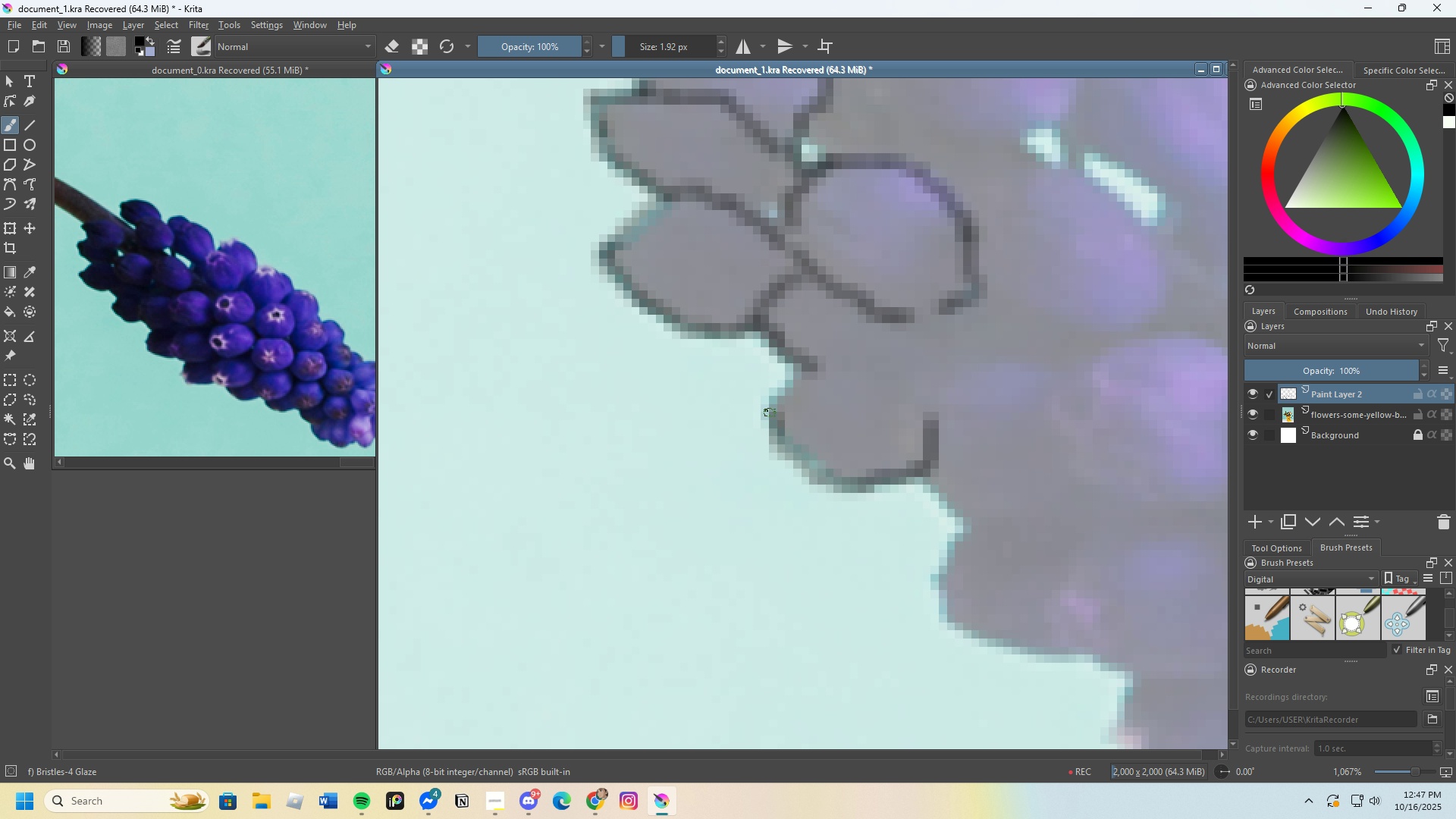 
wait(5.89)
 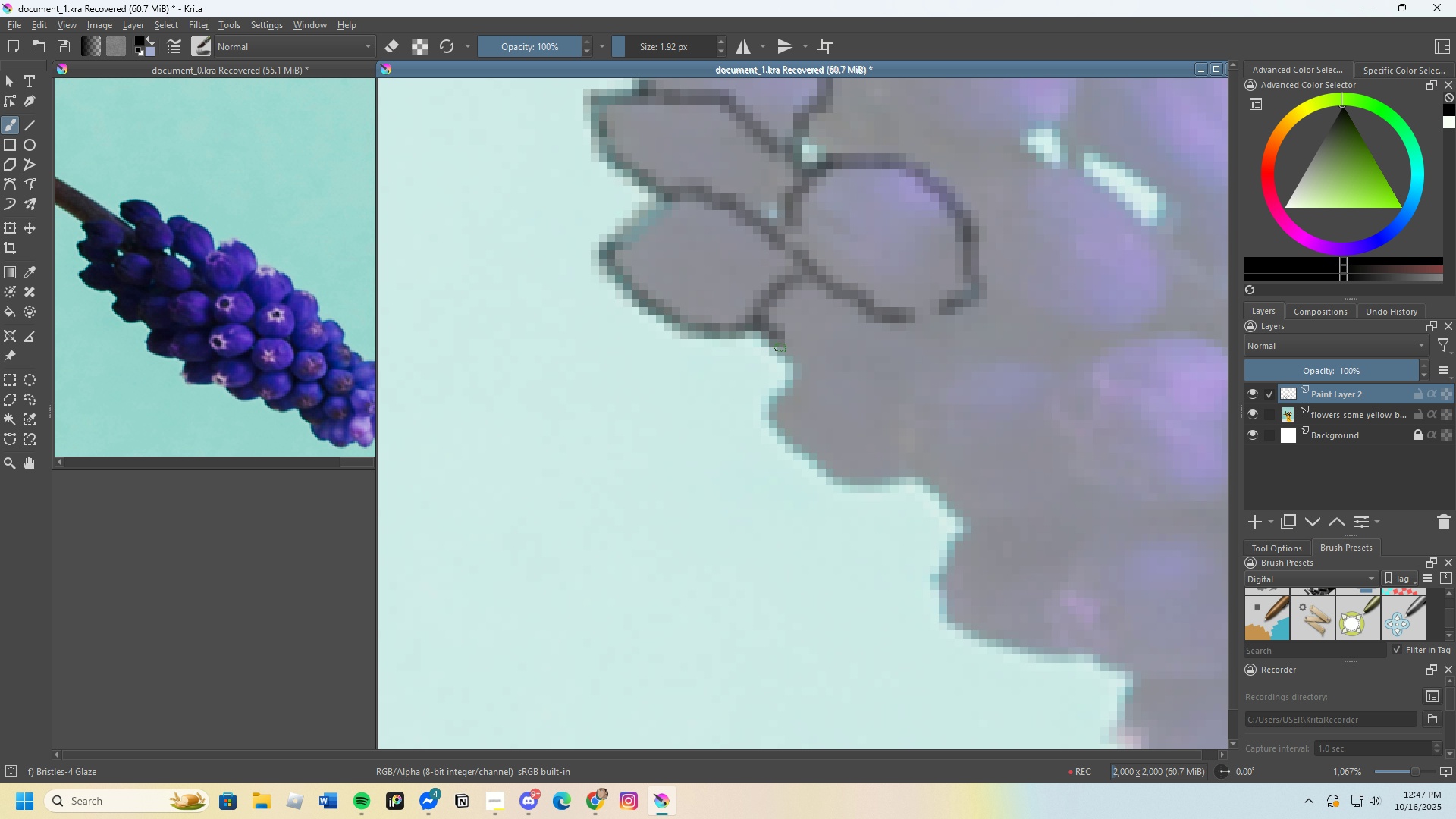 
scroll: coordinate [856, 281], scroll_direction: down, amount: 1.0
 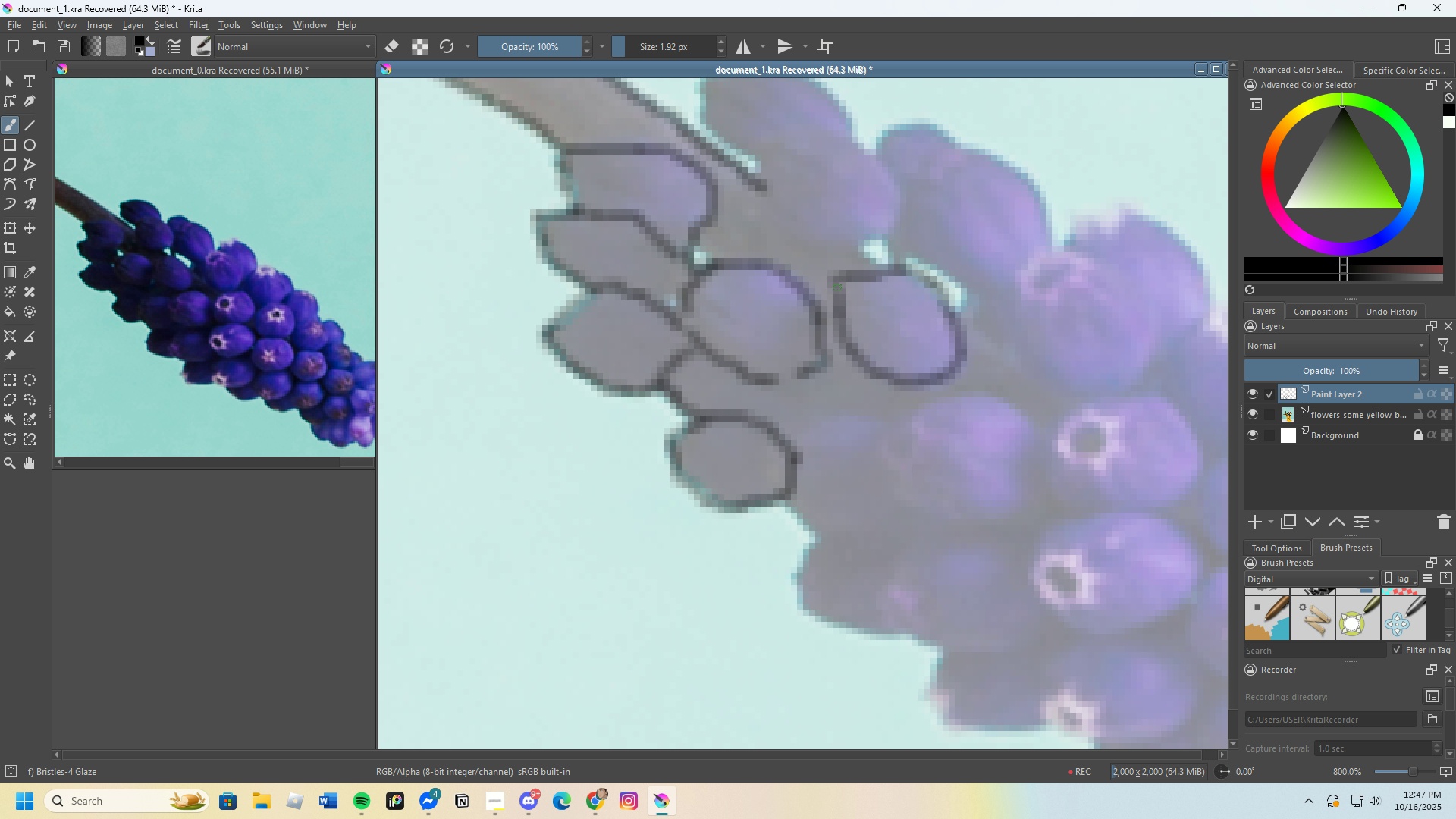 
wait(5.39)
 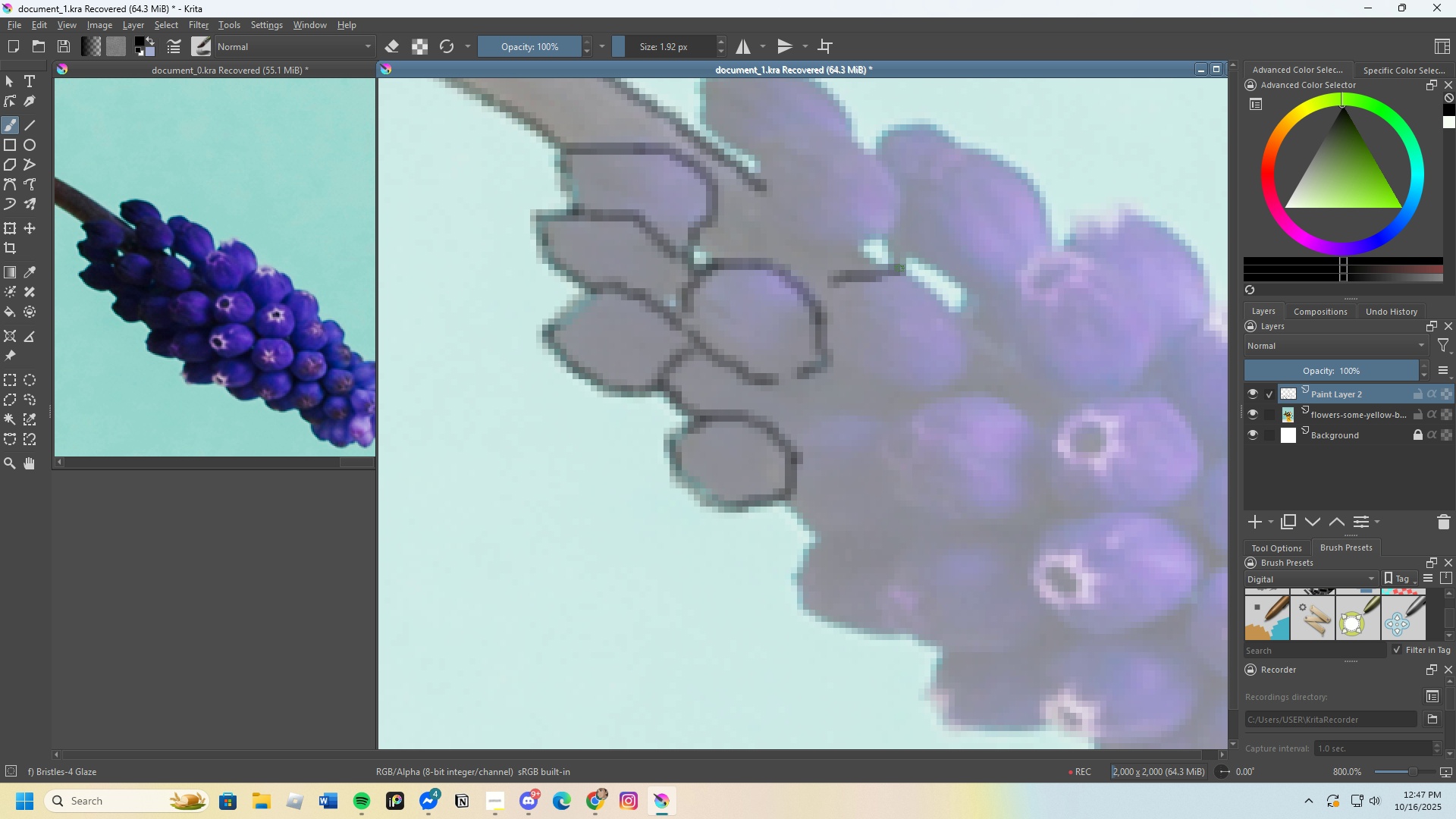 
scroll: coordinate [889, 364], scroll_direction: none, amount: 0.0
 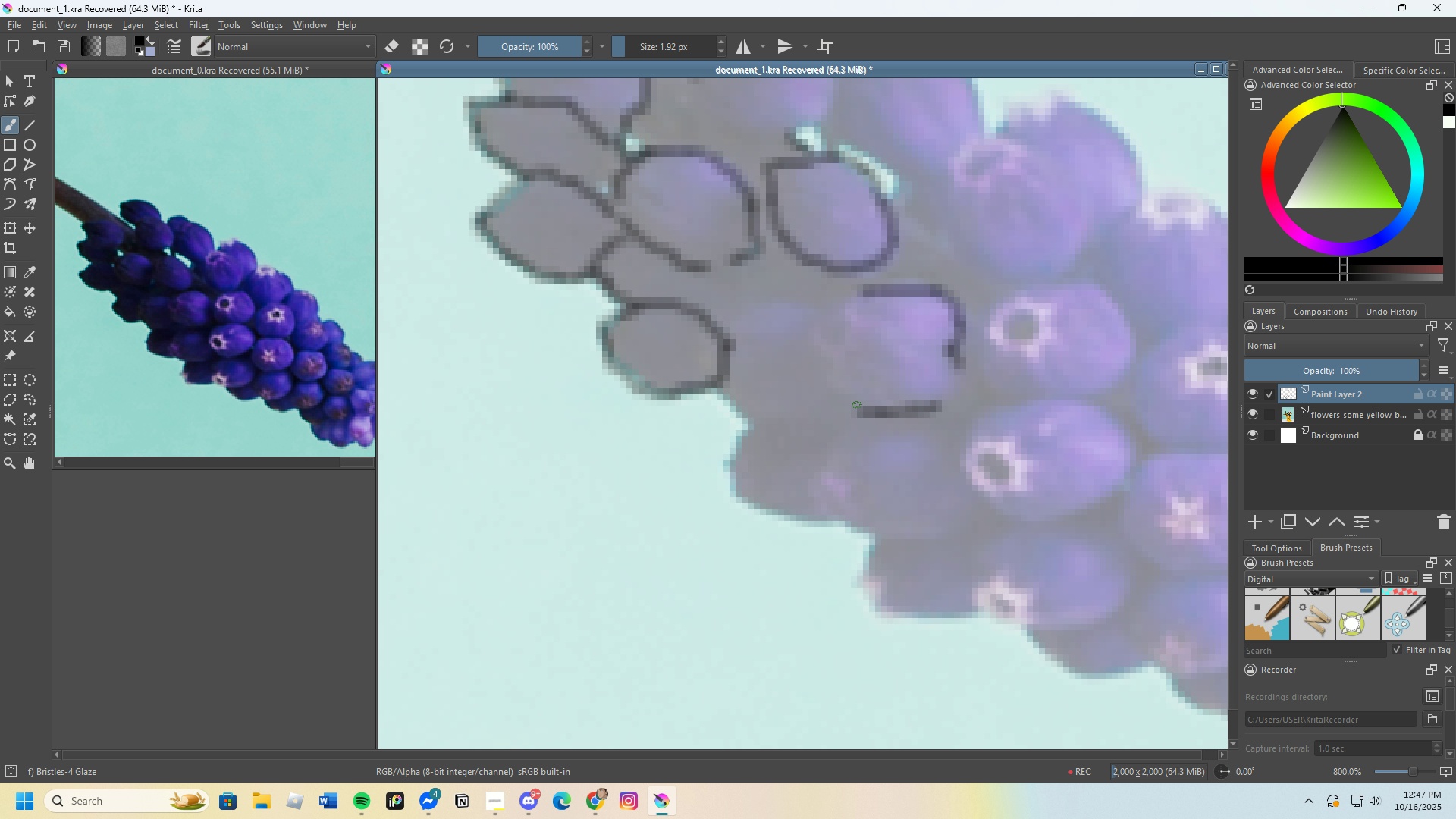 
wait(9.35)
 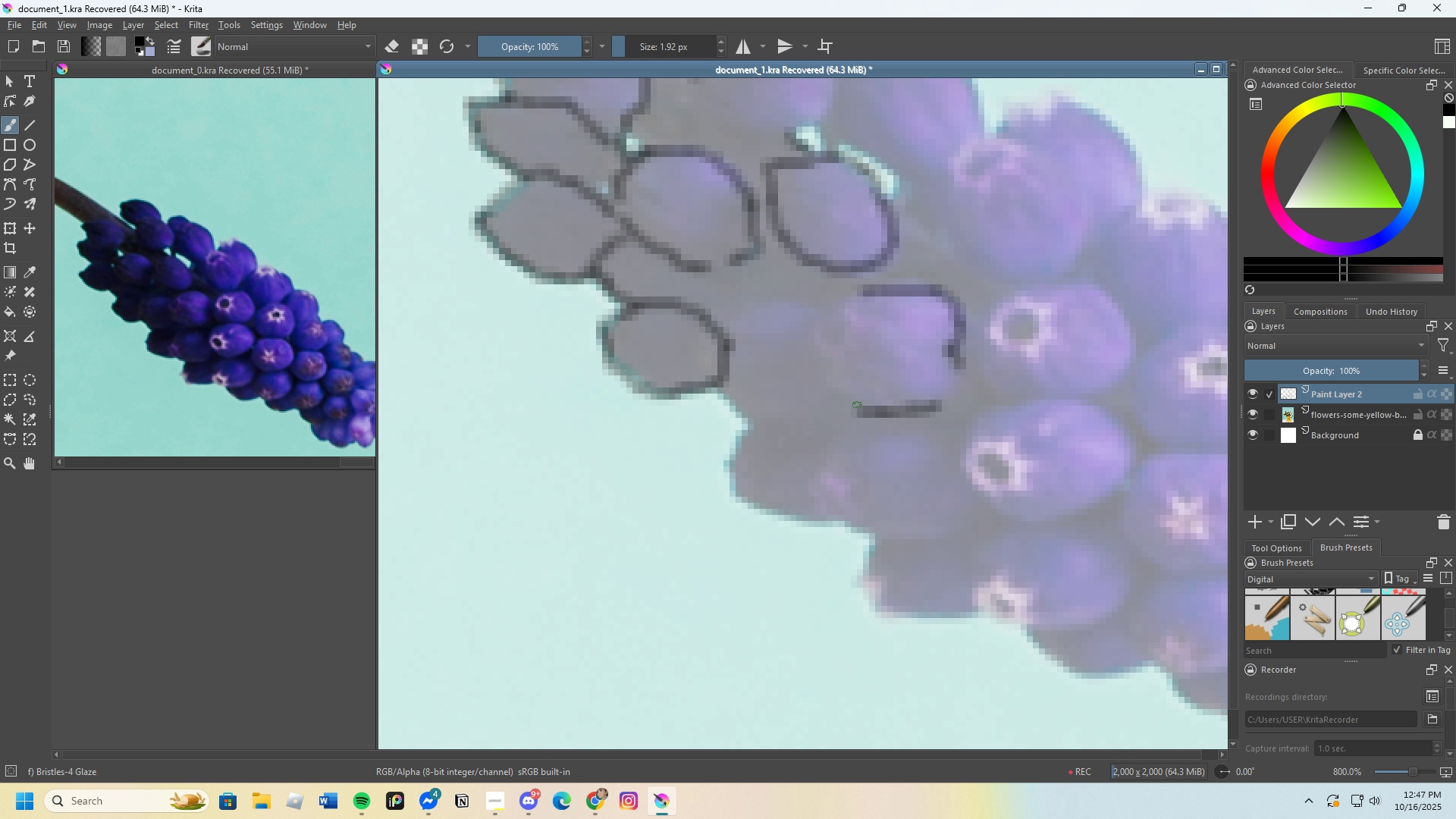 
scroll: coordinate [761, 431], scroll_direction: none, amount: 0.0
 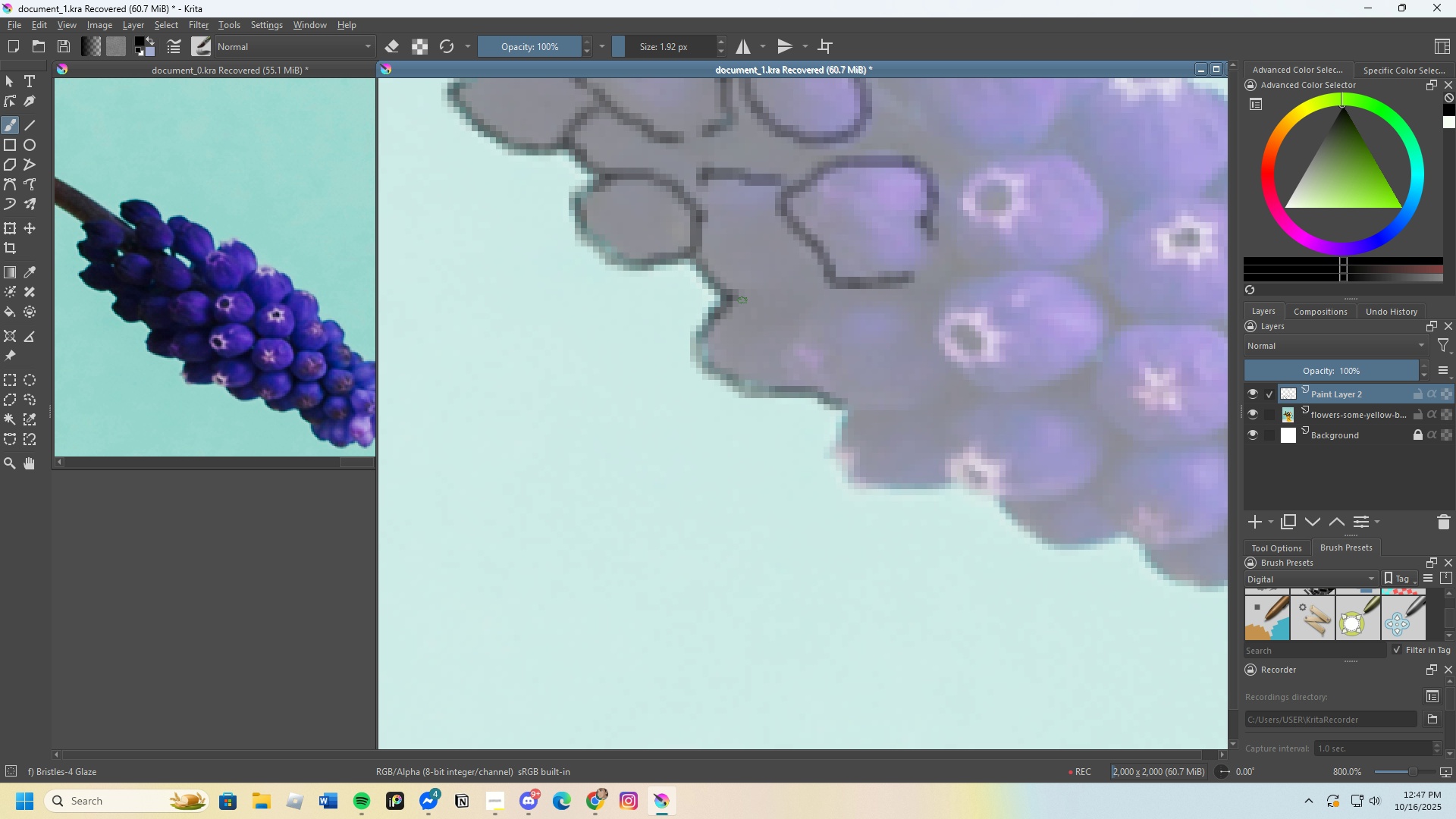 
wait(9.08)
 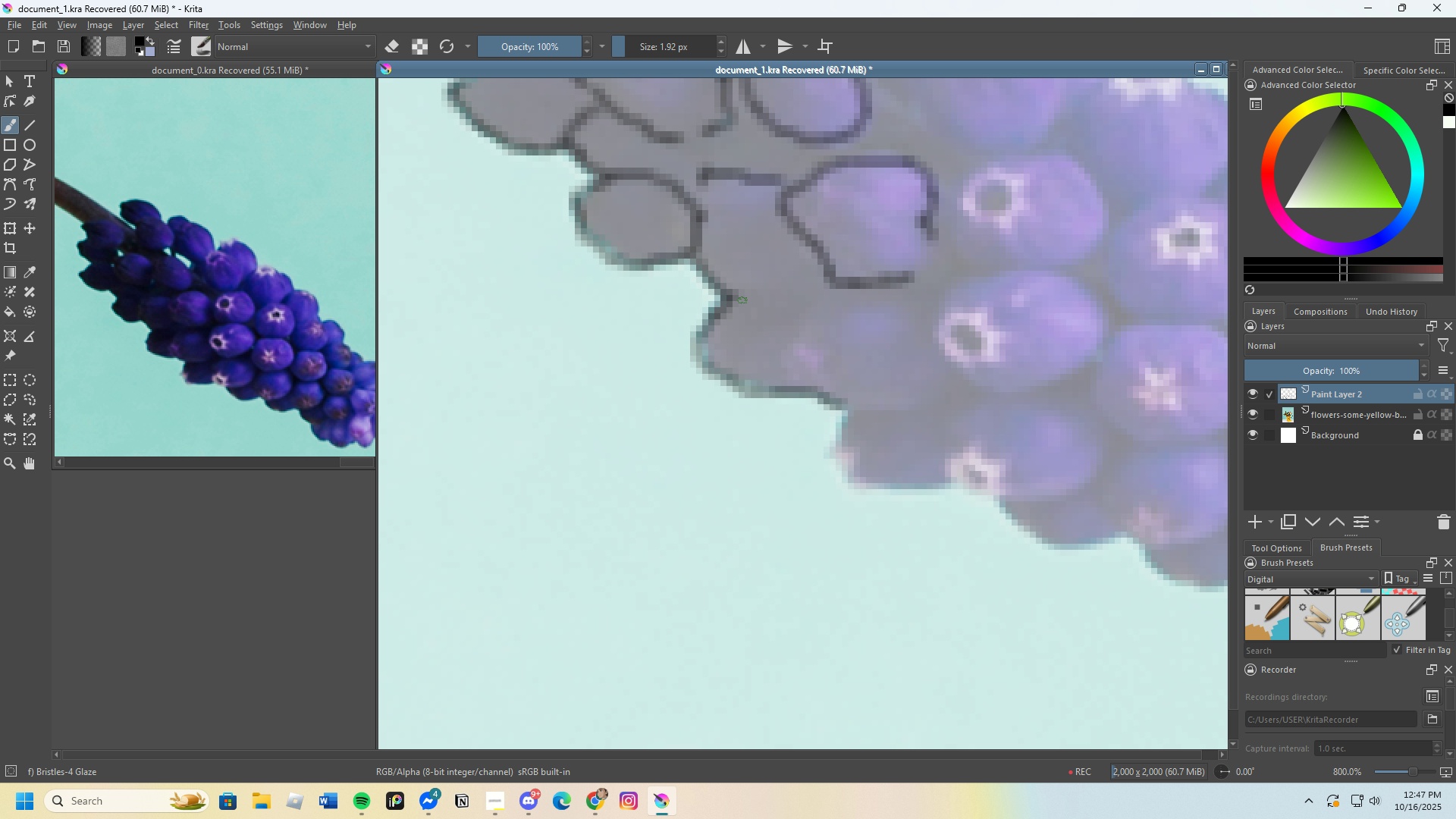 
scroll: coordinate [757, 364], scroll_direction: none, amount: 0.0
 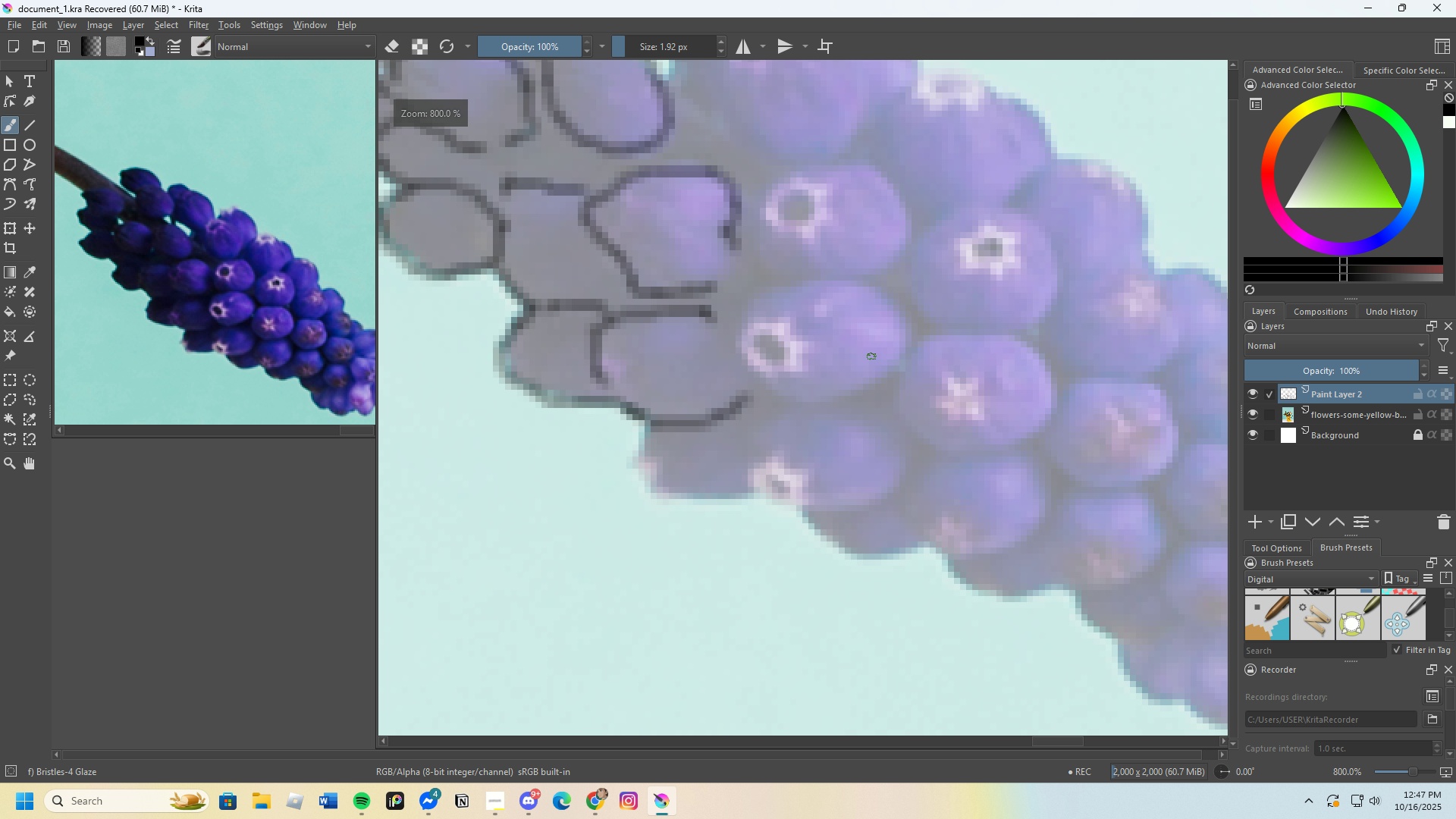 
scroll: coordinate [868, 360], scroll_direction: up, amount: 1.0
 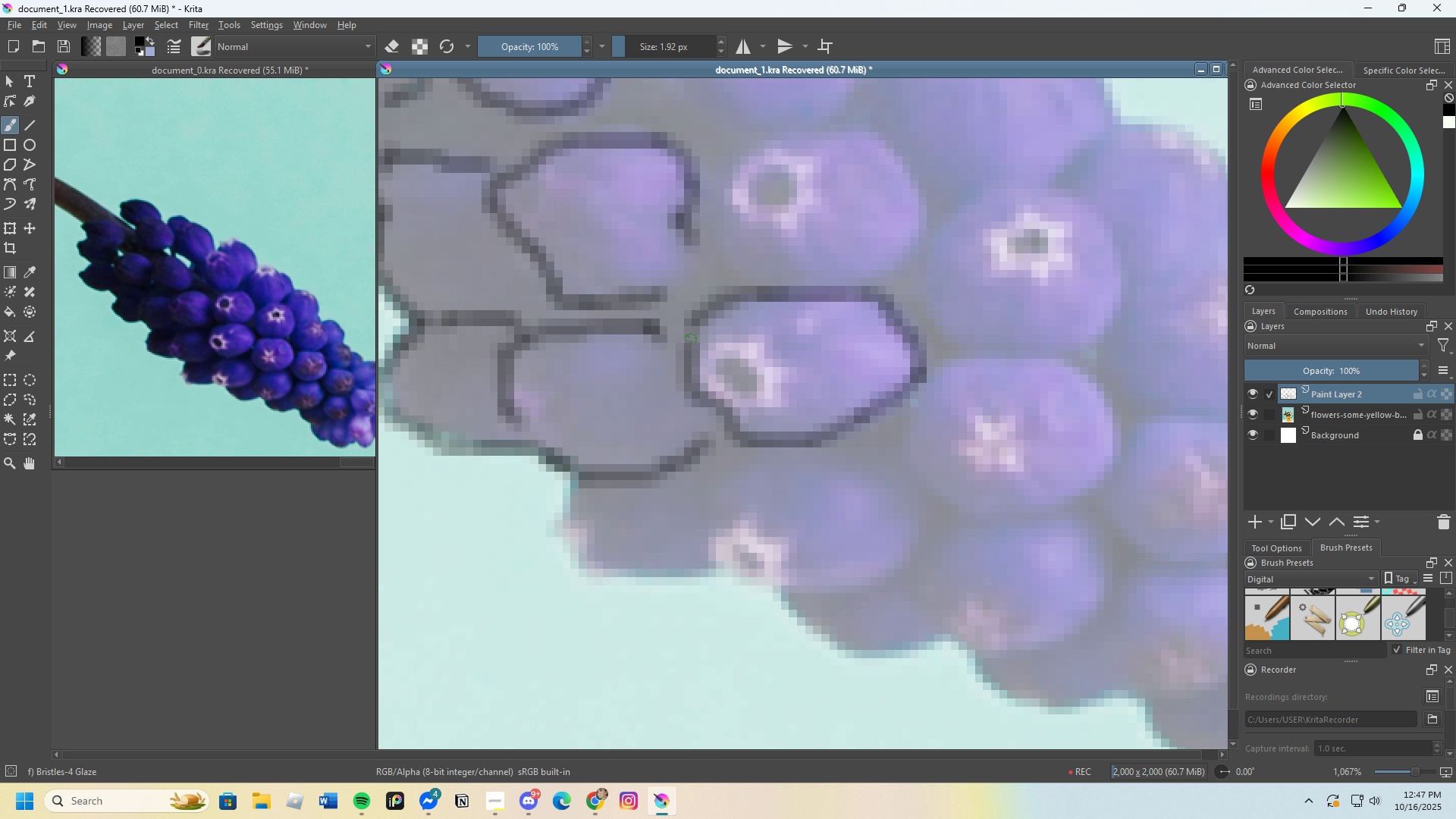 
wait(10.59)
 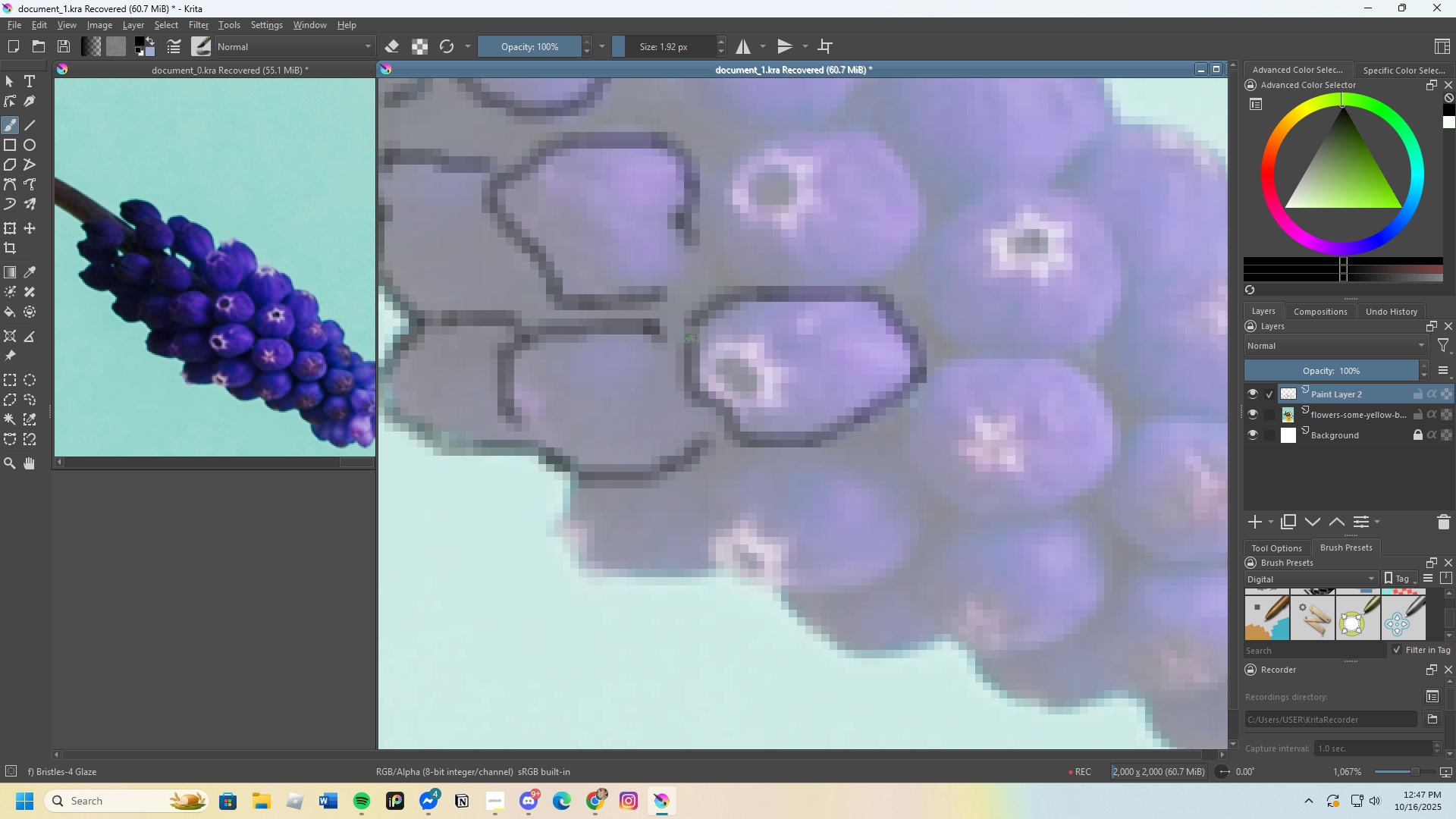 
scroll: coordinate [809, 165], scroll_direction: none, amount: 0.0
 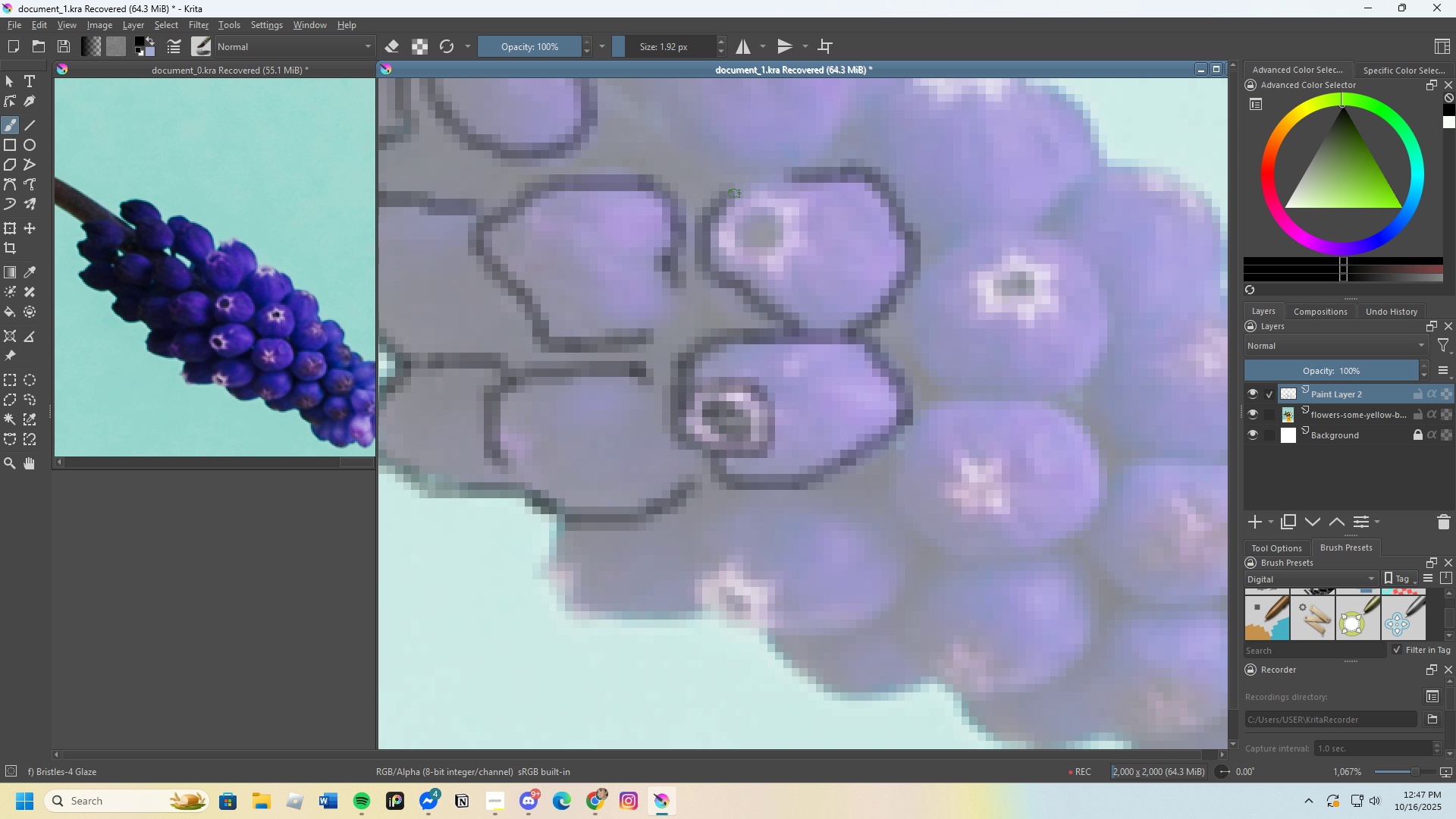 
wait(10.17)
 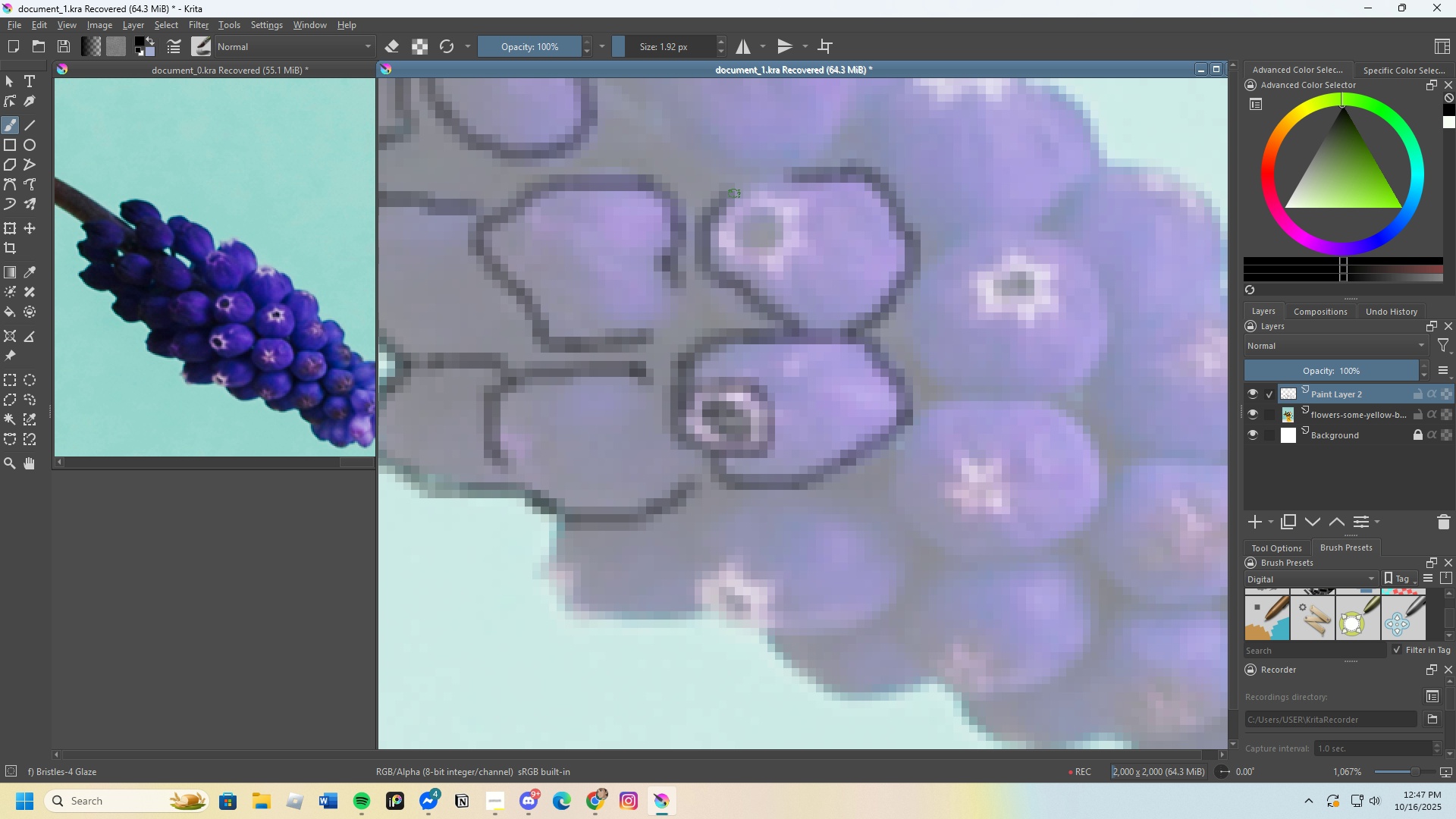 
scroll: coordinate [895, 260], scroll_direction: none, amount: 0.0
 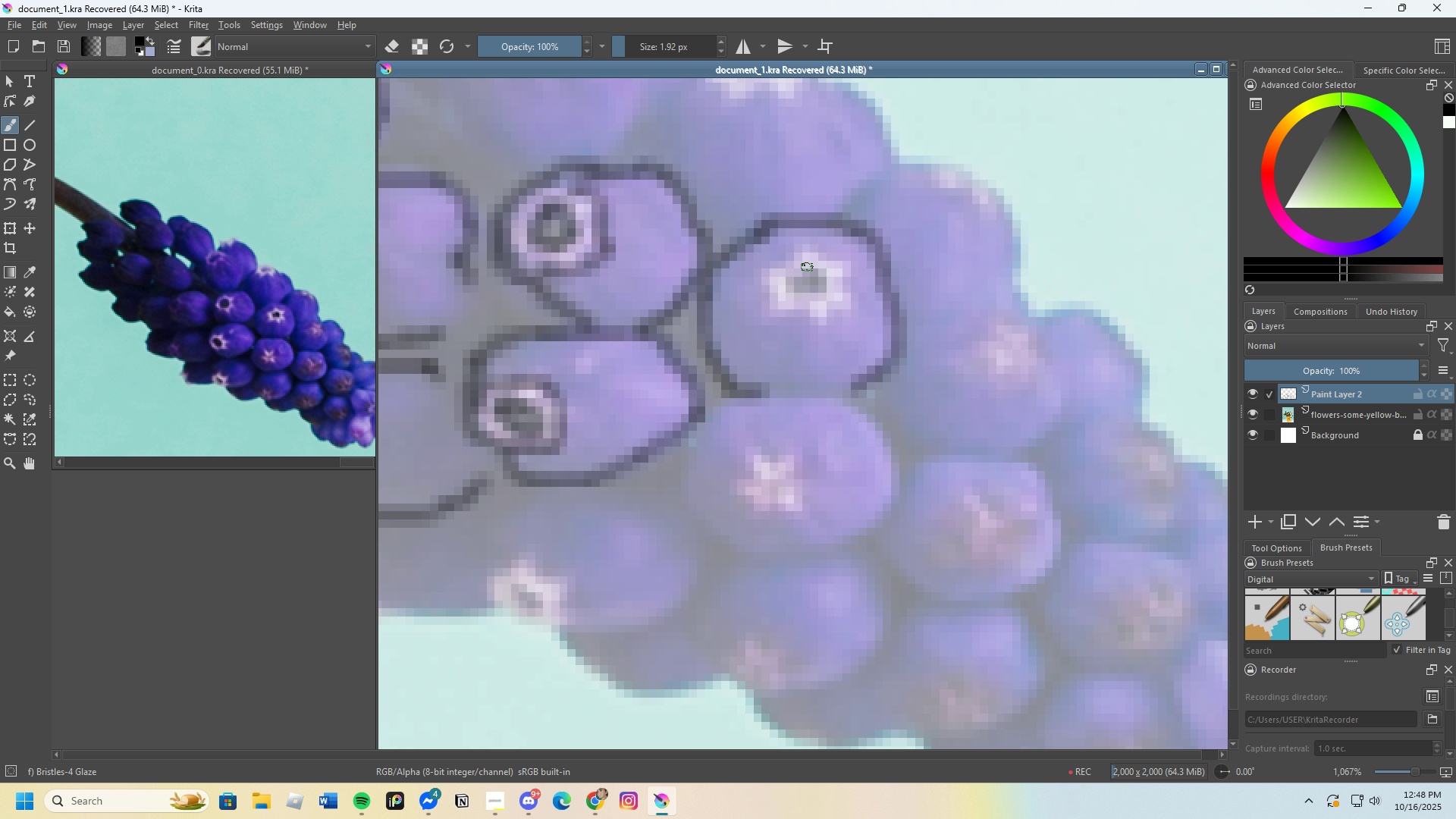 
wait(11.44)
 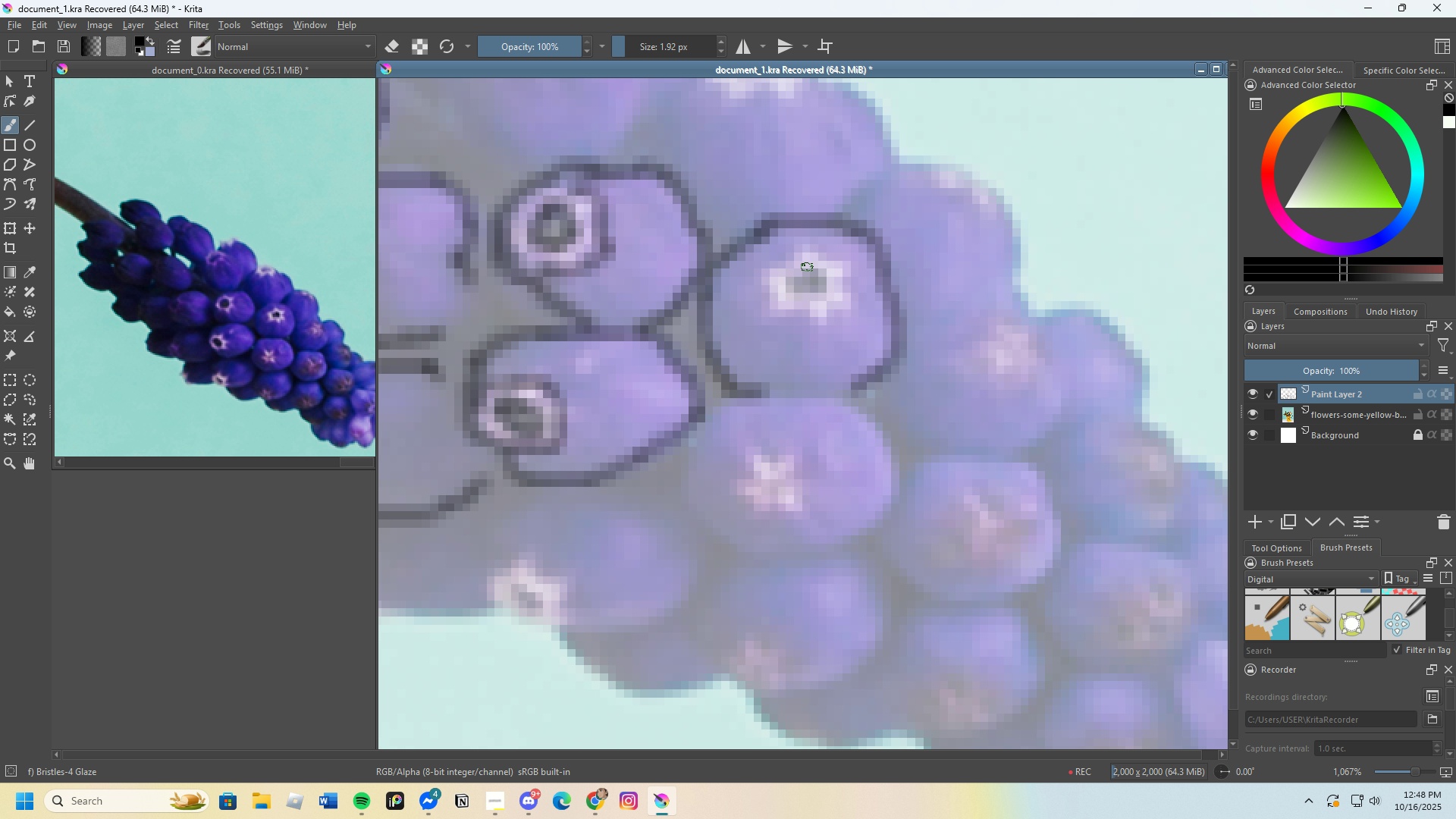 
scroll: coordinate [854, 390], scroll_direction: none, amount: 0.0
 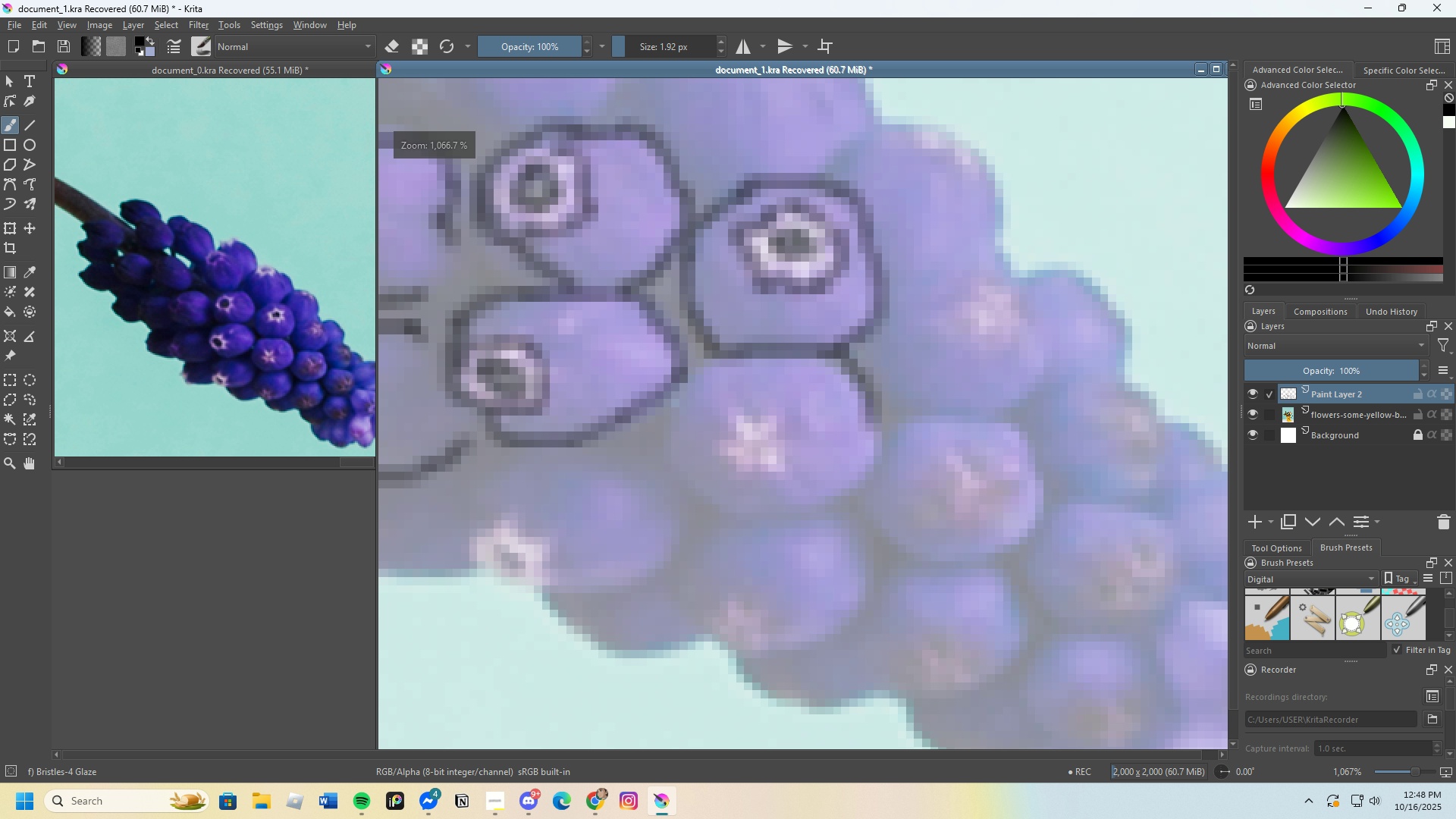 
scroll: coordinate [823, 482], scroll_direction: up, amount: 1.0
 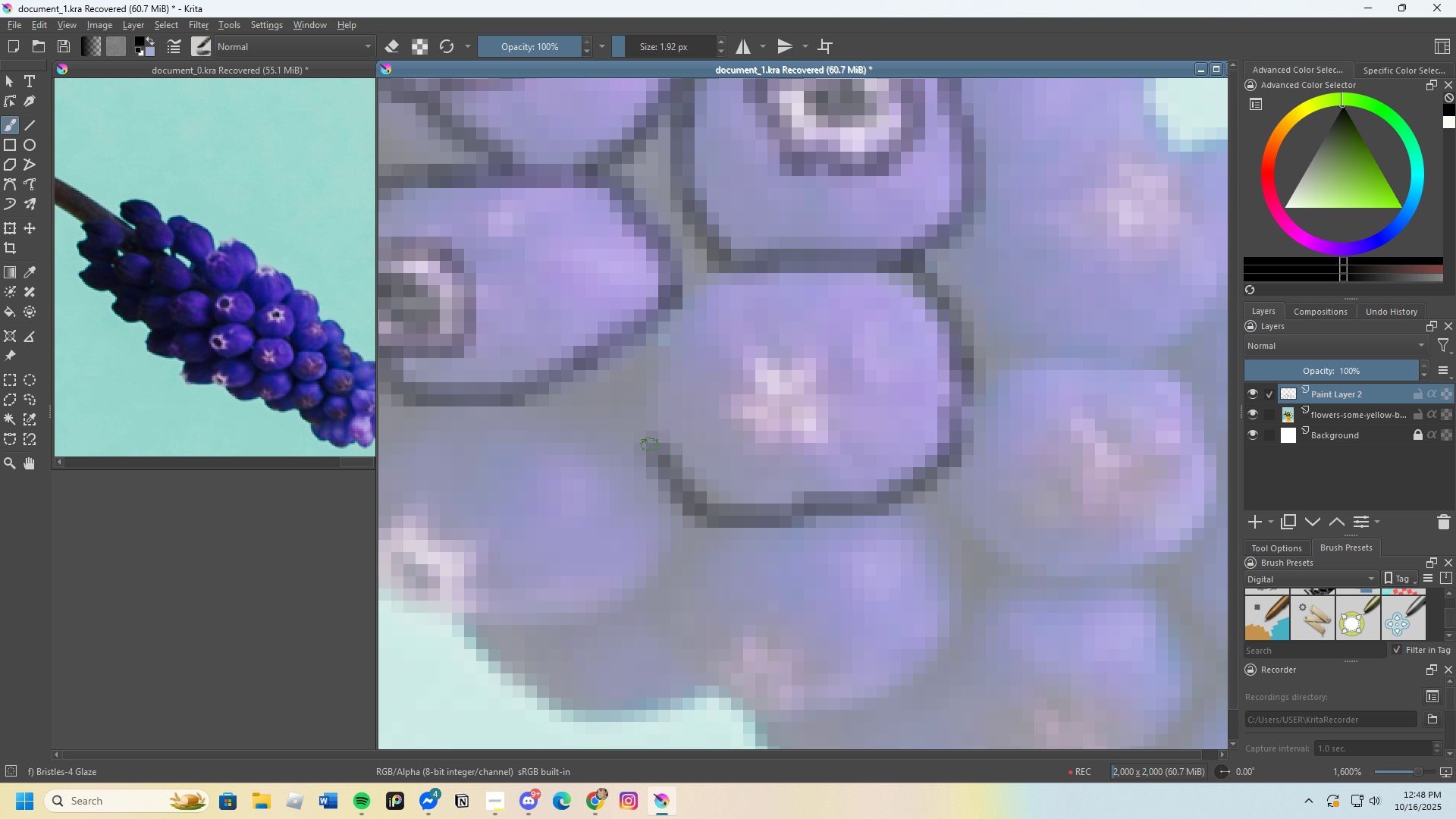 
wait(8.15)
 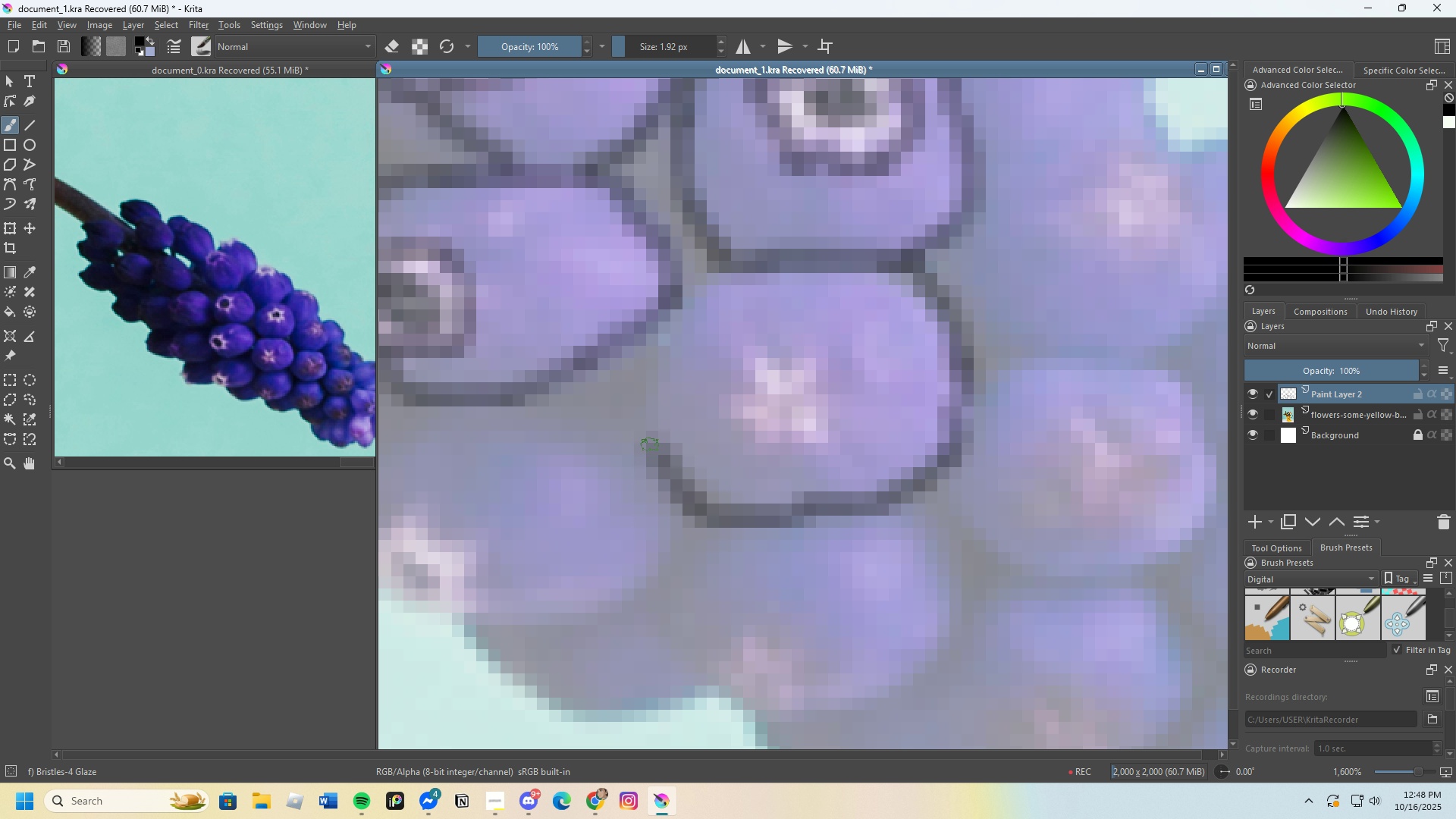 
scroll: coordinate [882, 376], scroll_direction: down, amount: 3.0
 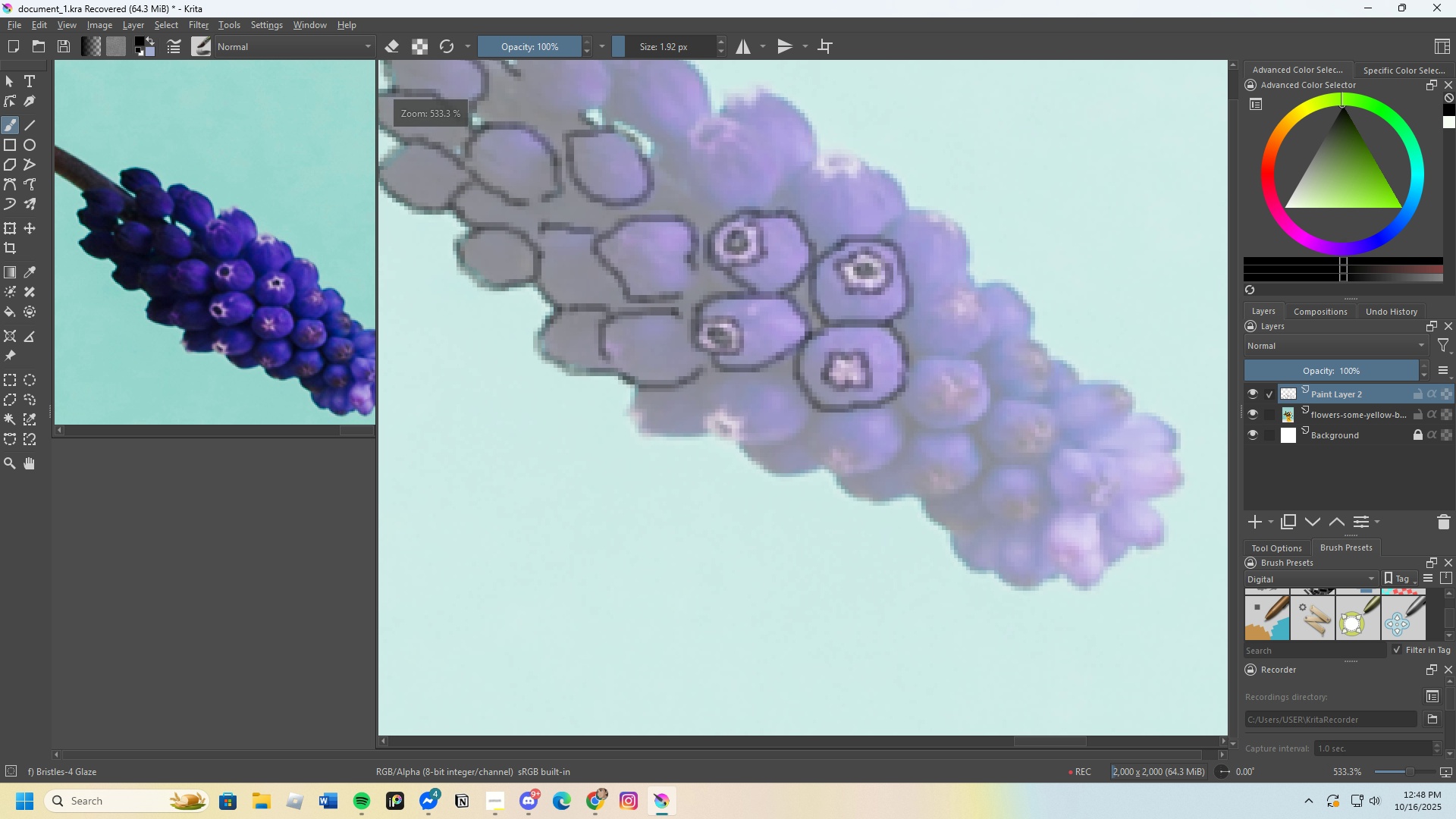 
scroll: coordinate [796, 415], scroll_direction: up, amount: 2.0
 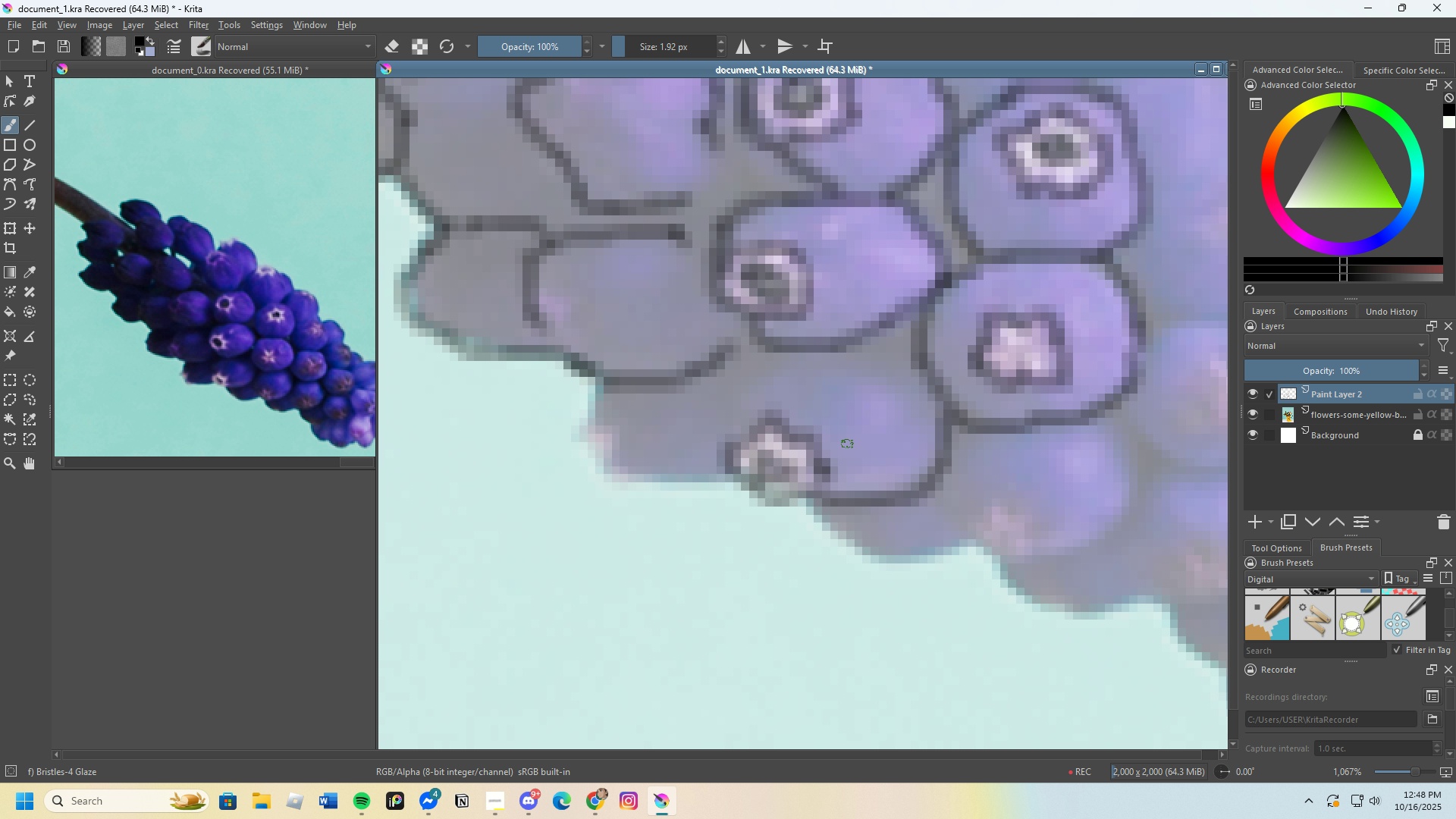 
wait(7.73)
 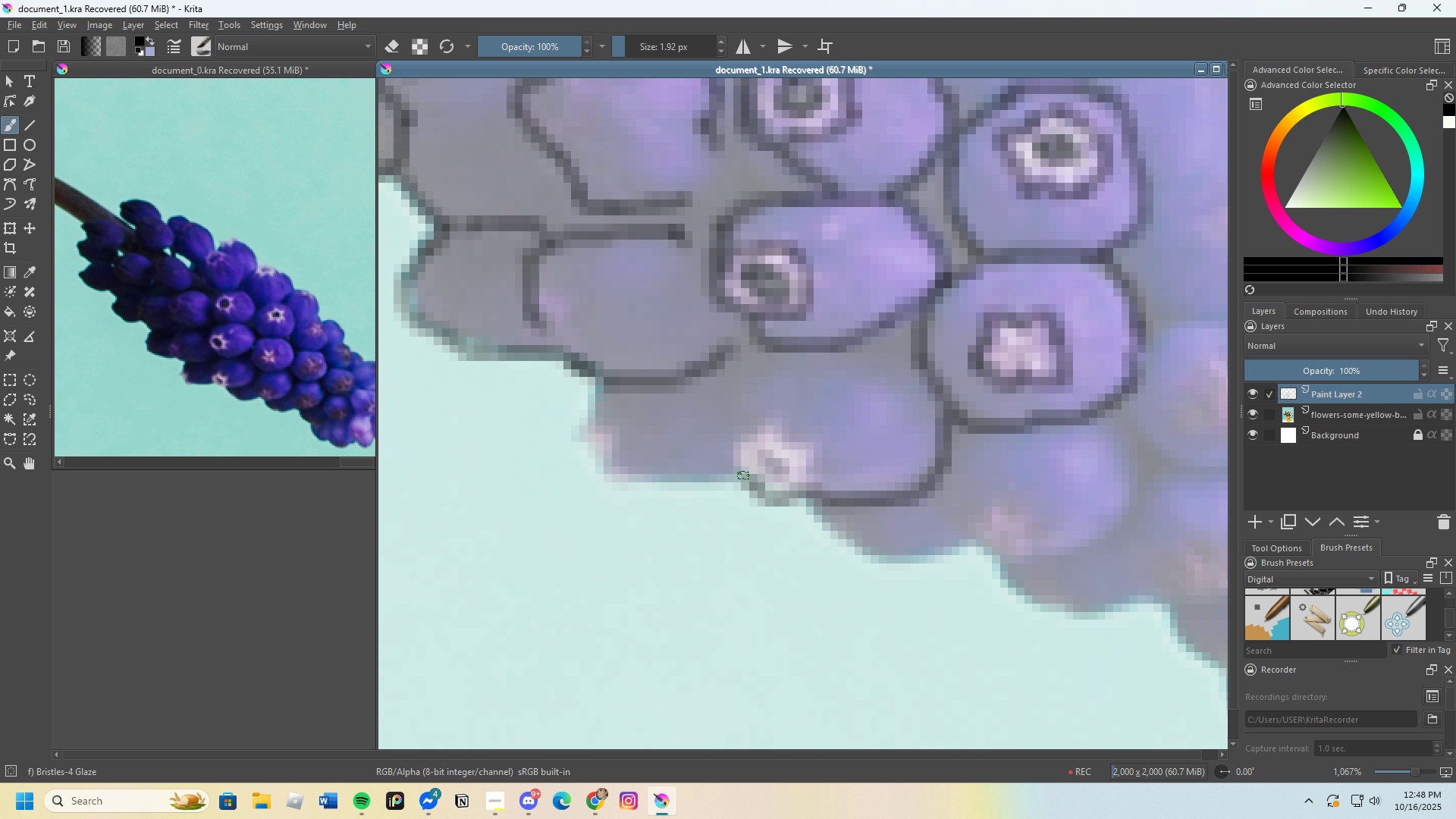 
scroll: coordinate [830, 480], scroll_direction: none, amount: 0.0
 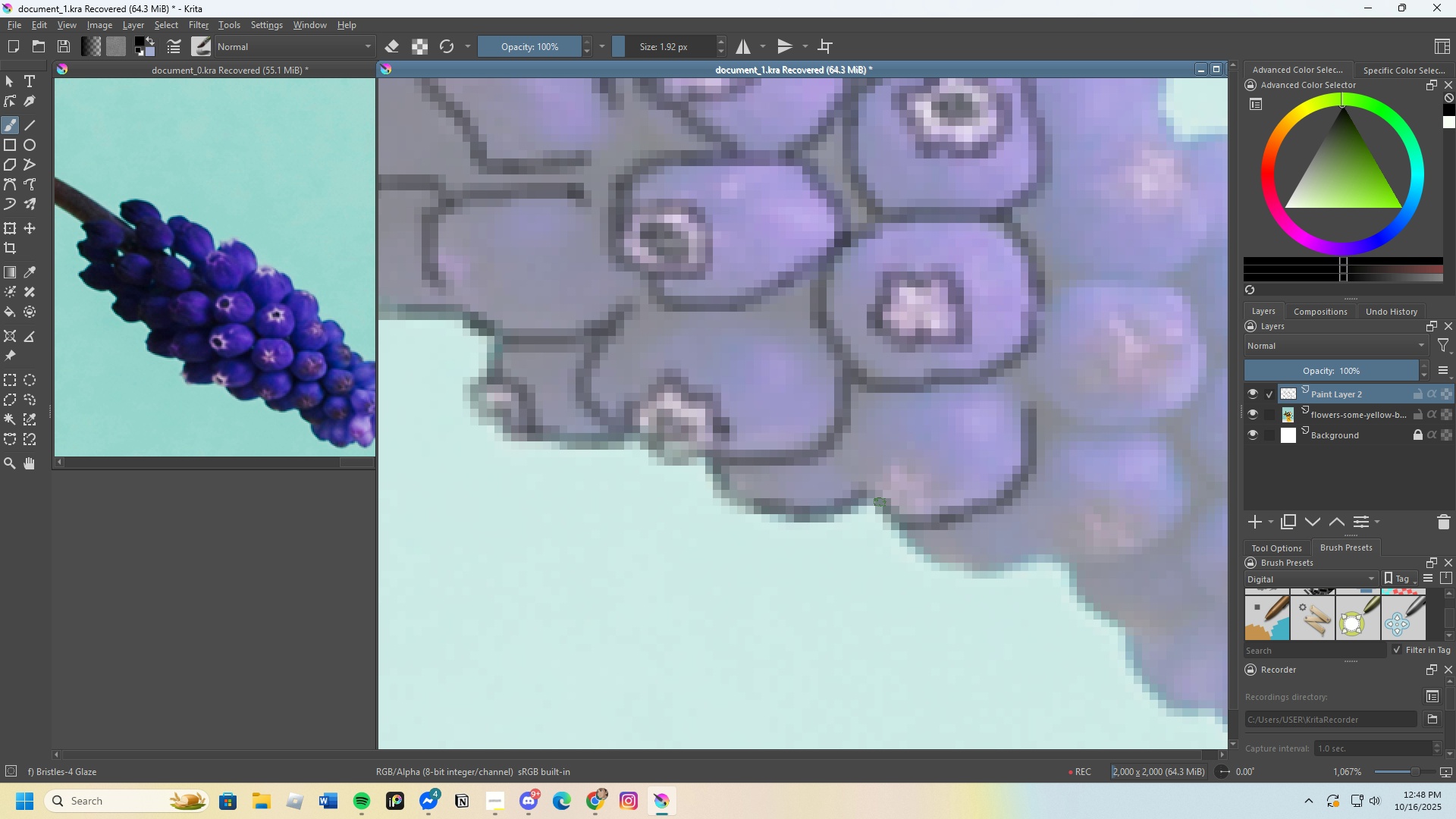 
wait(6.89)
 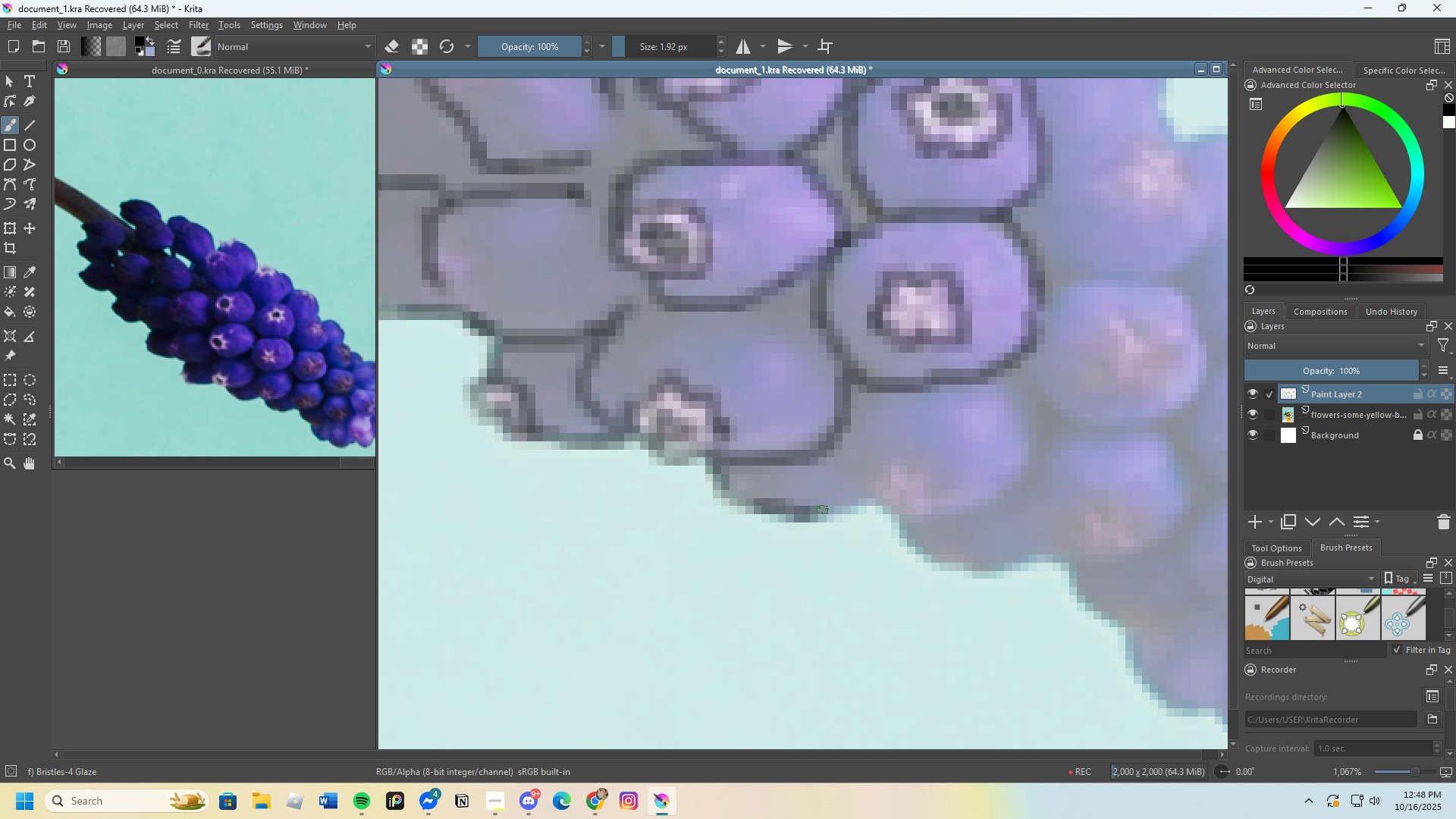 
key(Control+Z)
 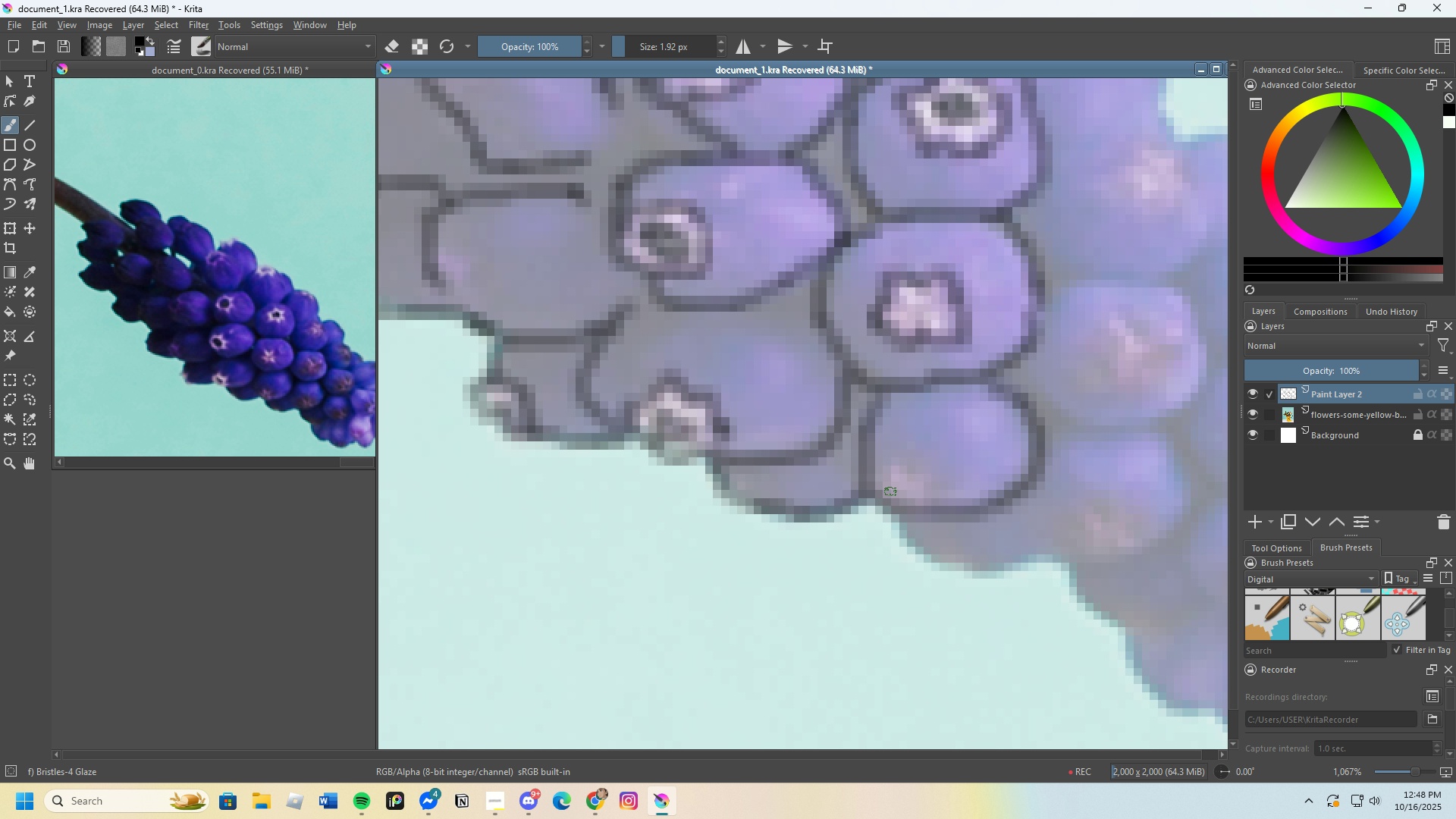 
wait(5.66)
 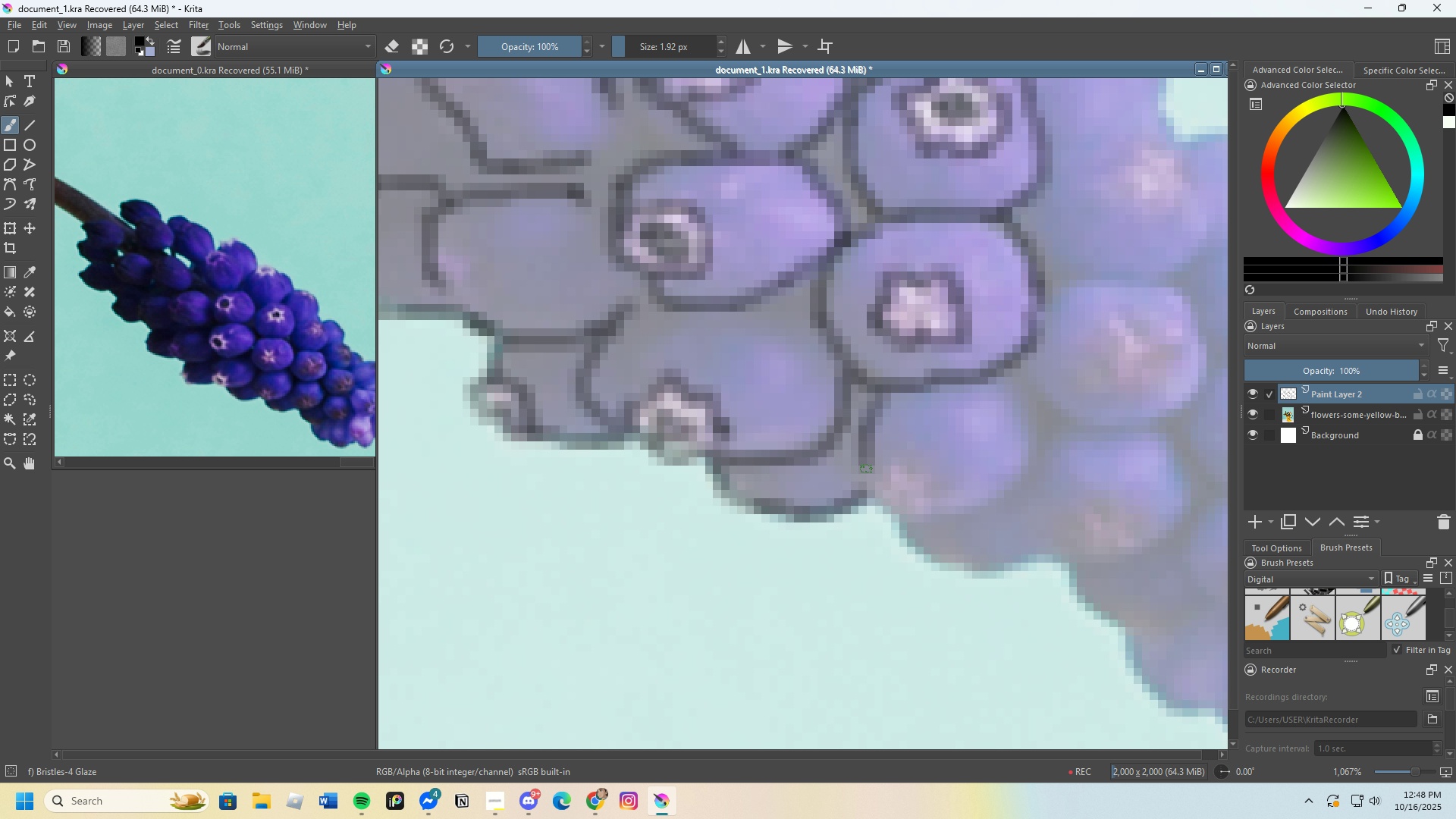 
scroll: coordinate [840, 450], scroll_direction: down, amount: 2.0
 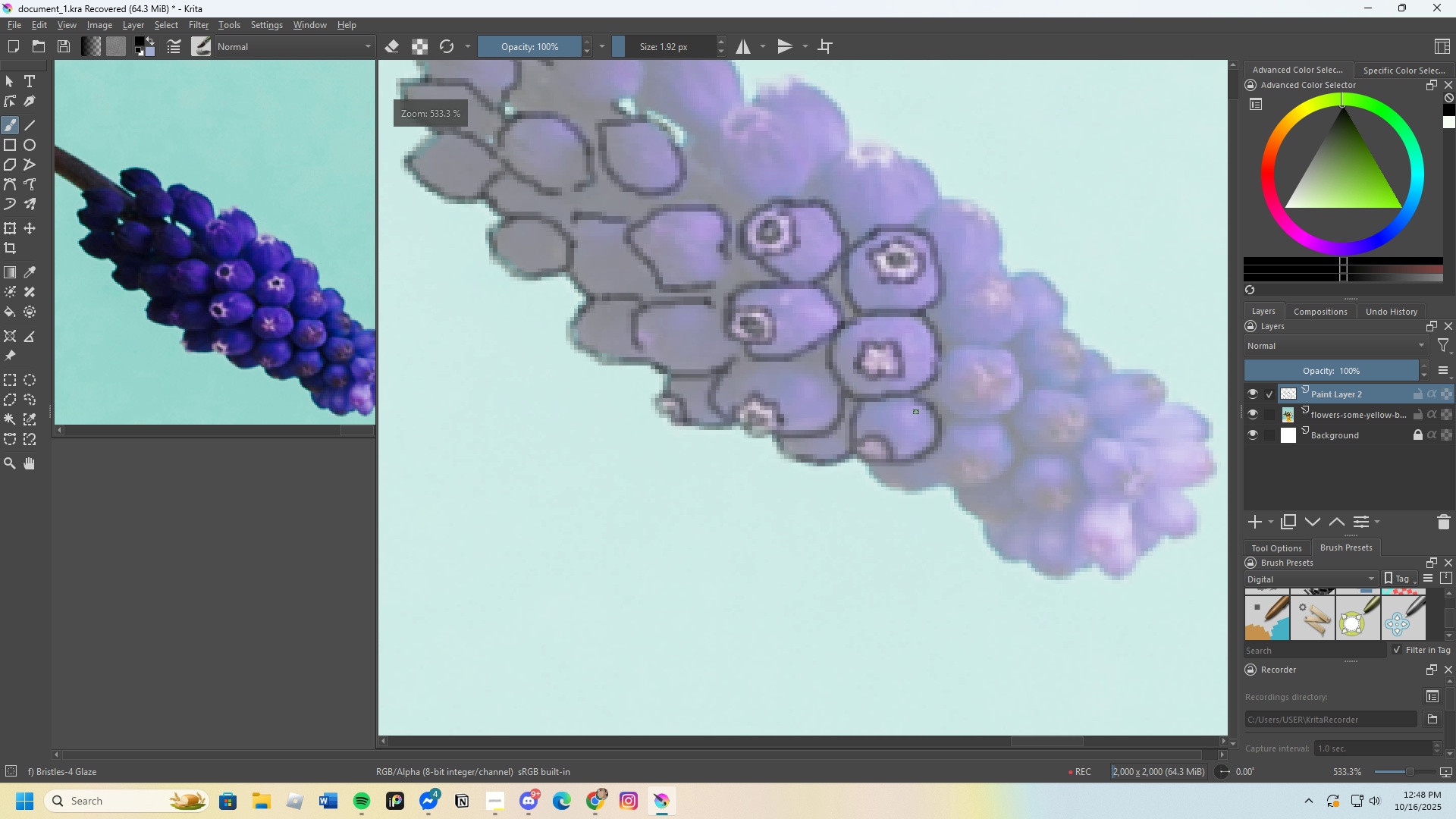 
scroll: coordinate [695, 265], scroll_direction: up, amount: 2.0
 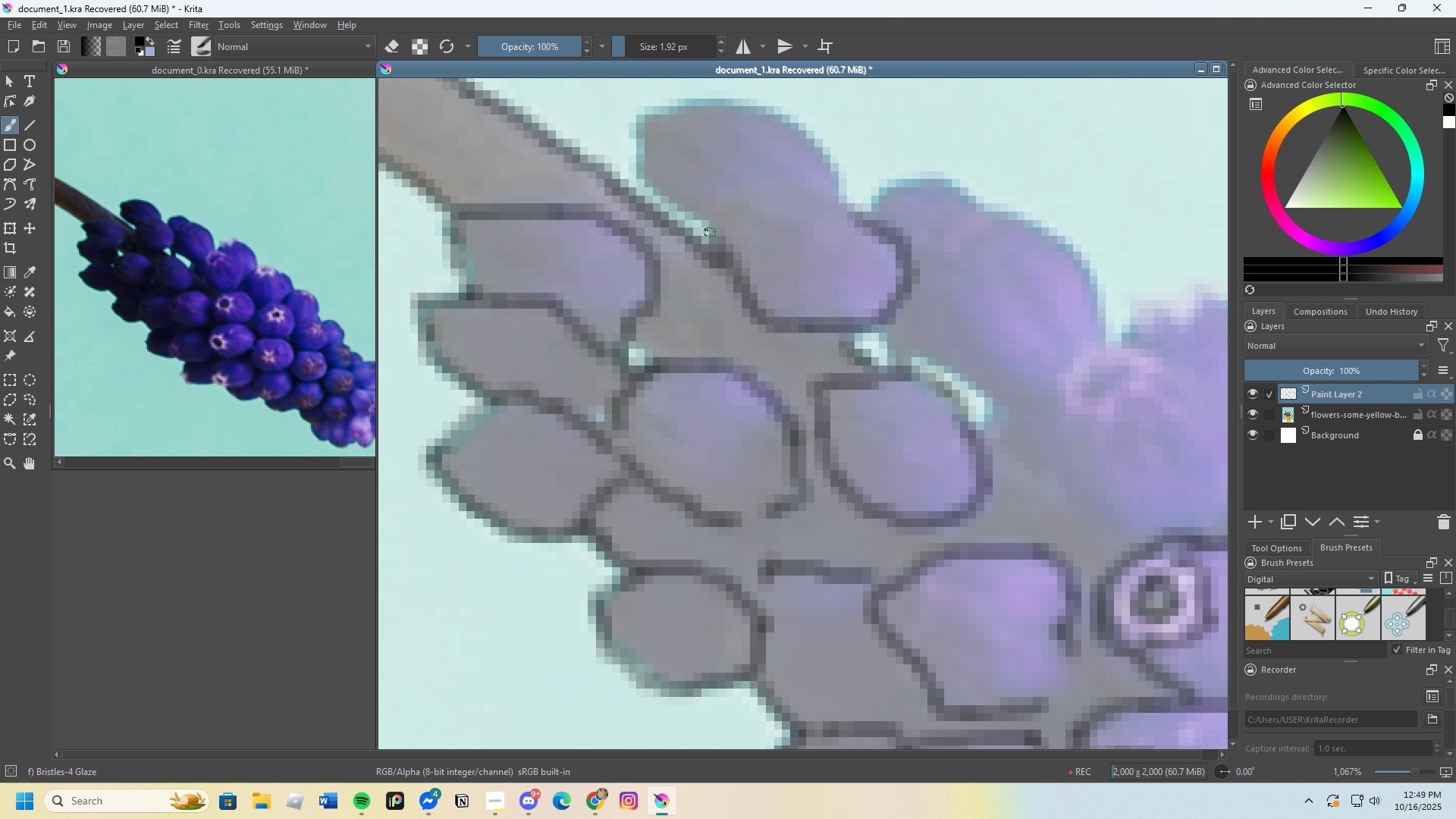 
wait(5.23)
 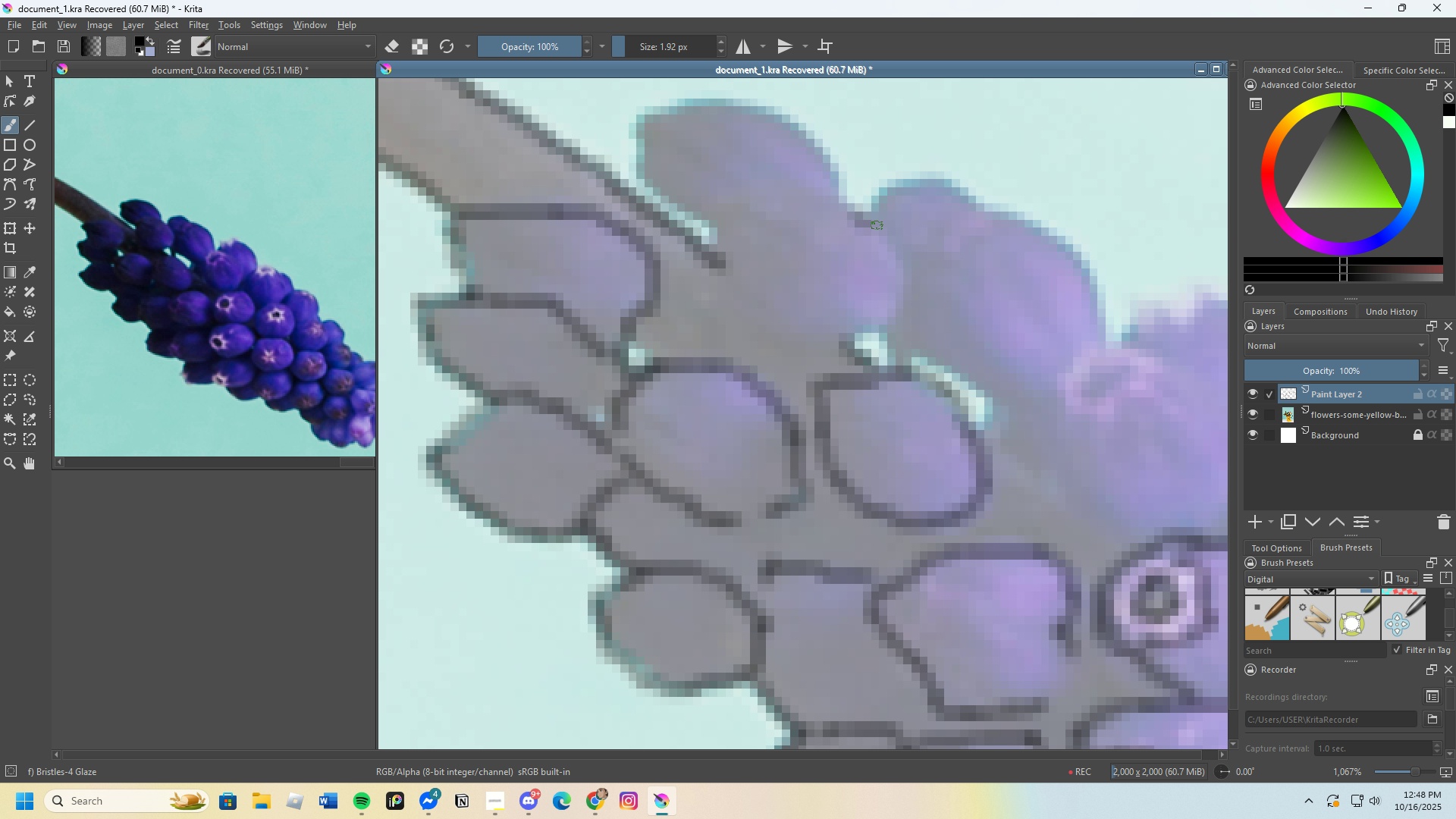 
scroll: coordinate [821, 377], scroll_direction: none, amount: 0.0
 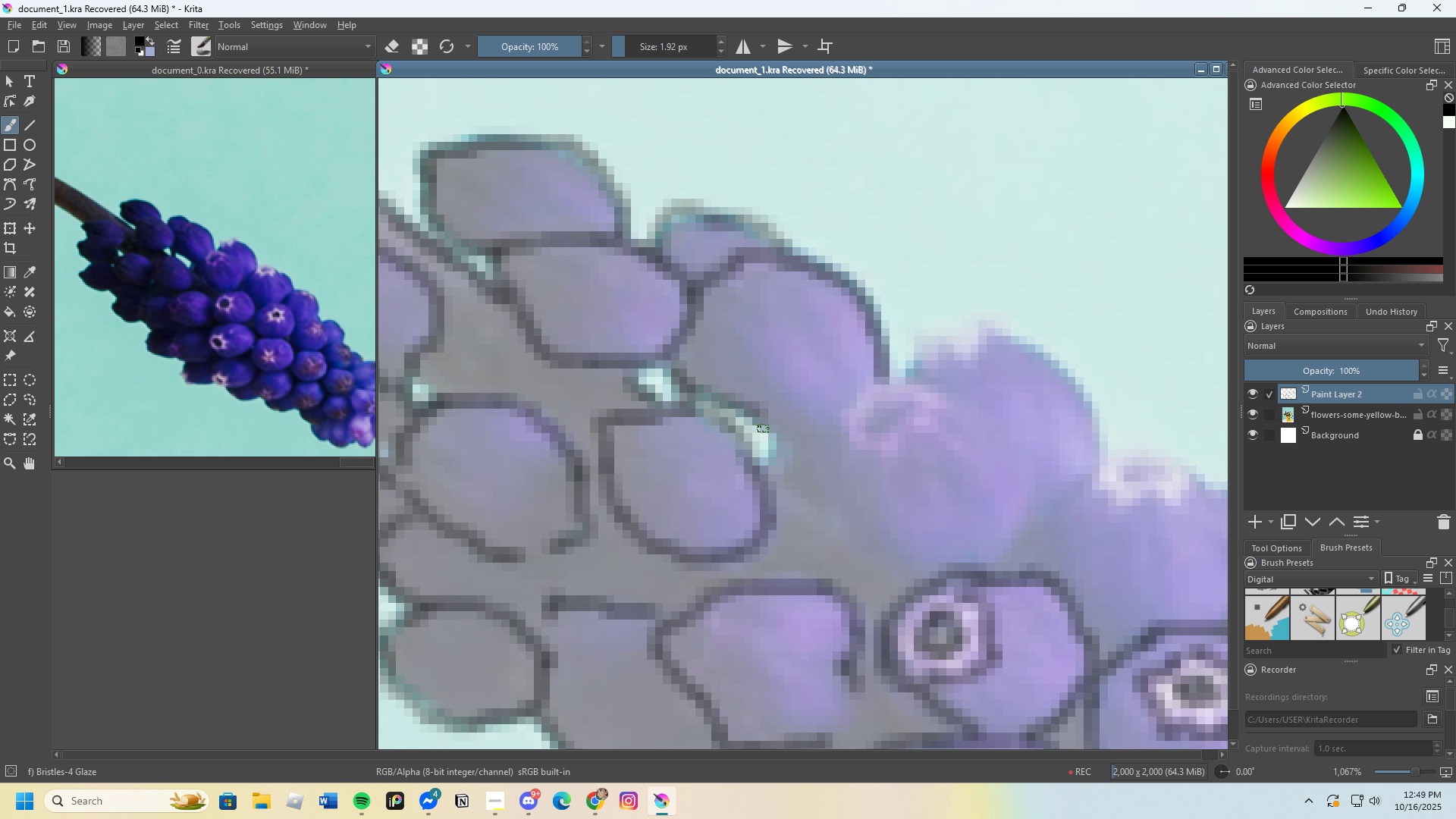 
wait(5.49)
 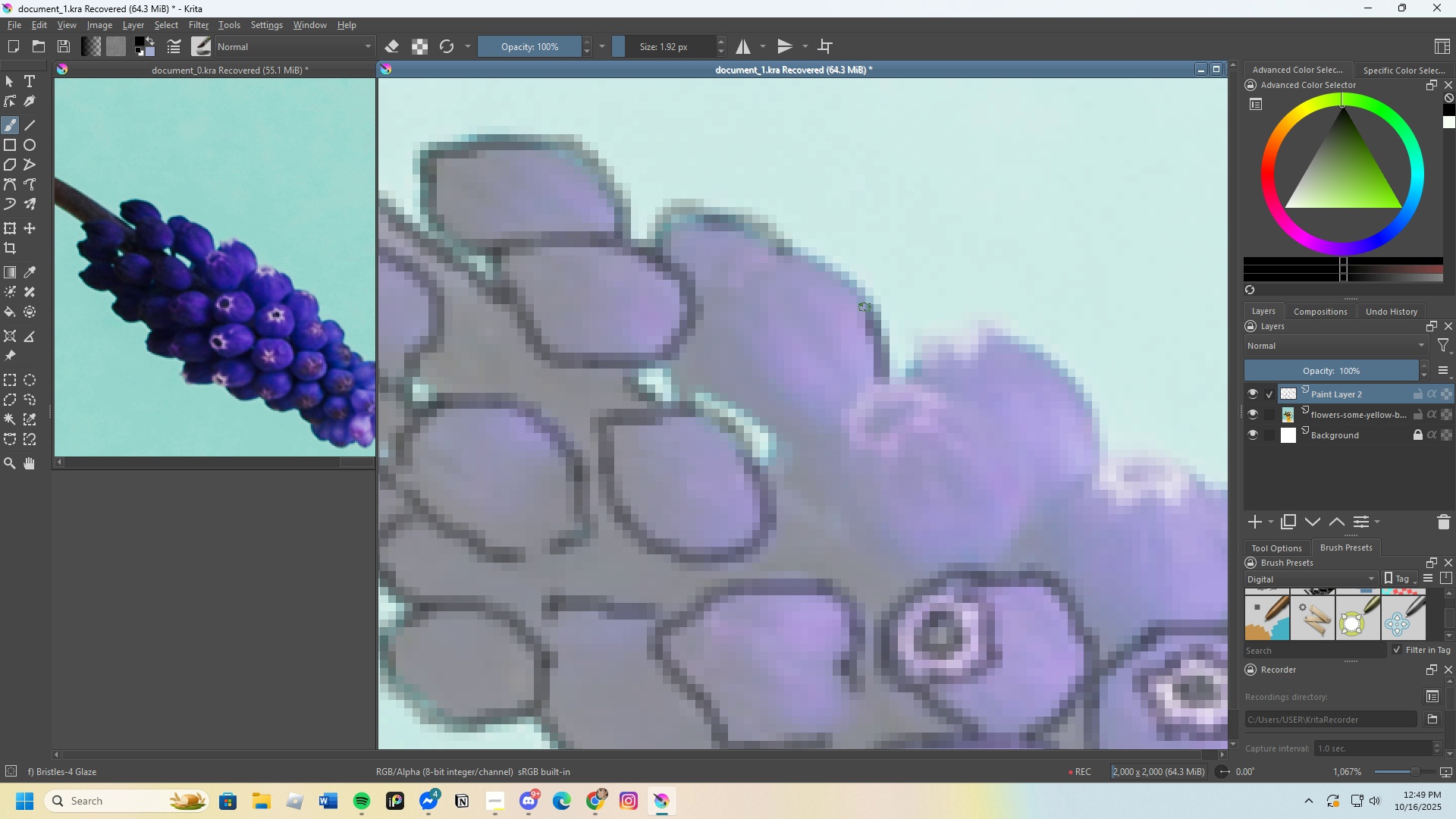 
scroll: coordinate [860, 413], scroll_direction: none, amount: 0.0
 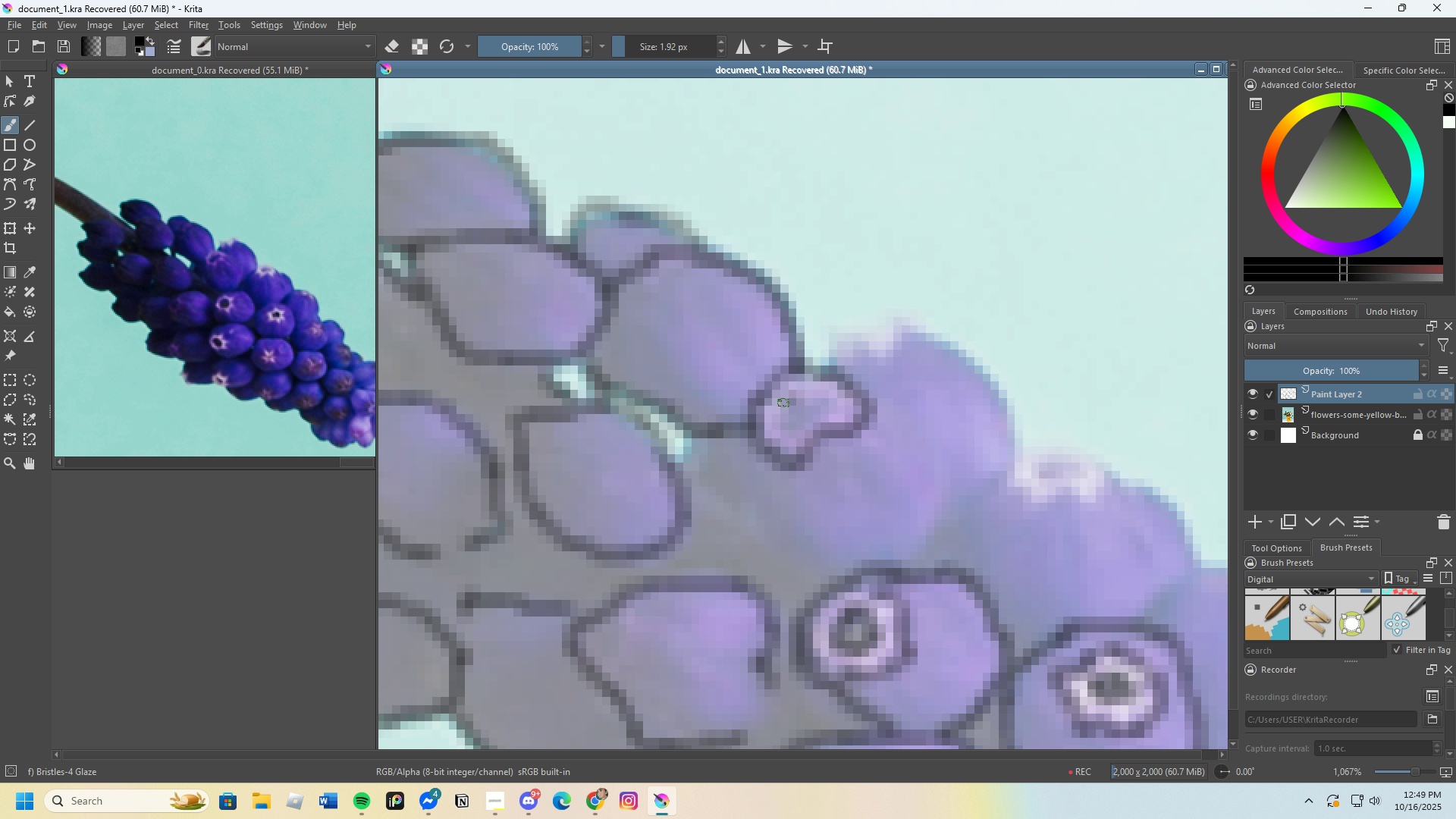 
wait(5.21)
 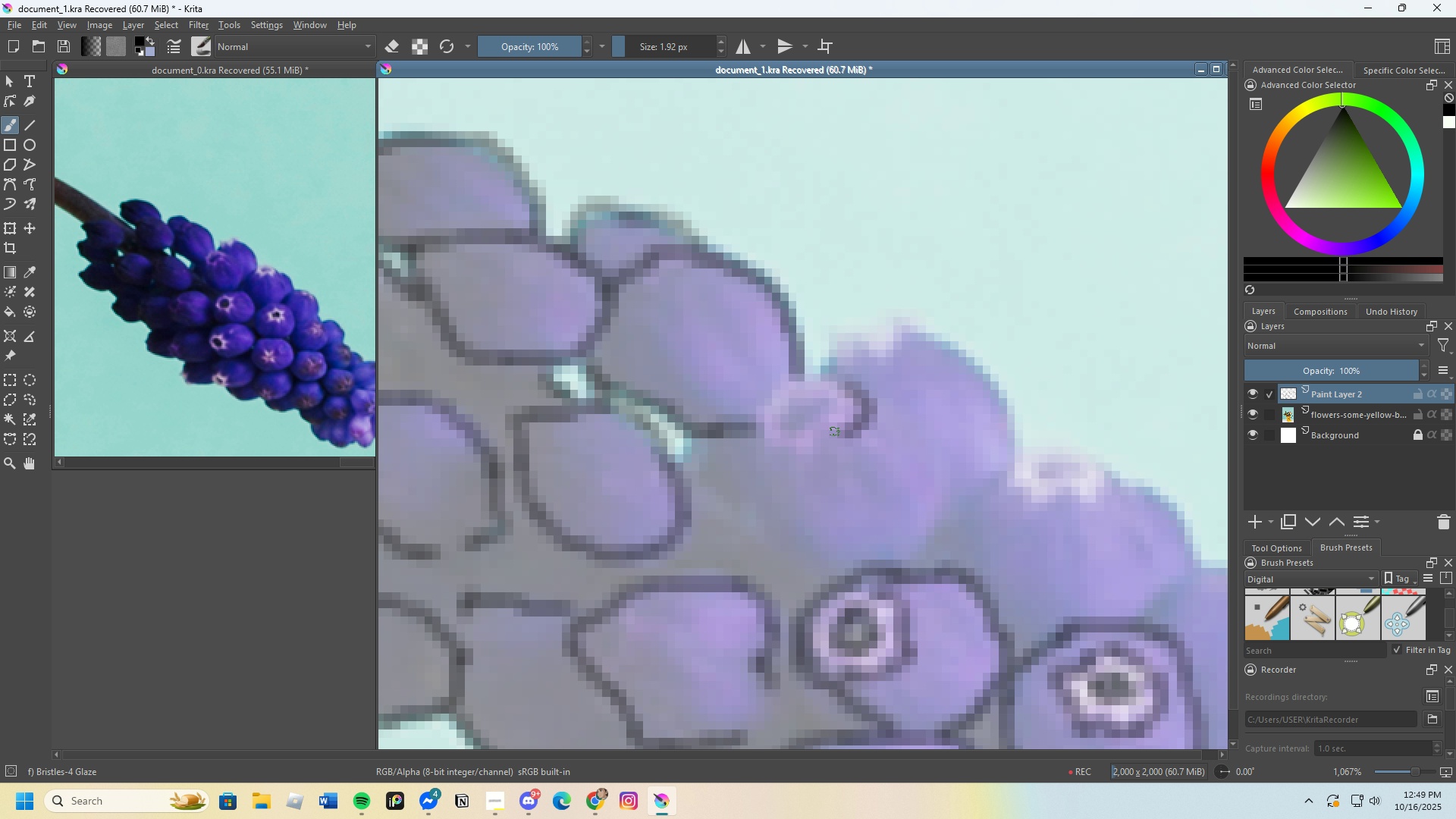 
scroll: coordinate [842, 438], scroll_direction: none, amount: 0.0
 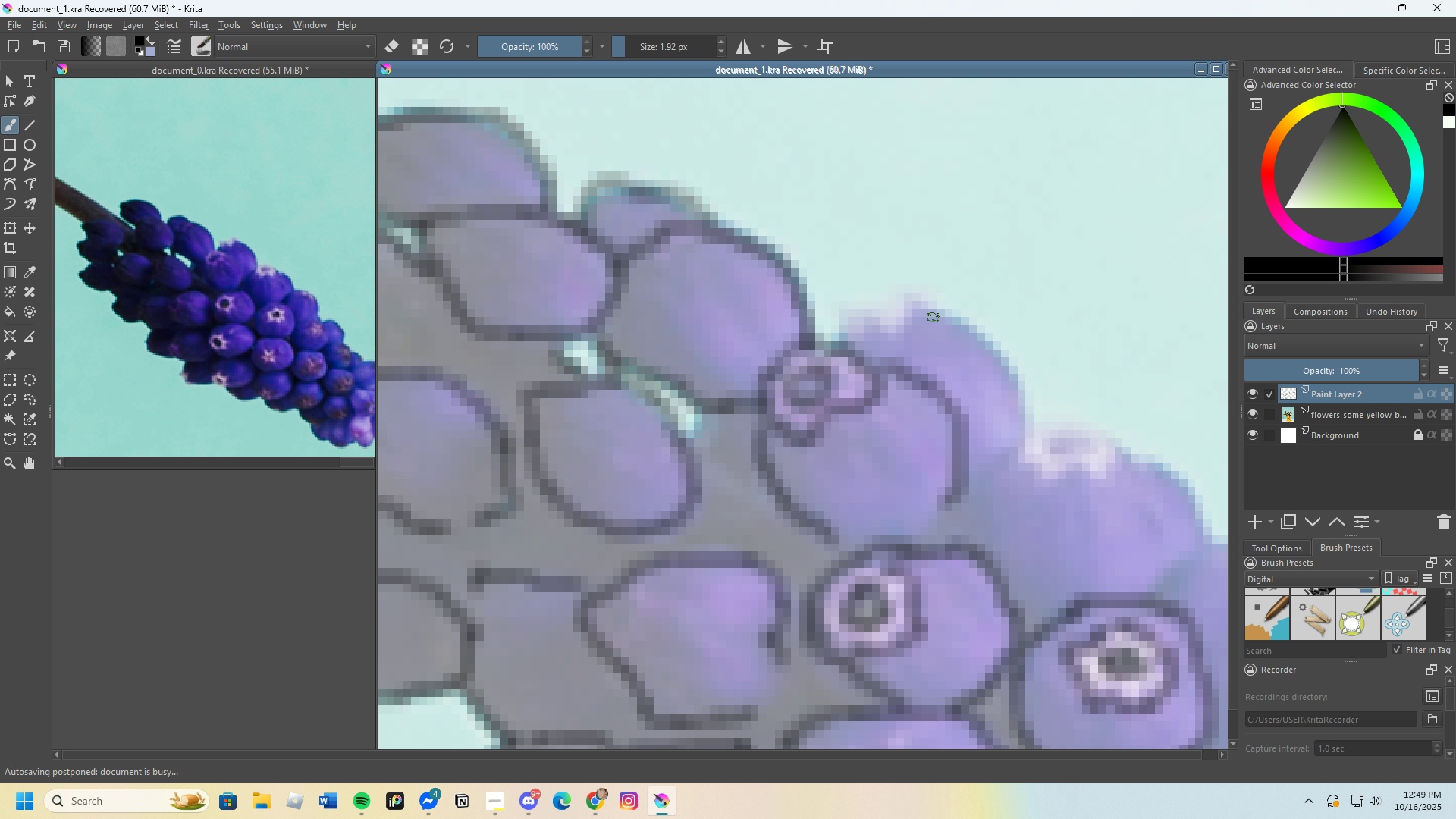 
wait(8.16)
 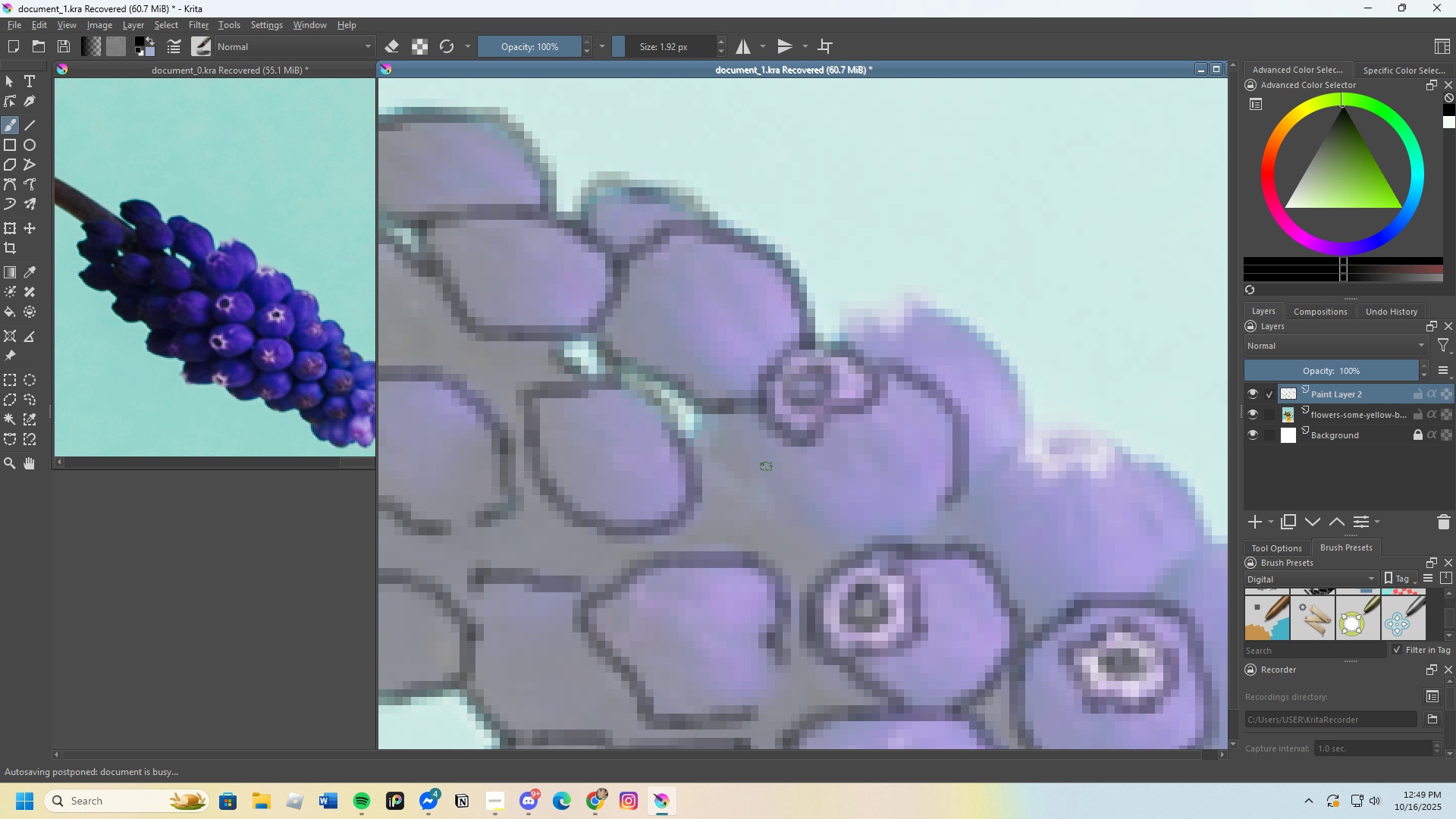 
key(Control+Z)
 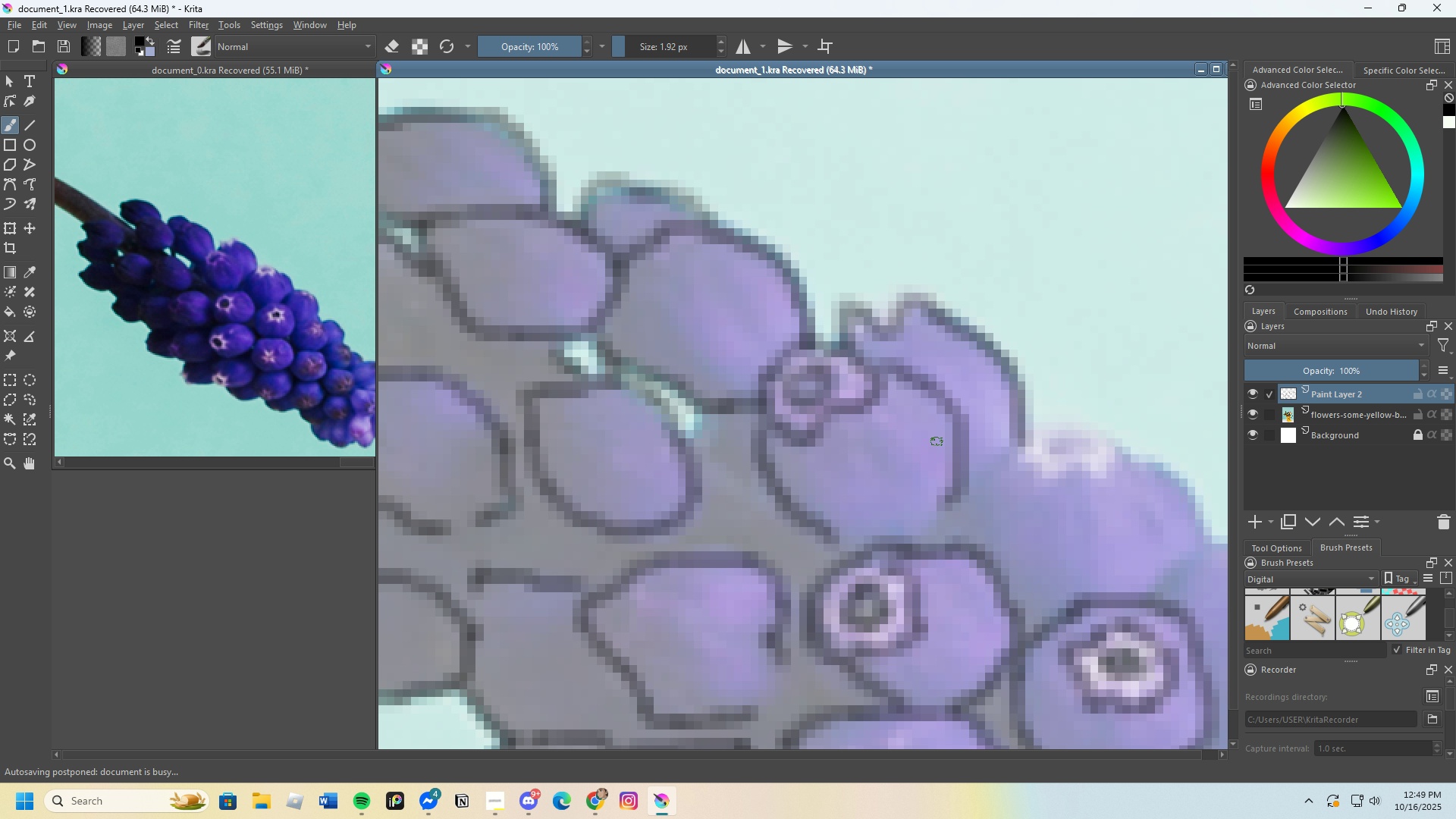 
wait(5.42)
 